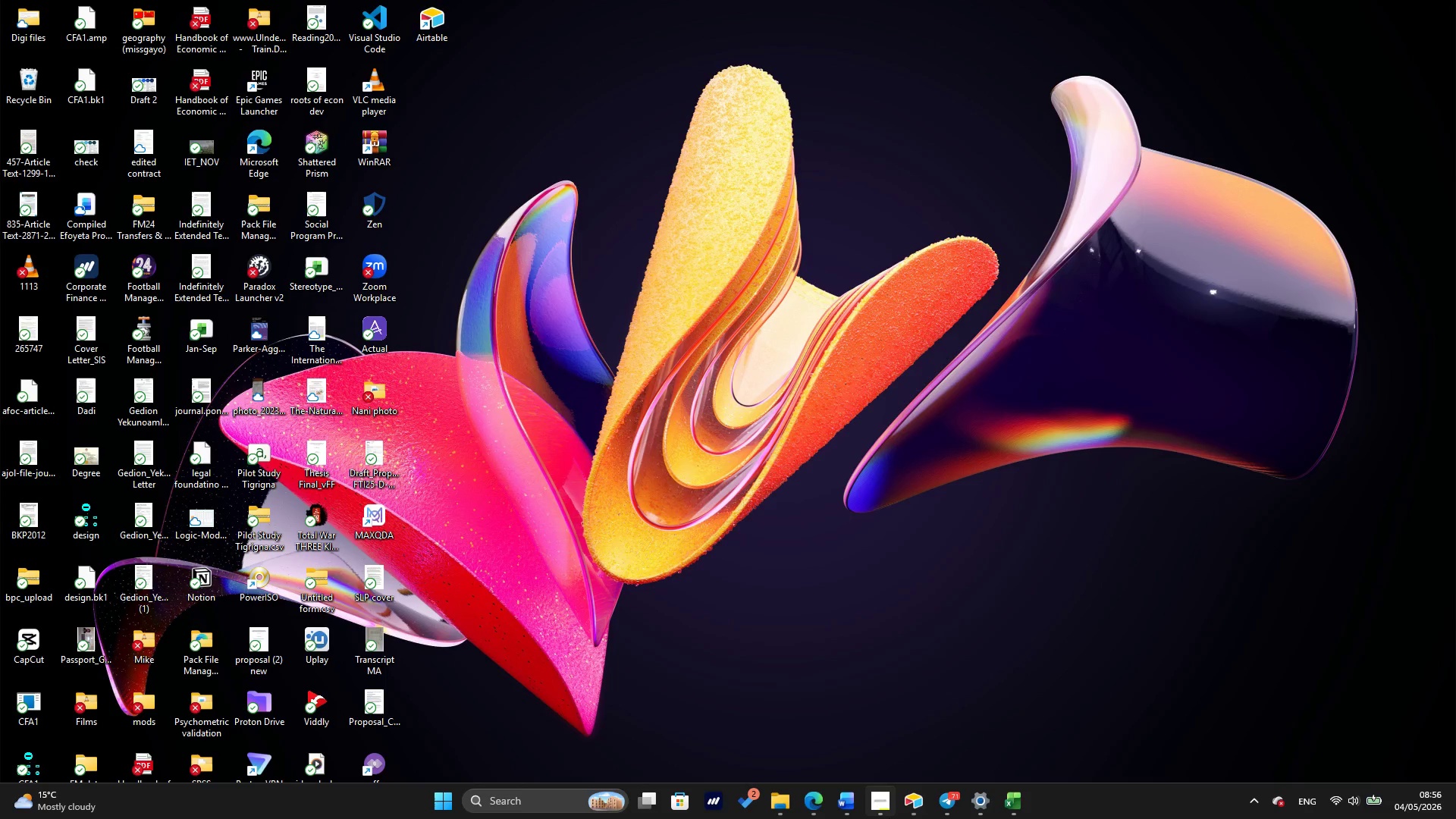 
mouse_move([852, 781])
 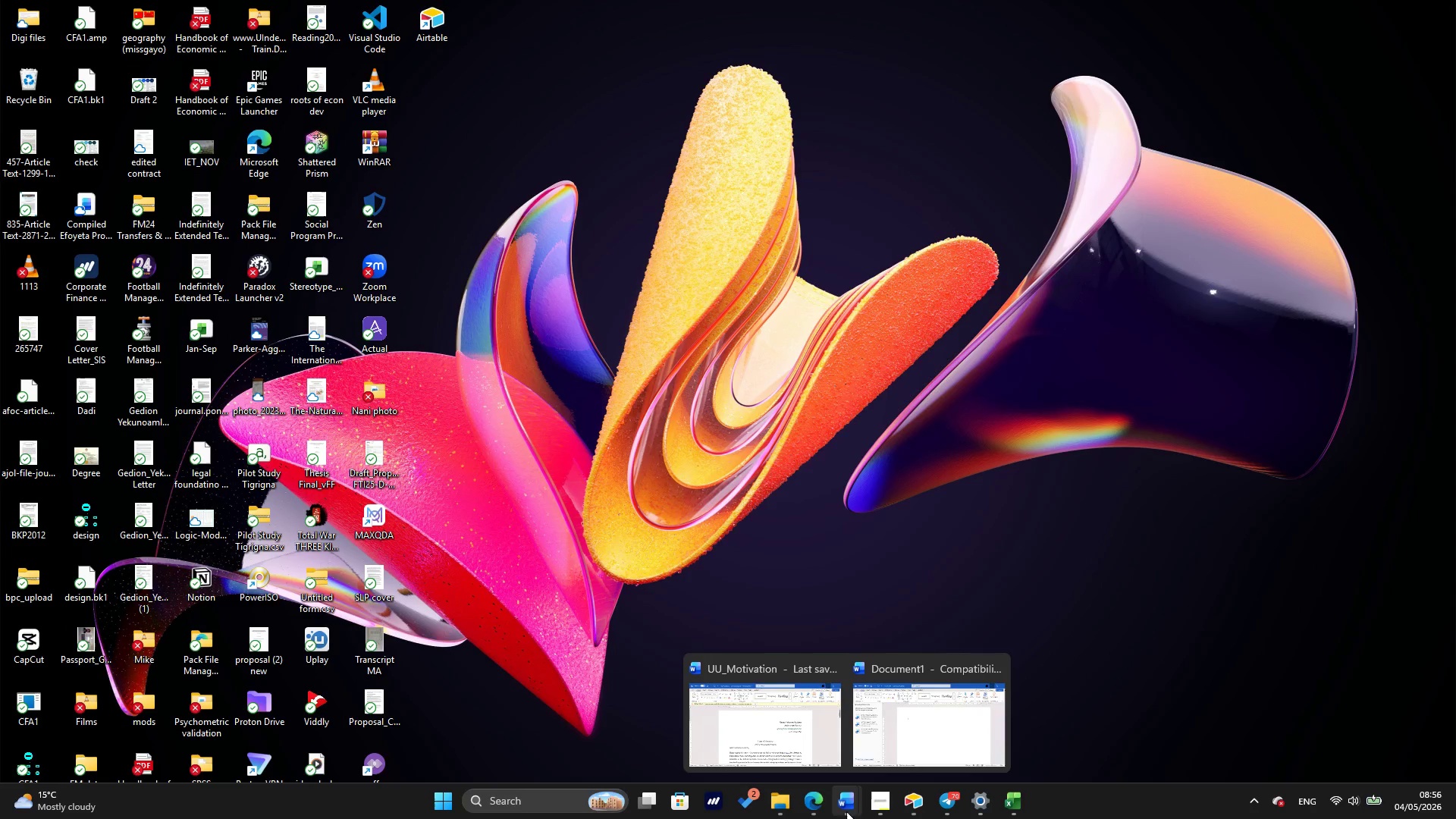 
left_click([827, 805])
 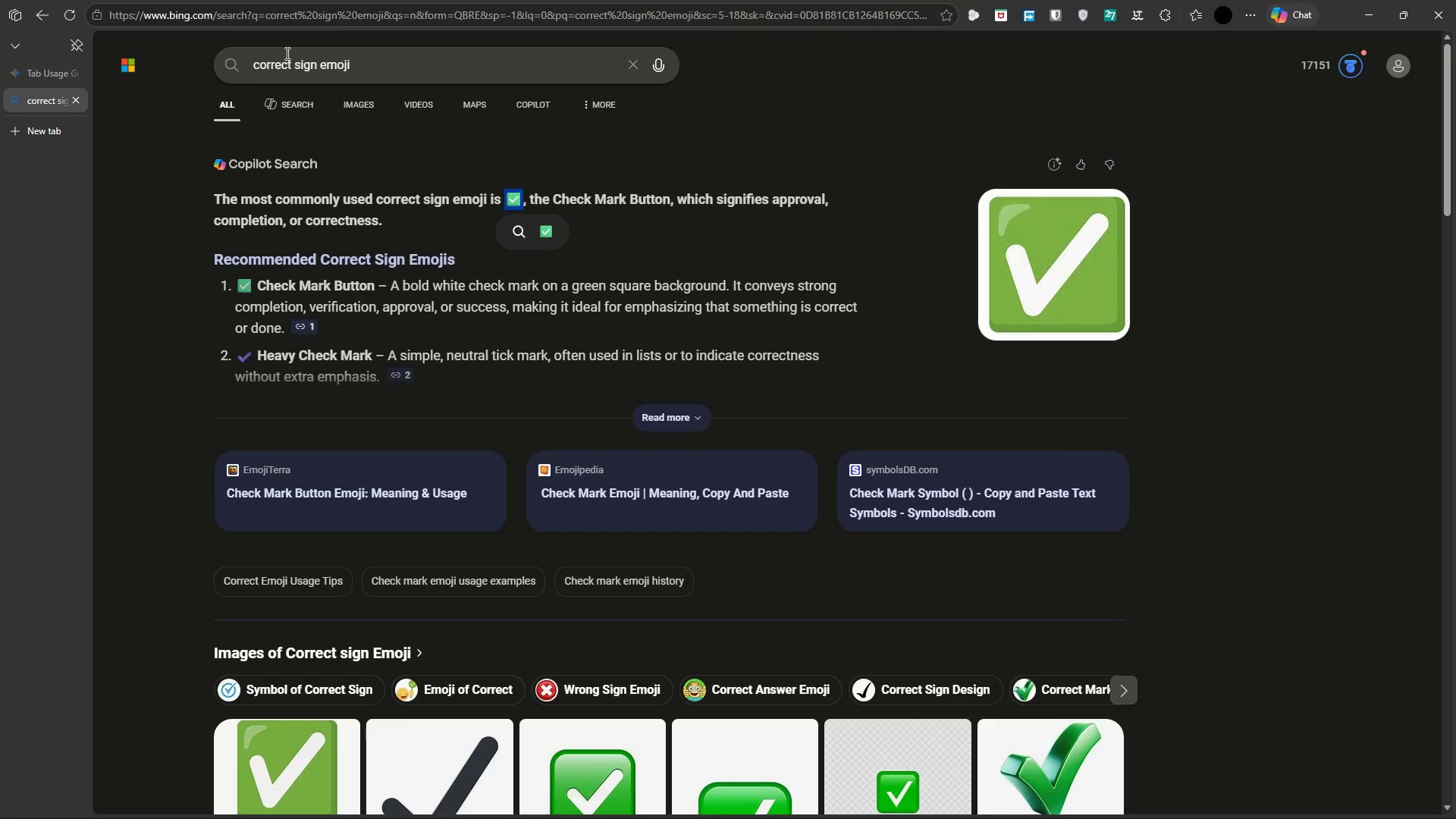 
left_click_drag(start_coordinate=[291, 61], to_coordinate=[243, 68])
 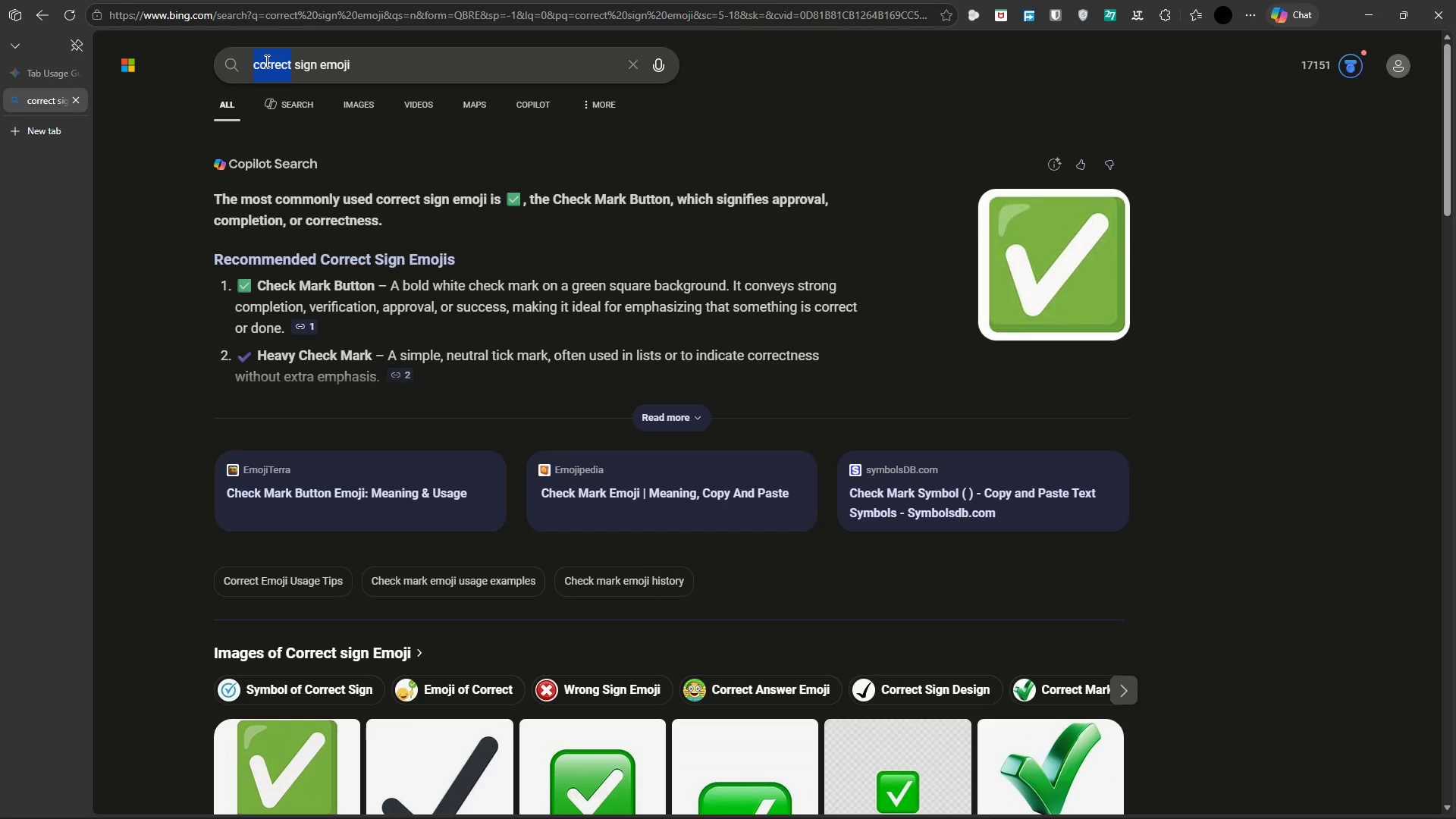 
key(Backspace)
type(warning )
 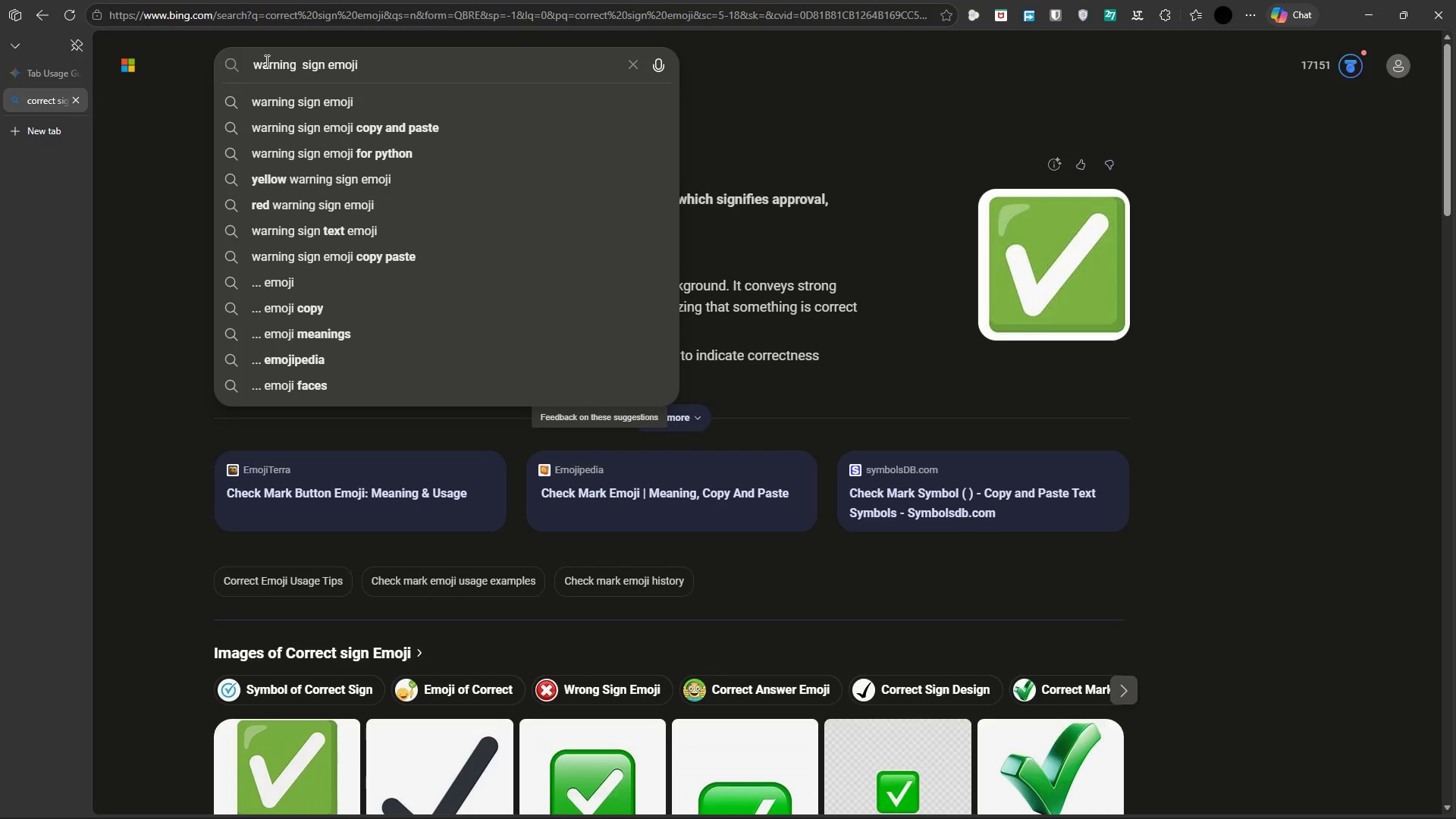 
type(rd)
key(Backspace)
type(ed color)
 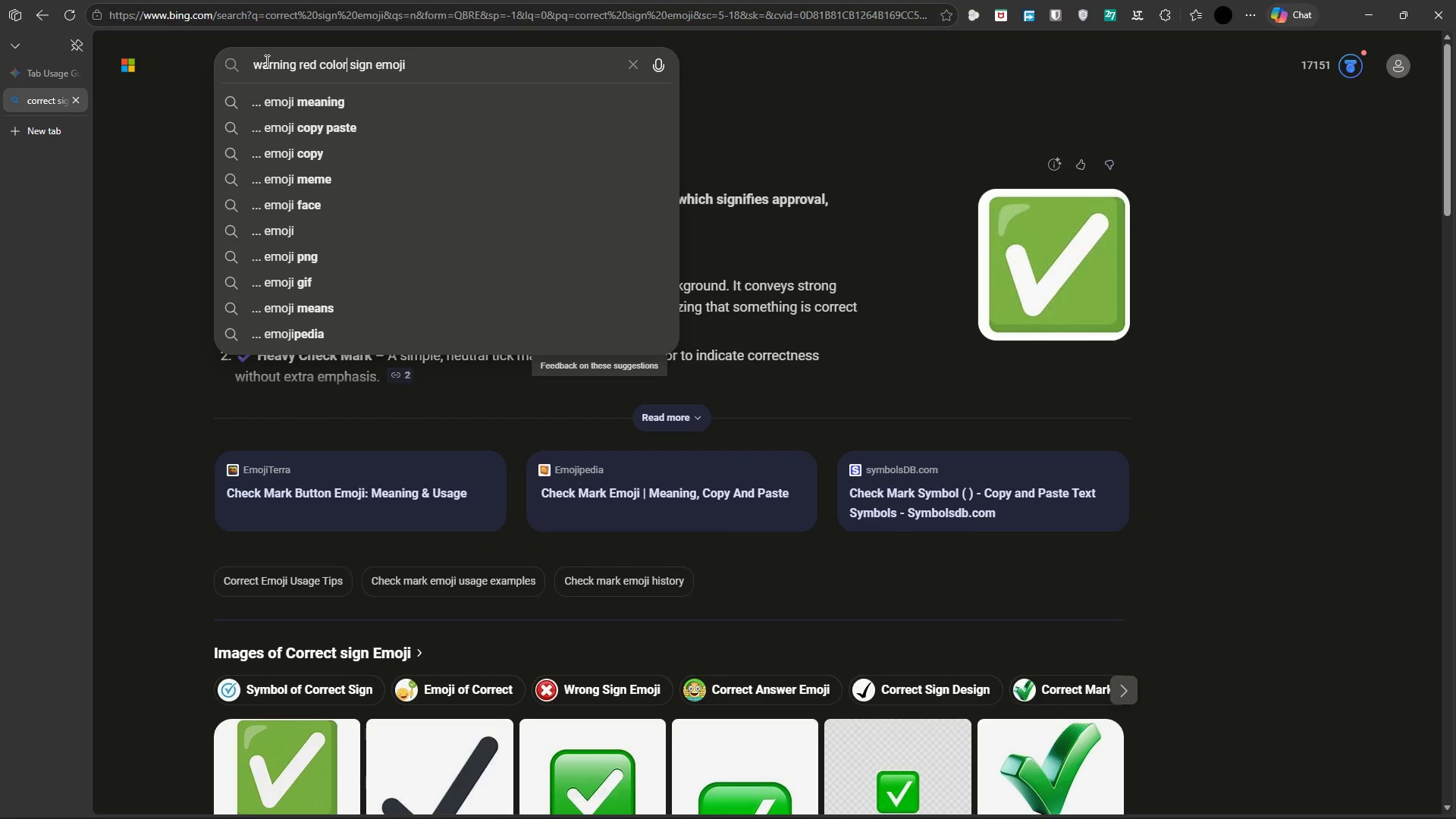 
key(Enter)
 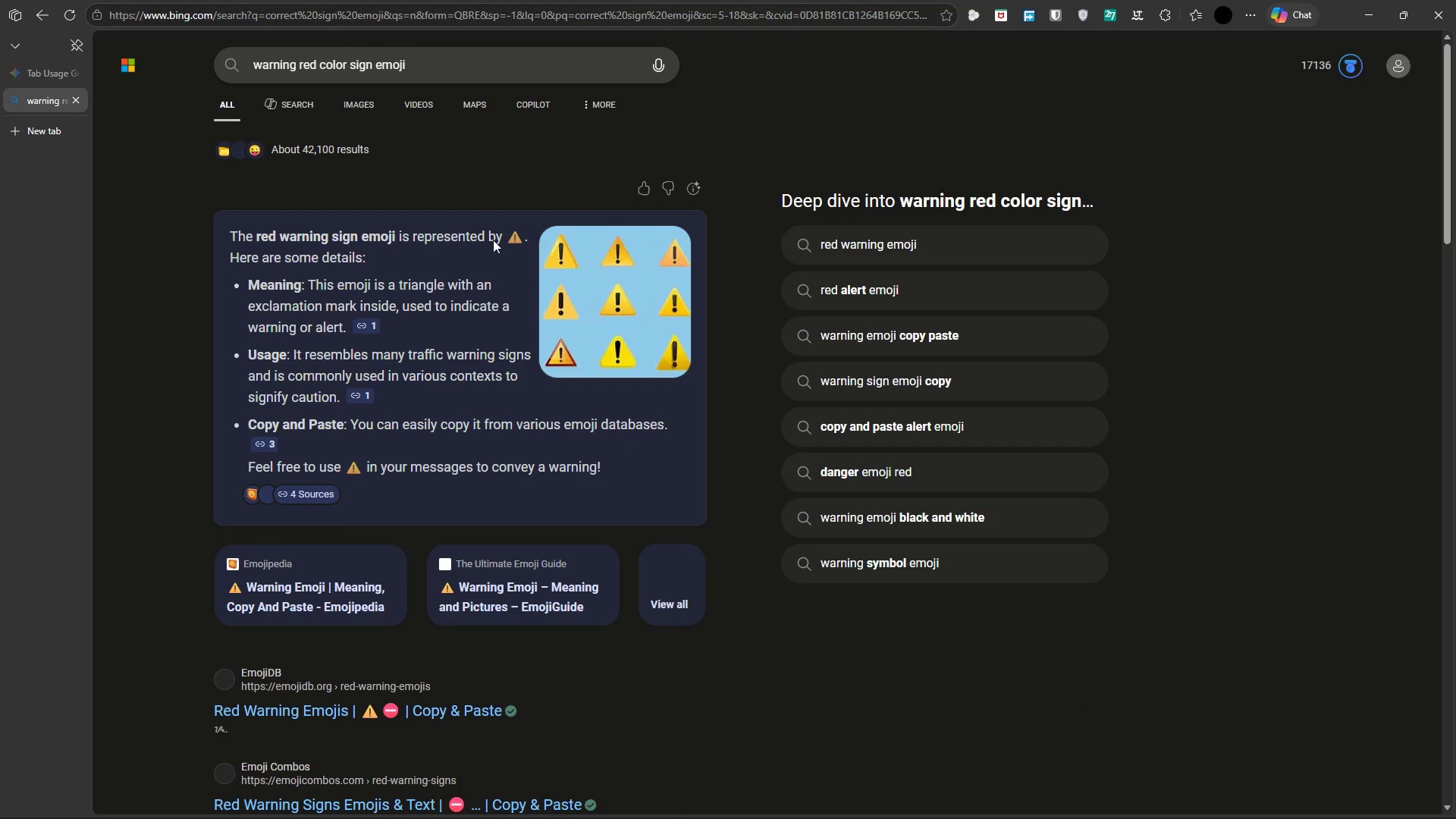 
scroll: coordinate [526, 397], scroll_direction: down, amount: 9.0
 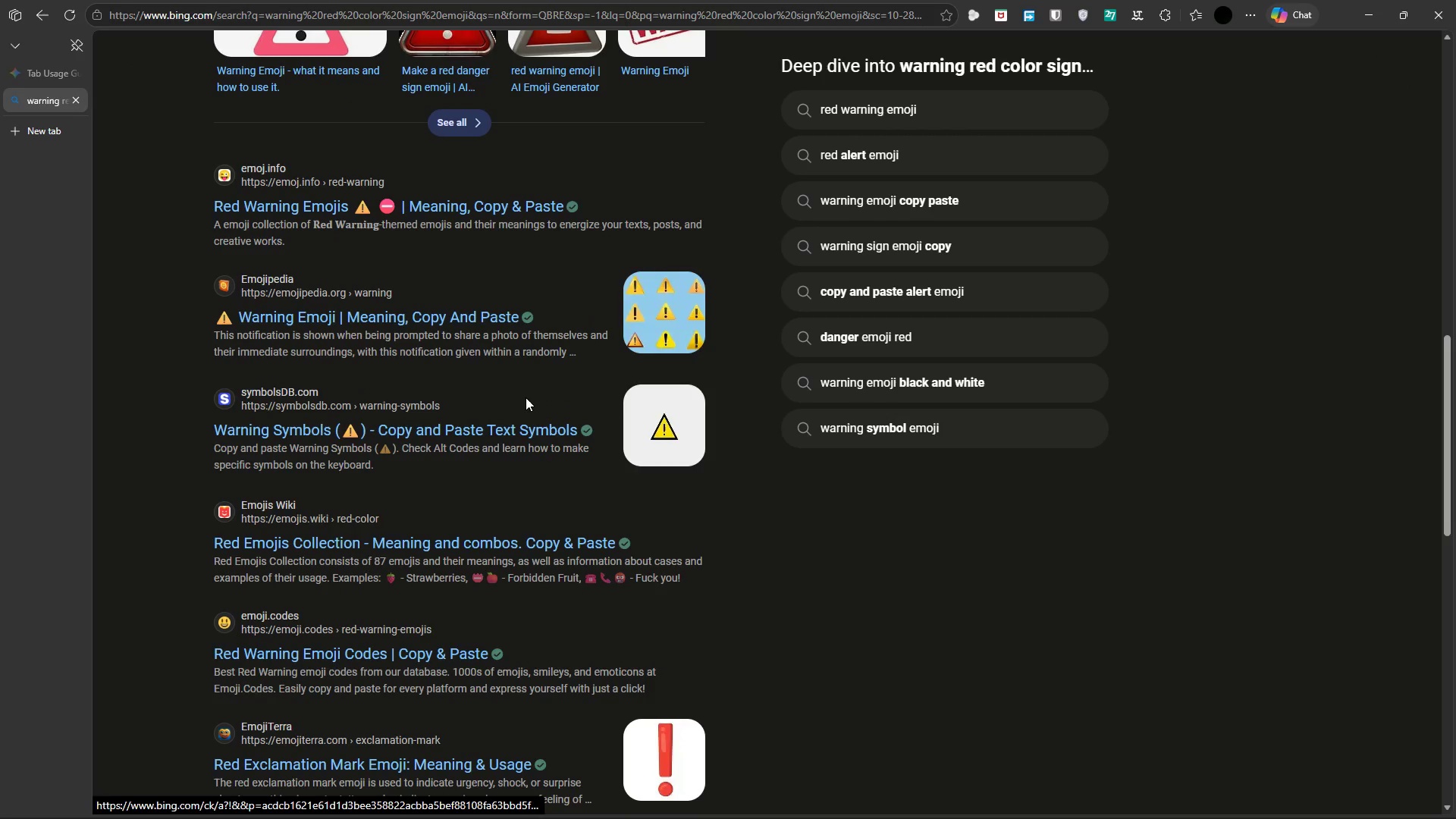 
scroll: coordinate [431, 168], scroll_direction: up, amount: 23.0
 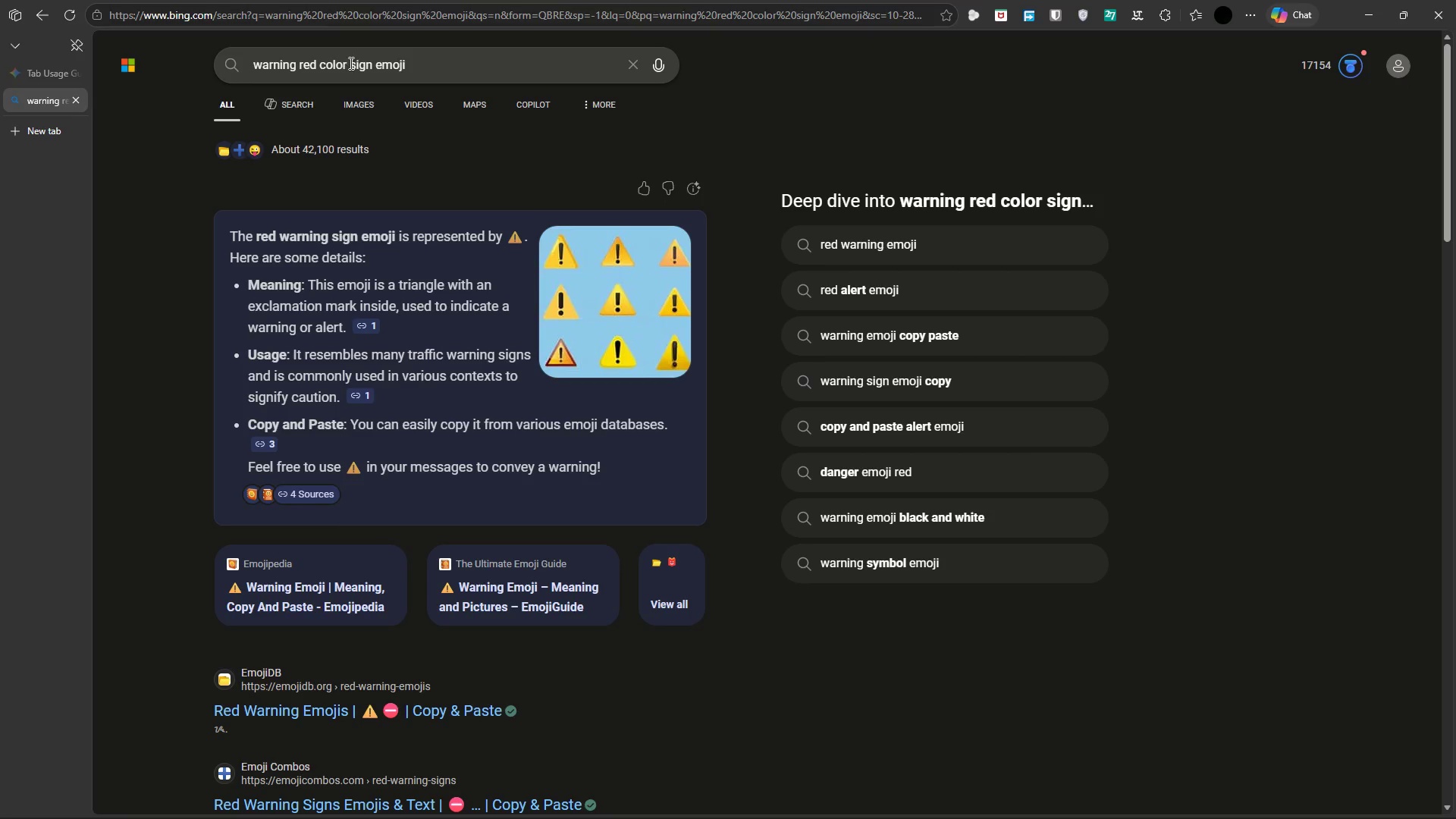 
left_click([350, 63])
 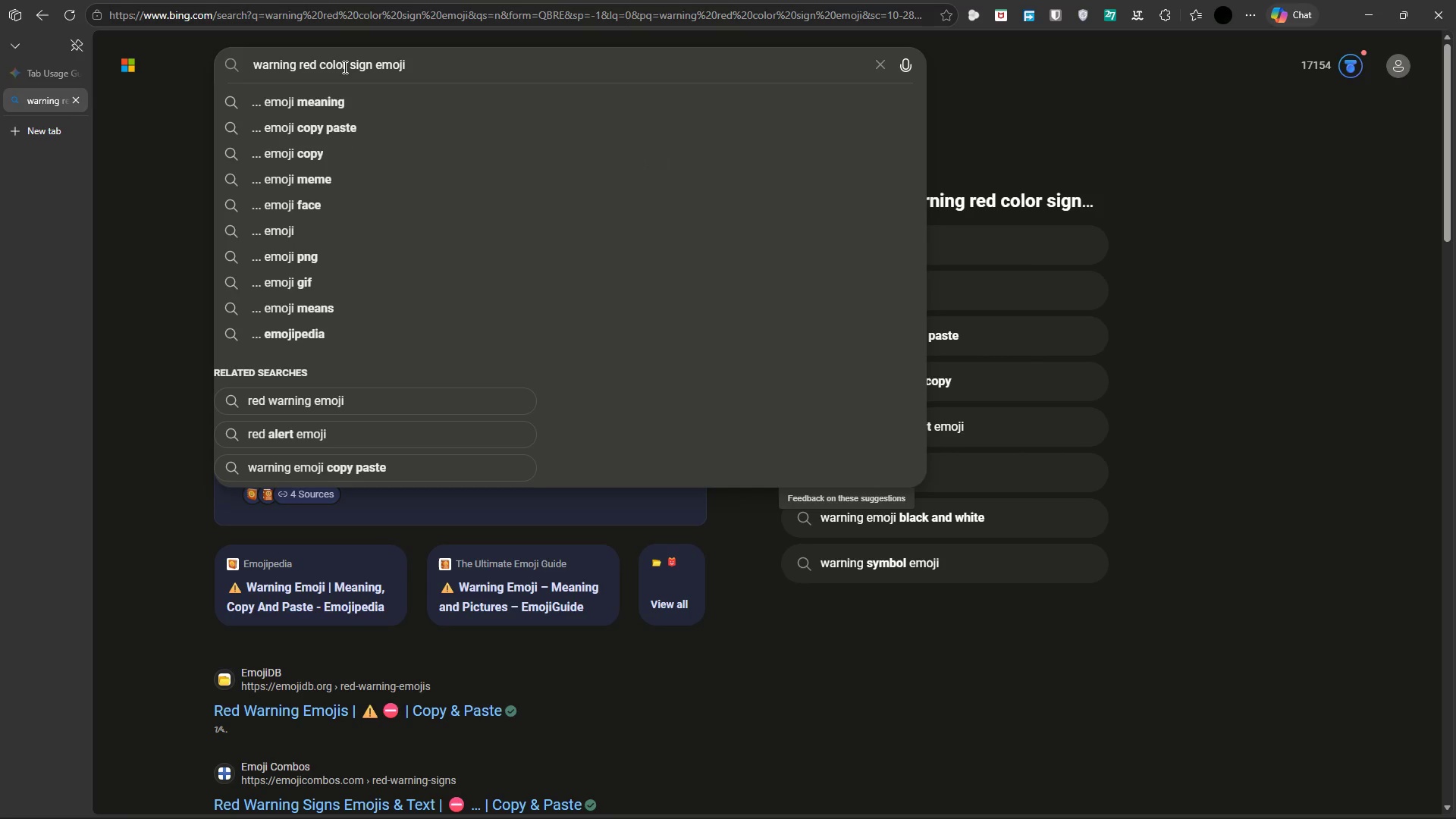 
left_click([344, 67])
 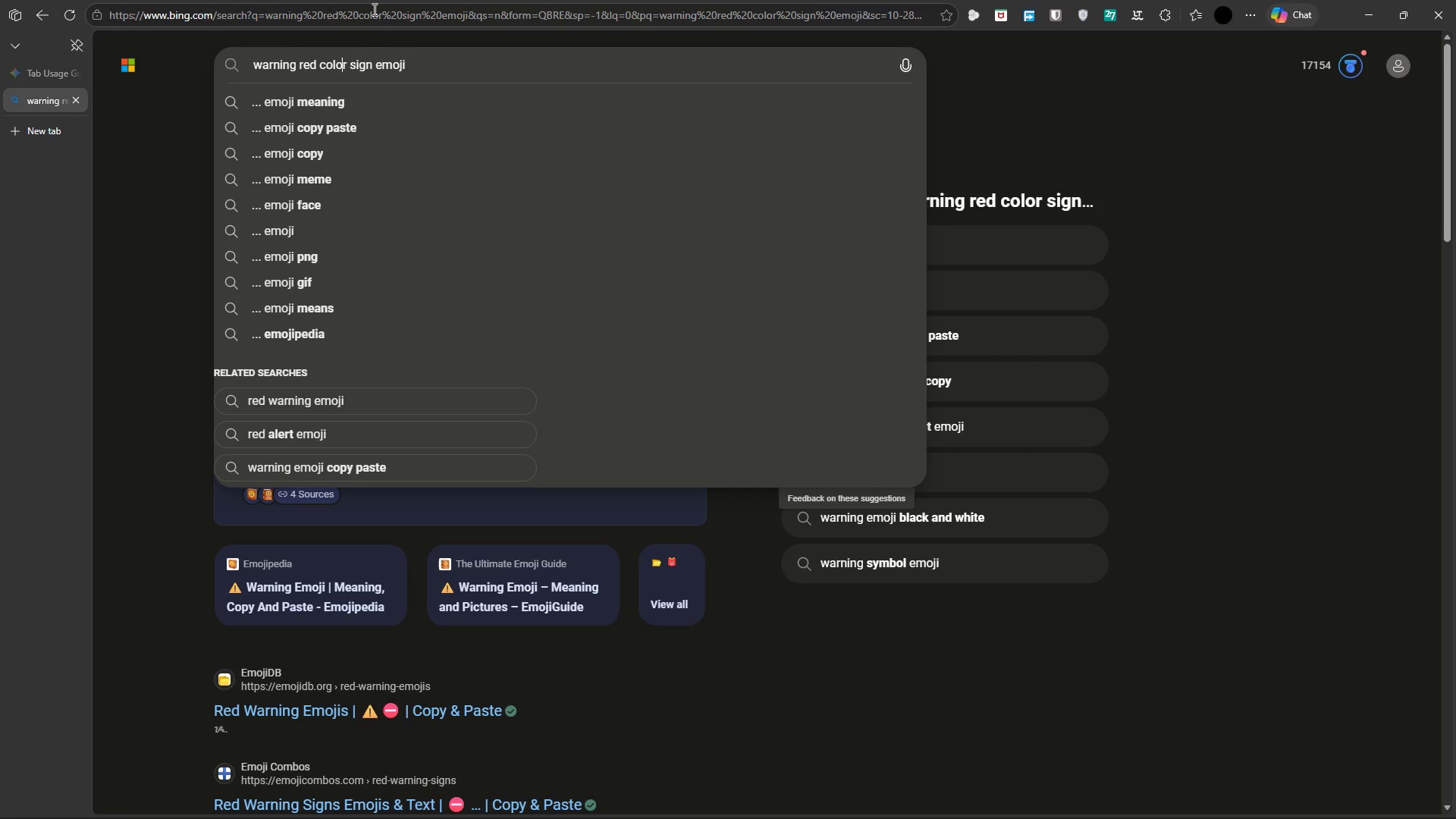 
wait(8.52)
 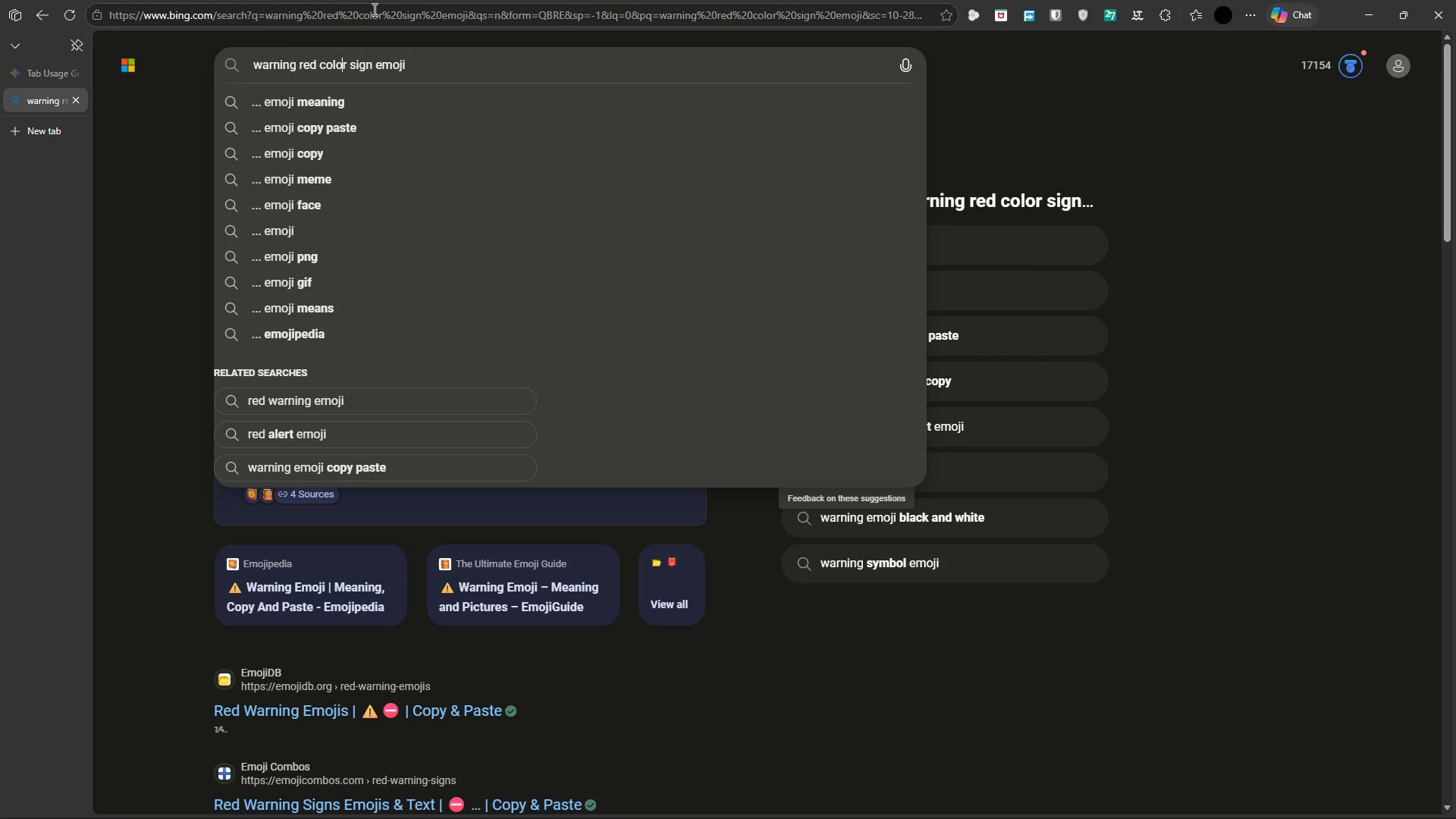 
left_click_drag(start_coordinate=[345, 64], to_coordinate=[243, 56])
 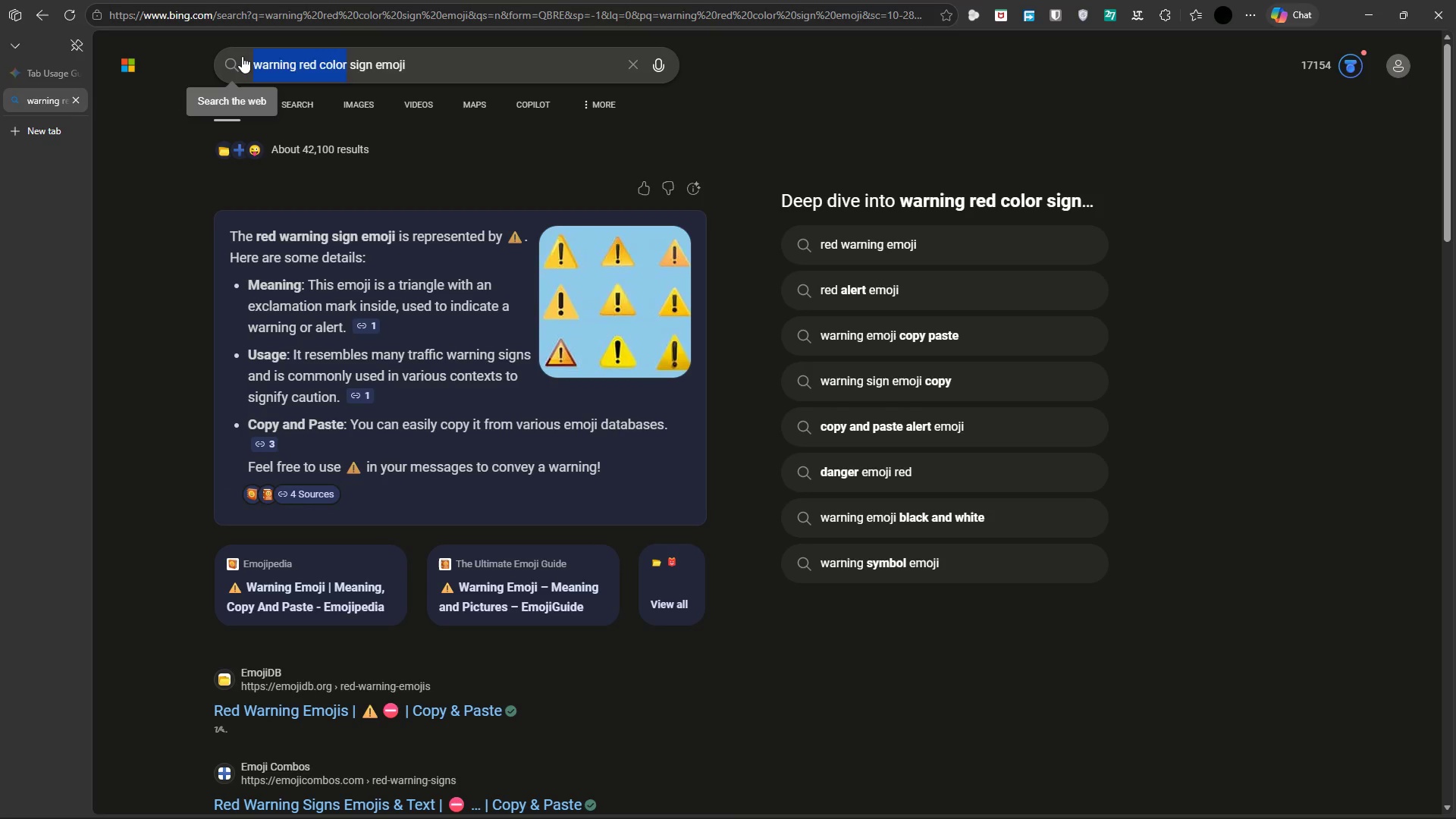 
key(Backspace)
type(Urgent Intervention)
 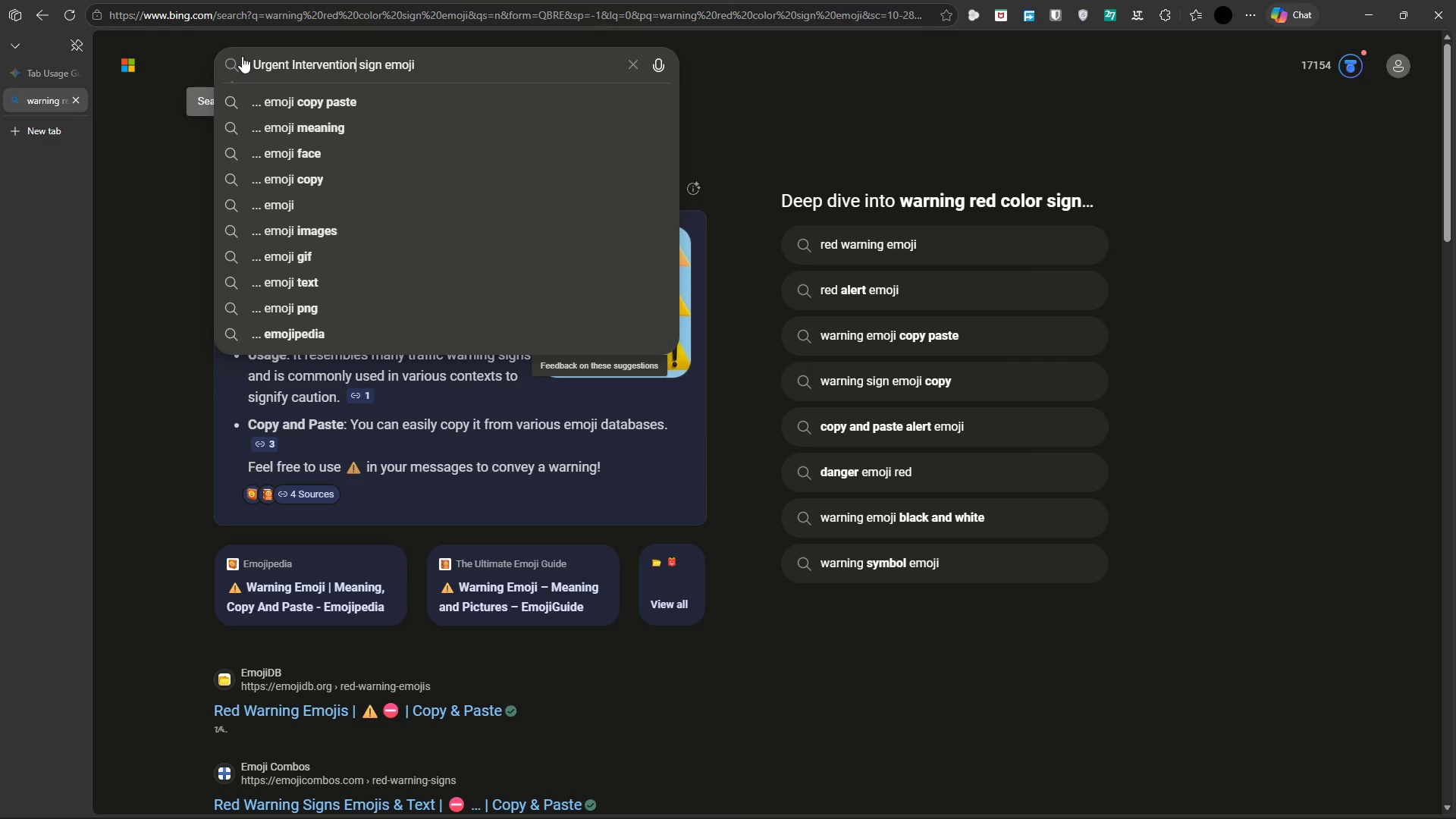 
hold_key(key=ArrowRight, duration=0.94)
 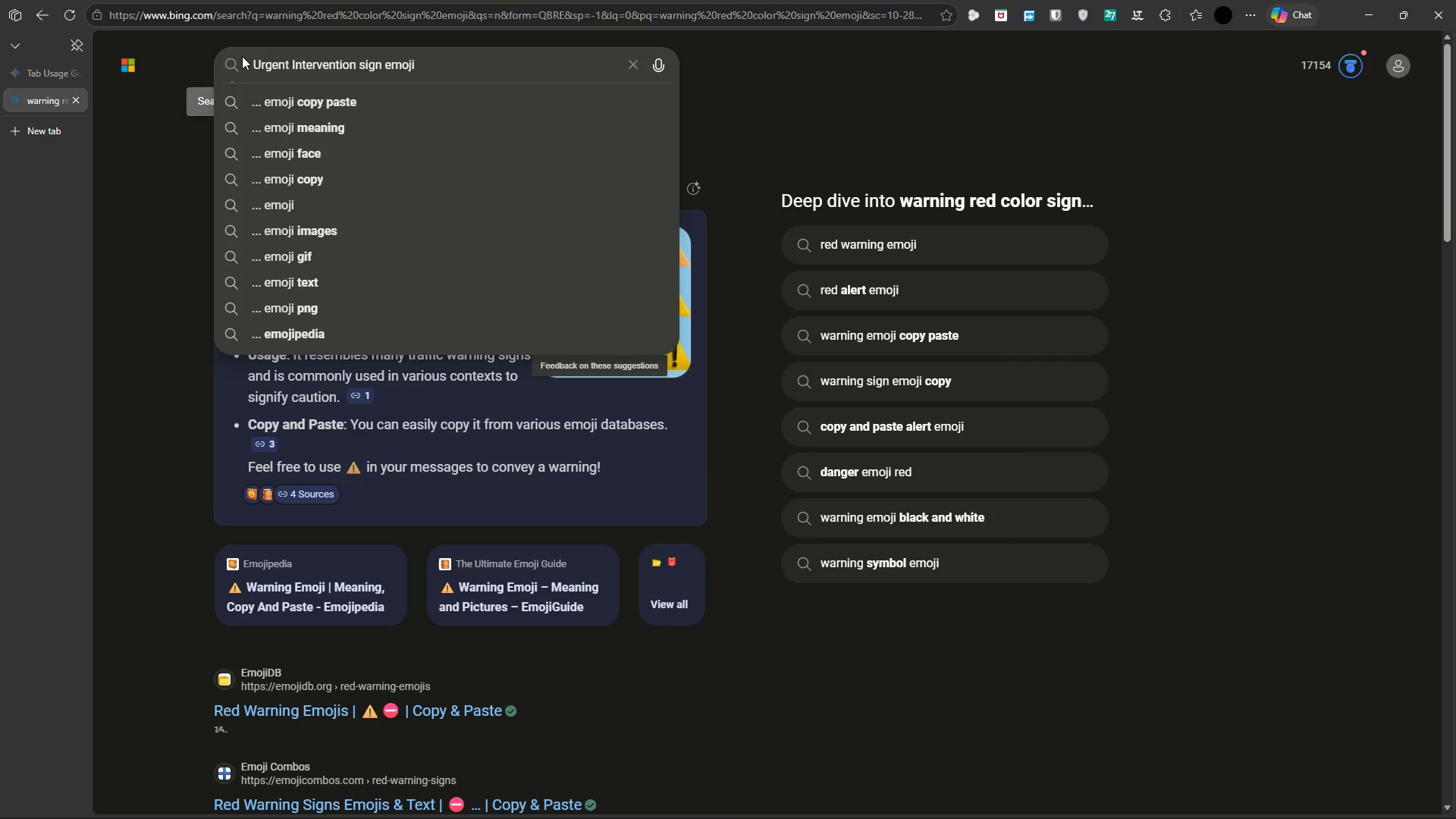 
key(Enter)
 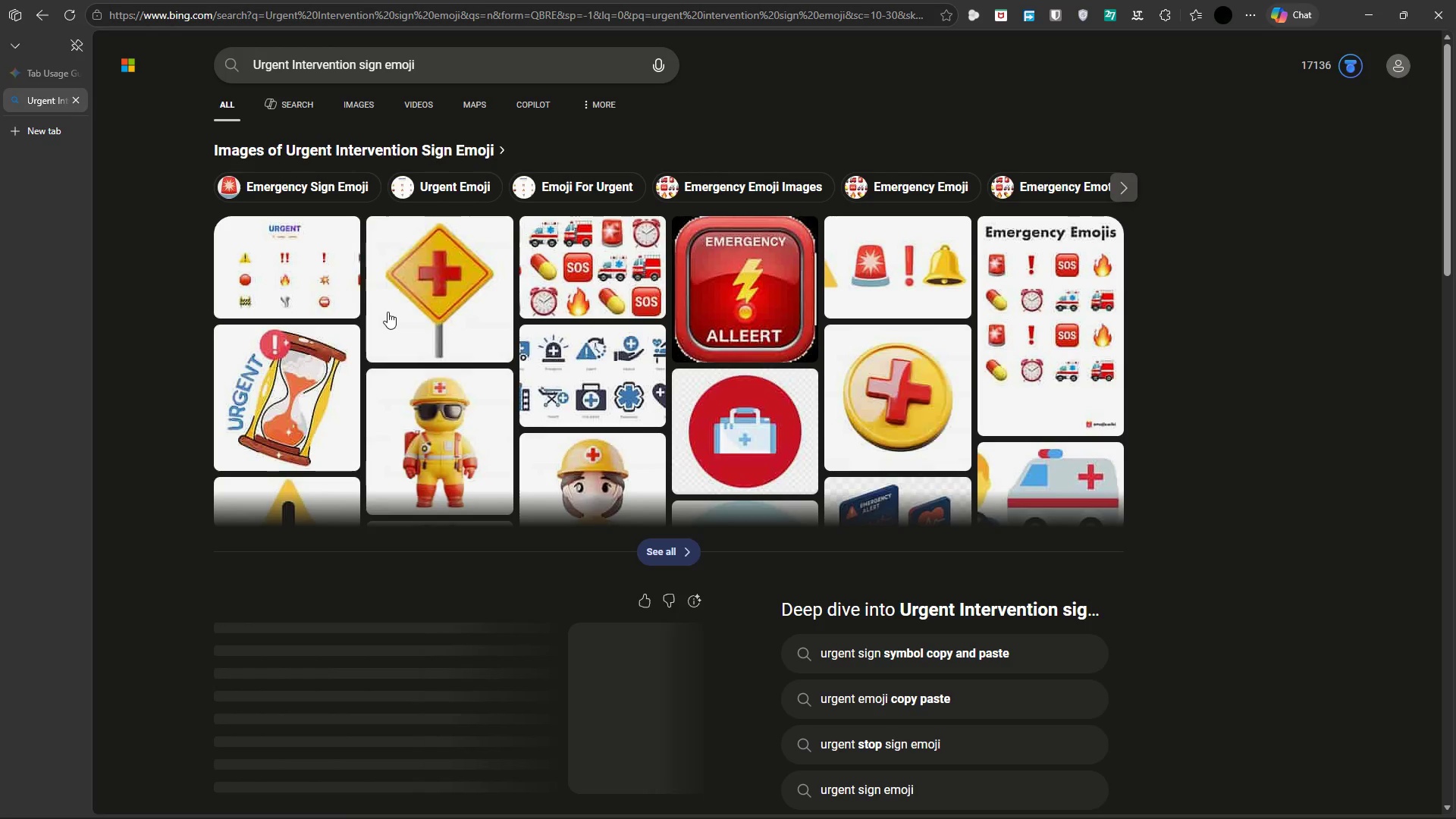 
scroll: coordinate [361, 313], scroll_direction: down, amount: 6.0
 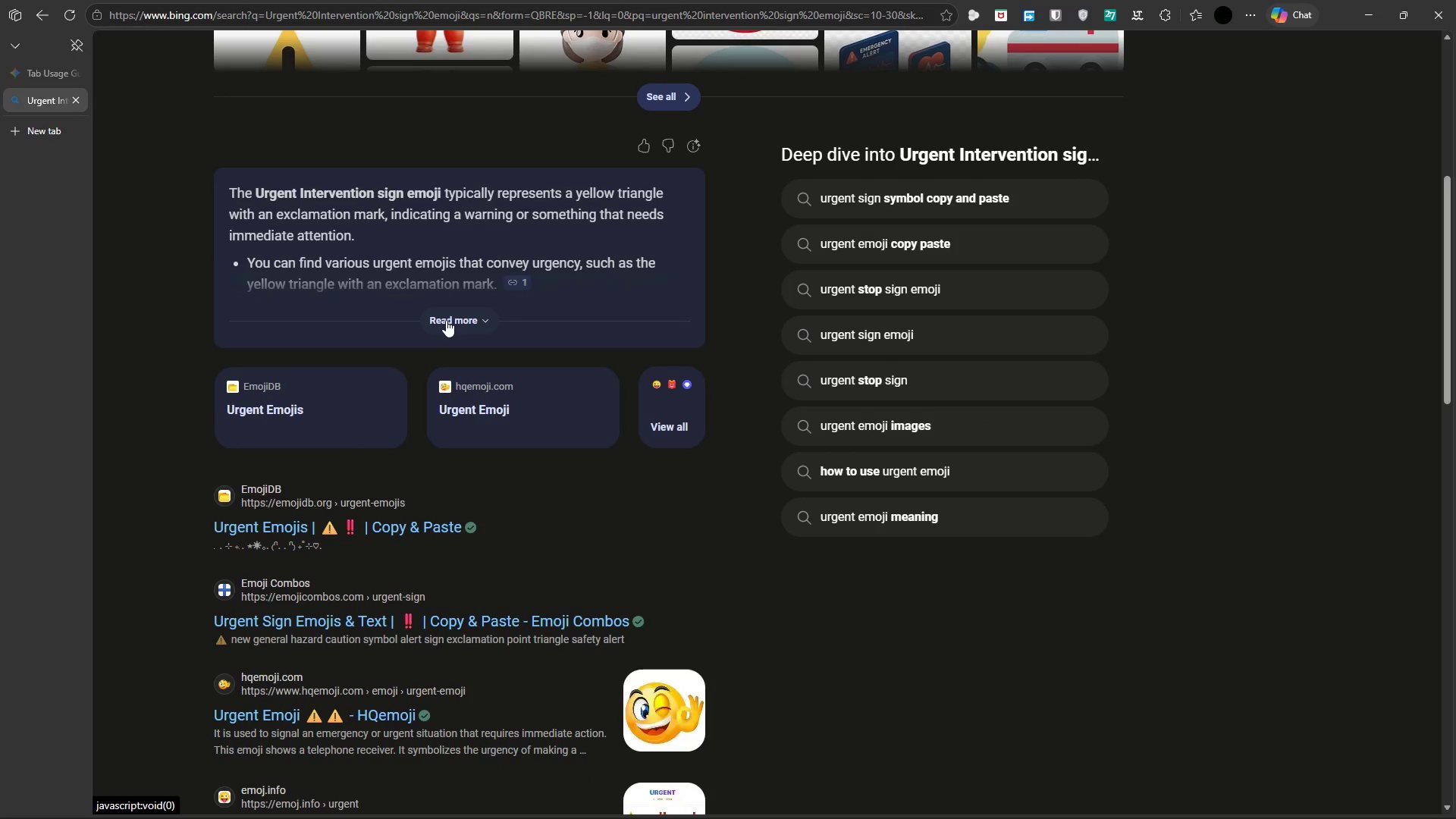 
left_click([446, 320])
 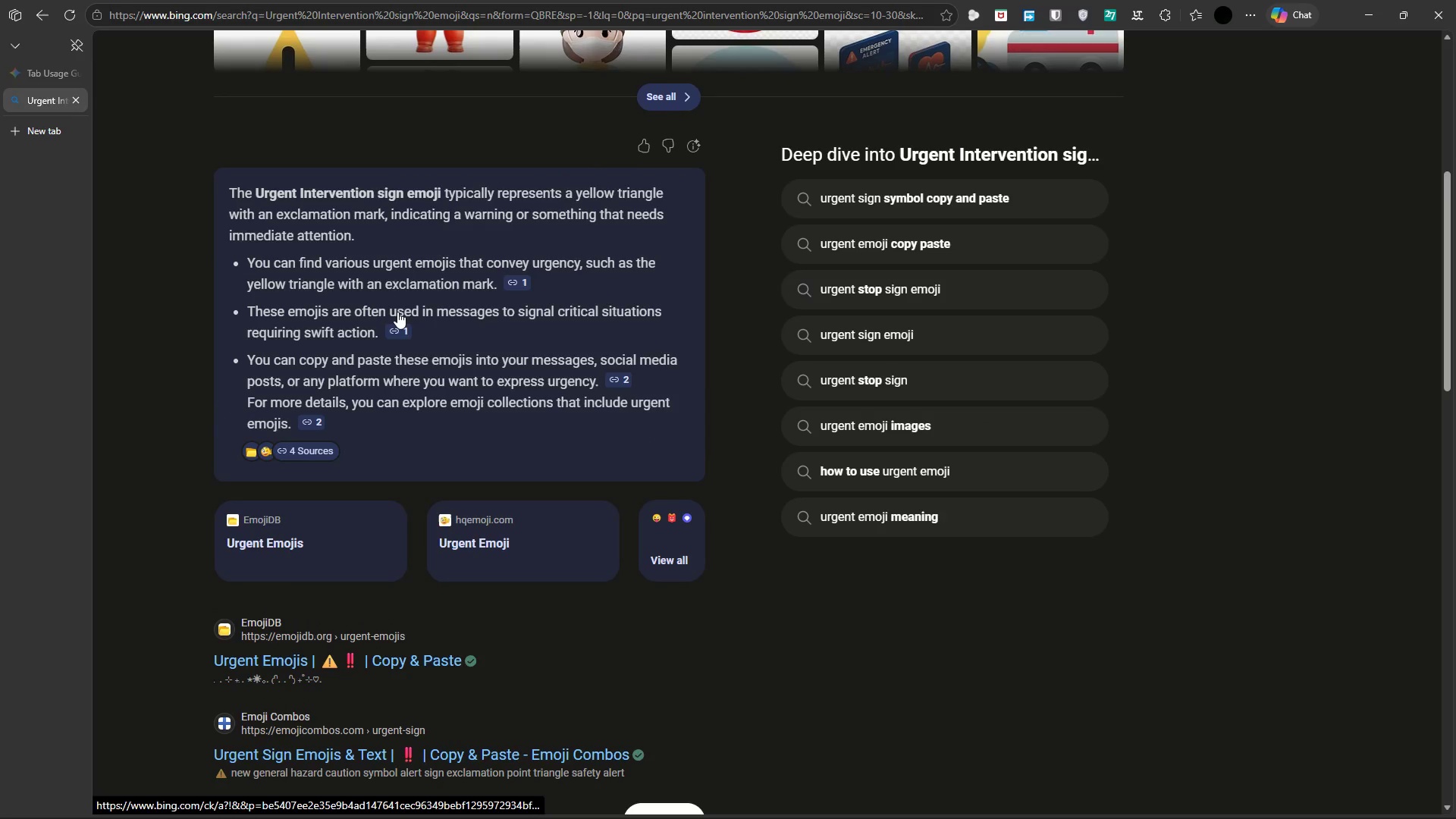 
scroll: coordinate [387, 384], scroll_direction: down, amount: 6.0
 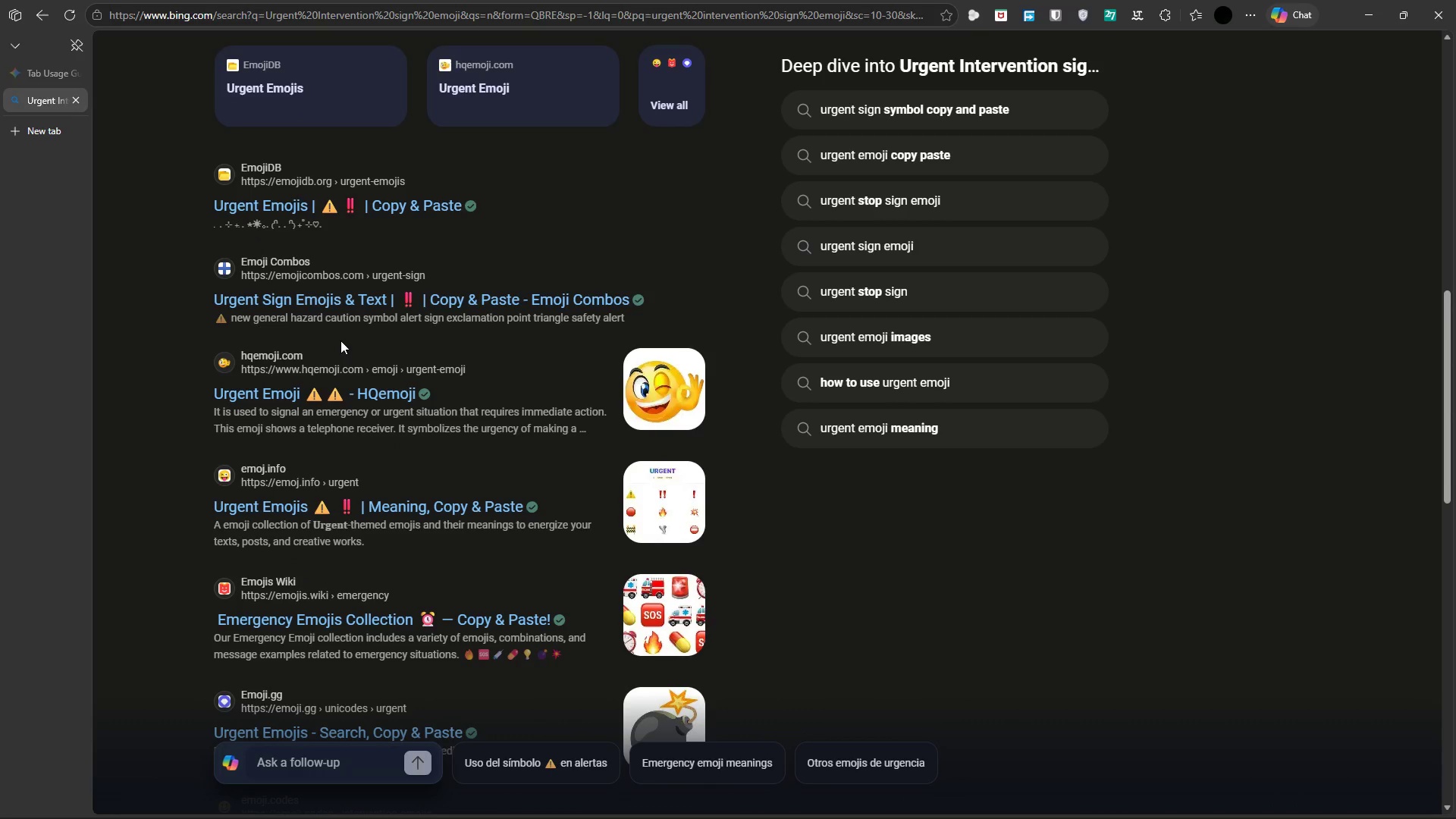 
left_click([348, 215])
 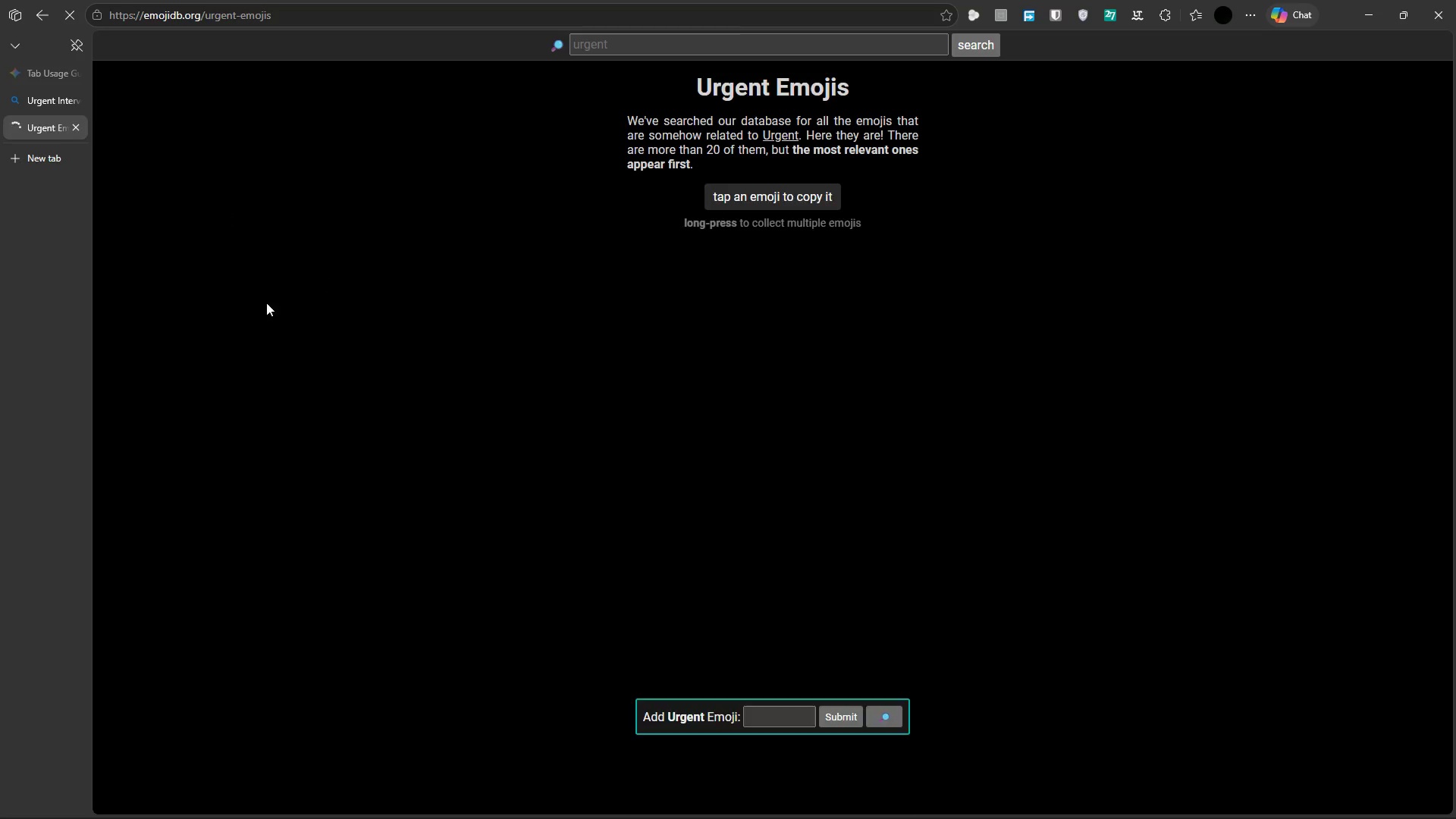 
mouse_move([593, 236])
 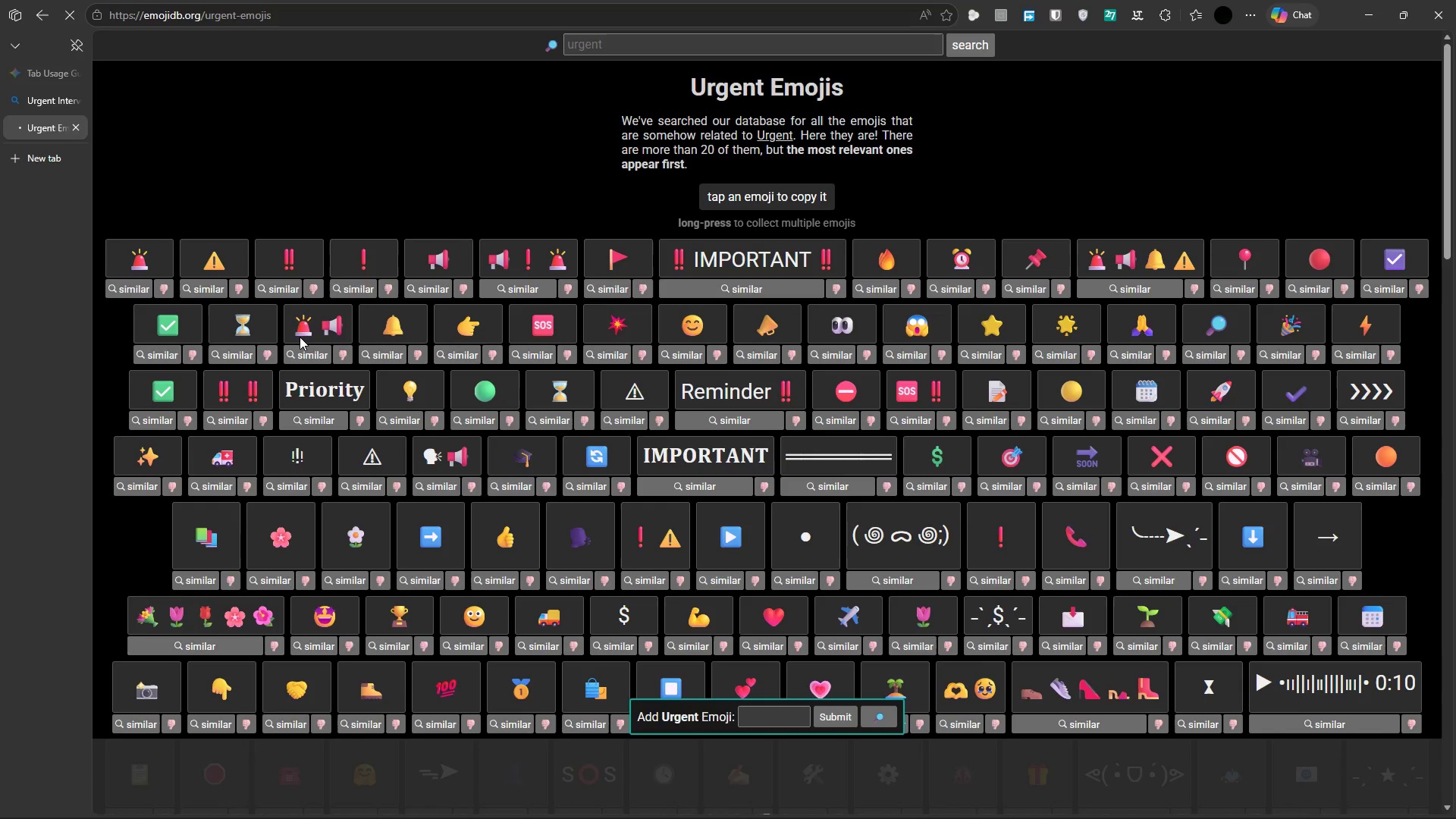 
wait(5.81)
 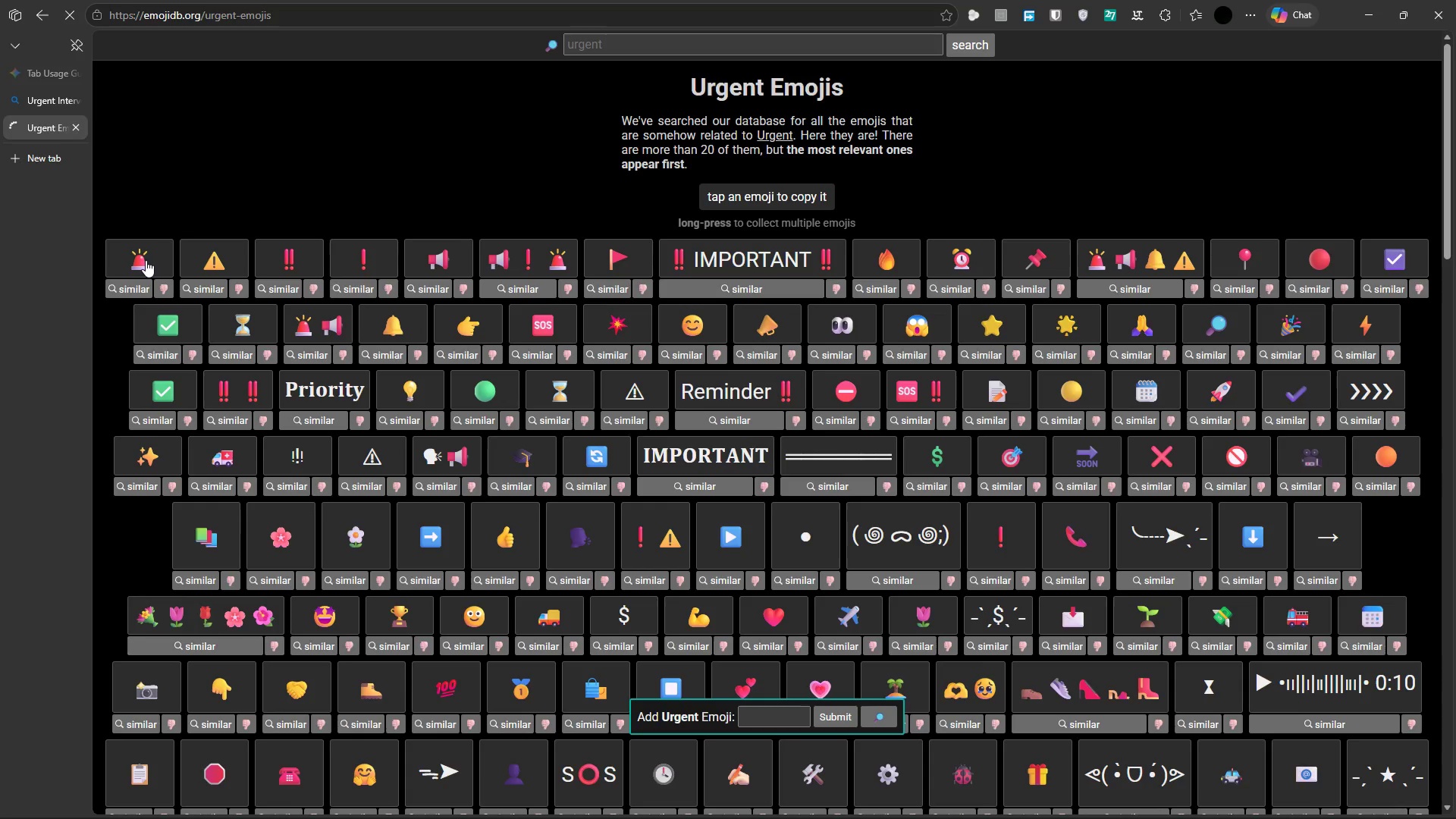 
scroll: coordinate [355, 339], scroll_direction: down, amount: 8.0
 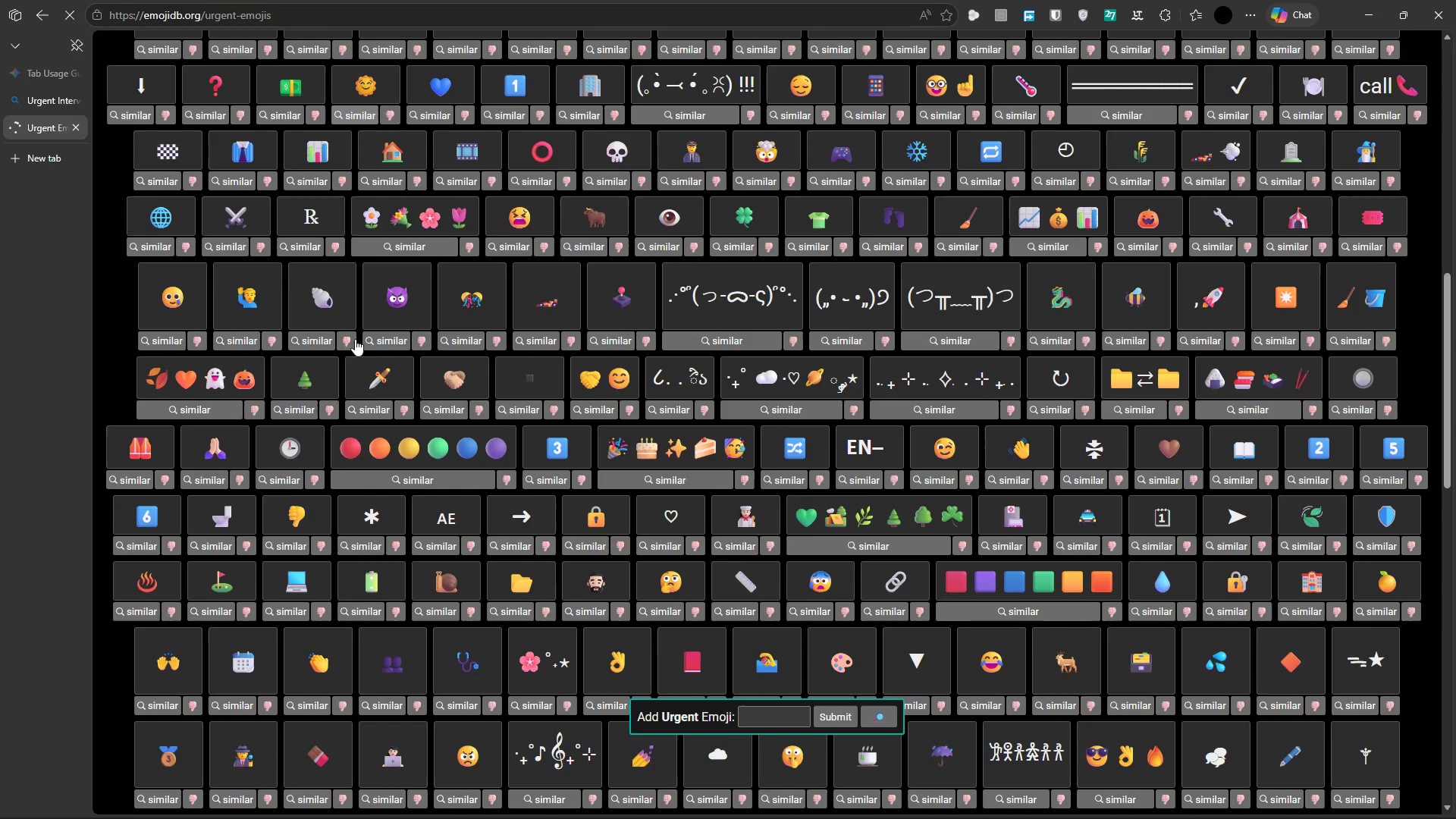 
scroll: coordinate [356, 335], scroll_direction: up, amount: 14.0
 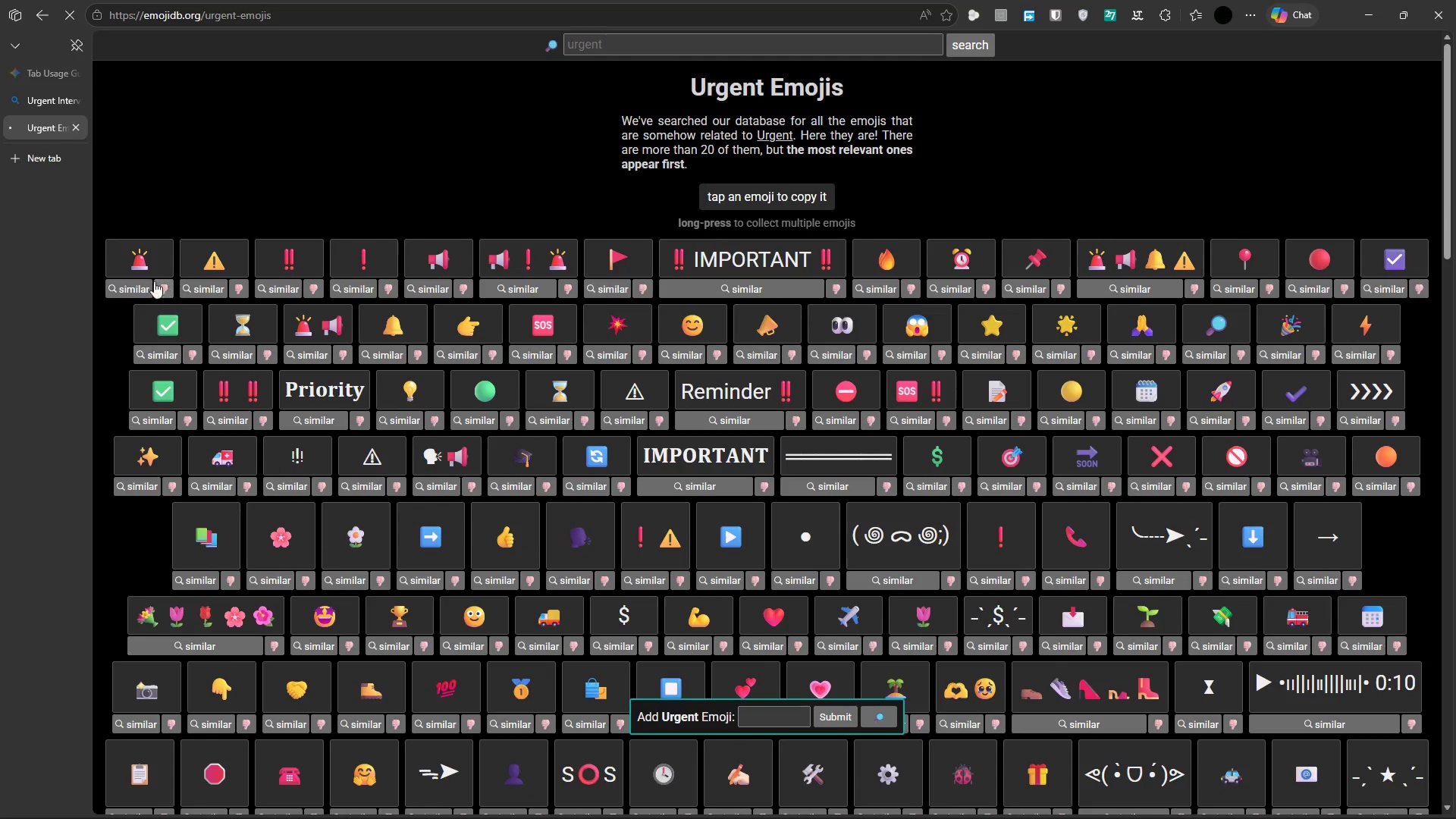 
left_click([136, 264])
 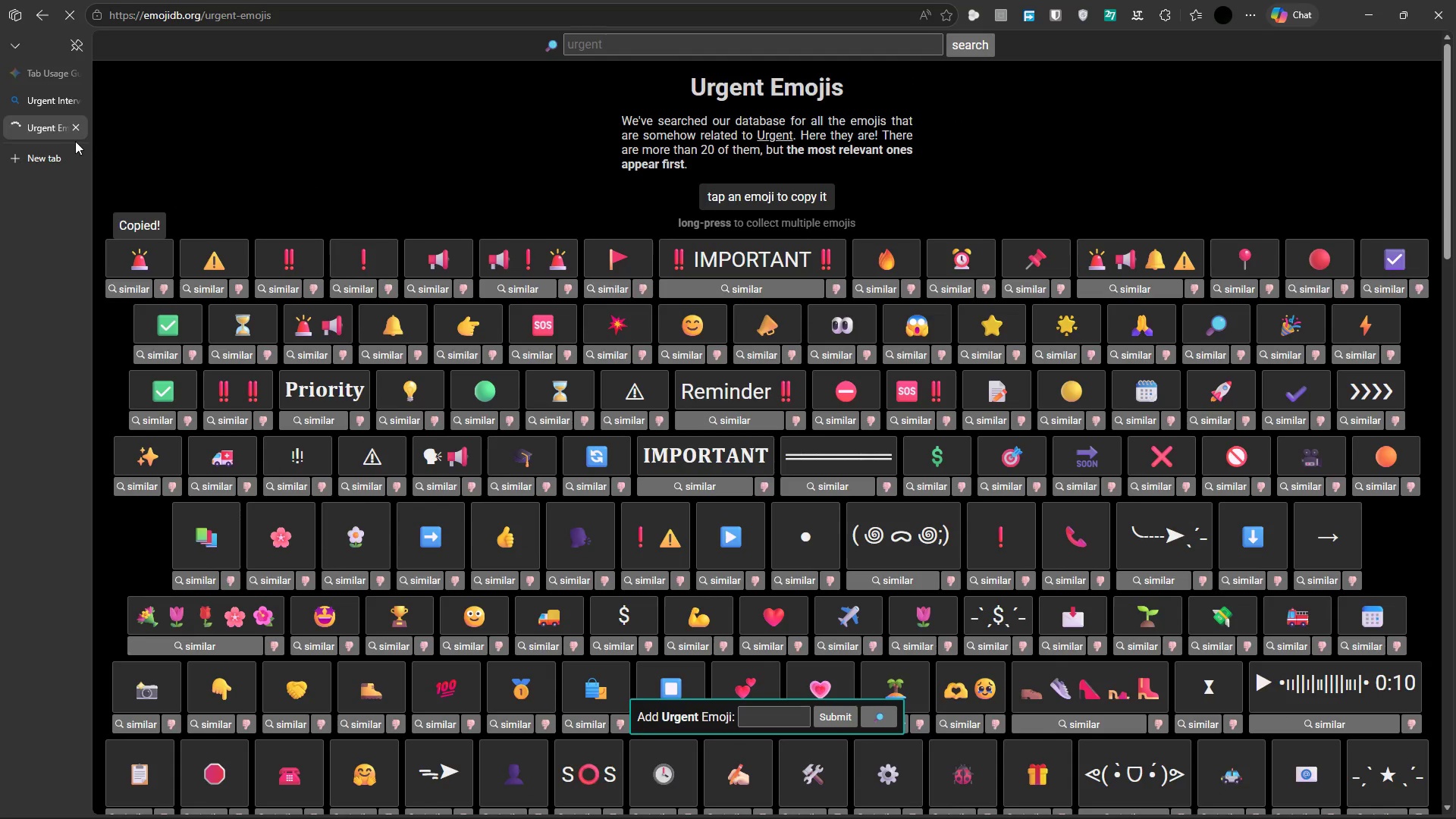 
mouse_move([78, 131])
 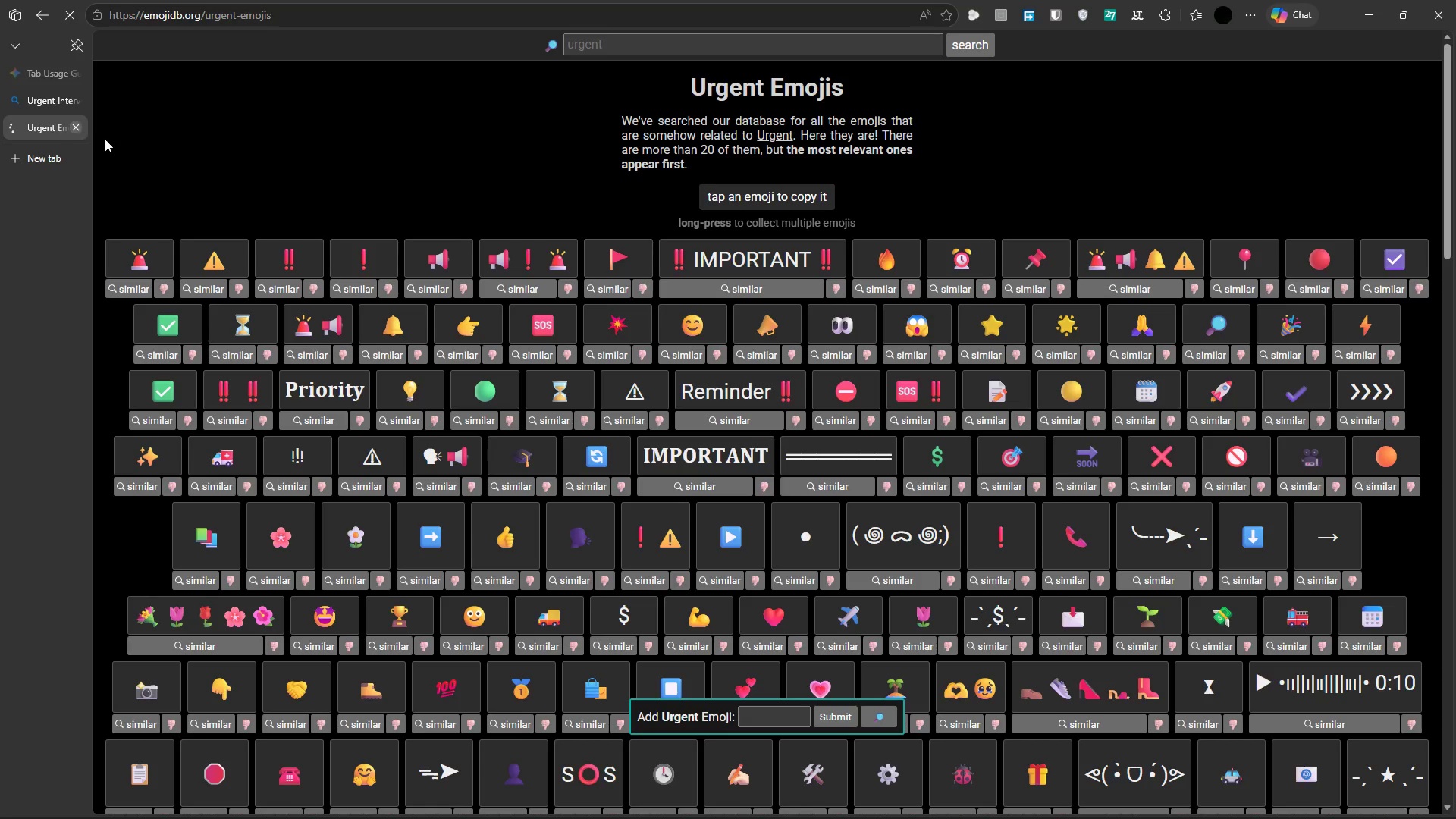 
wait(5.06)
 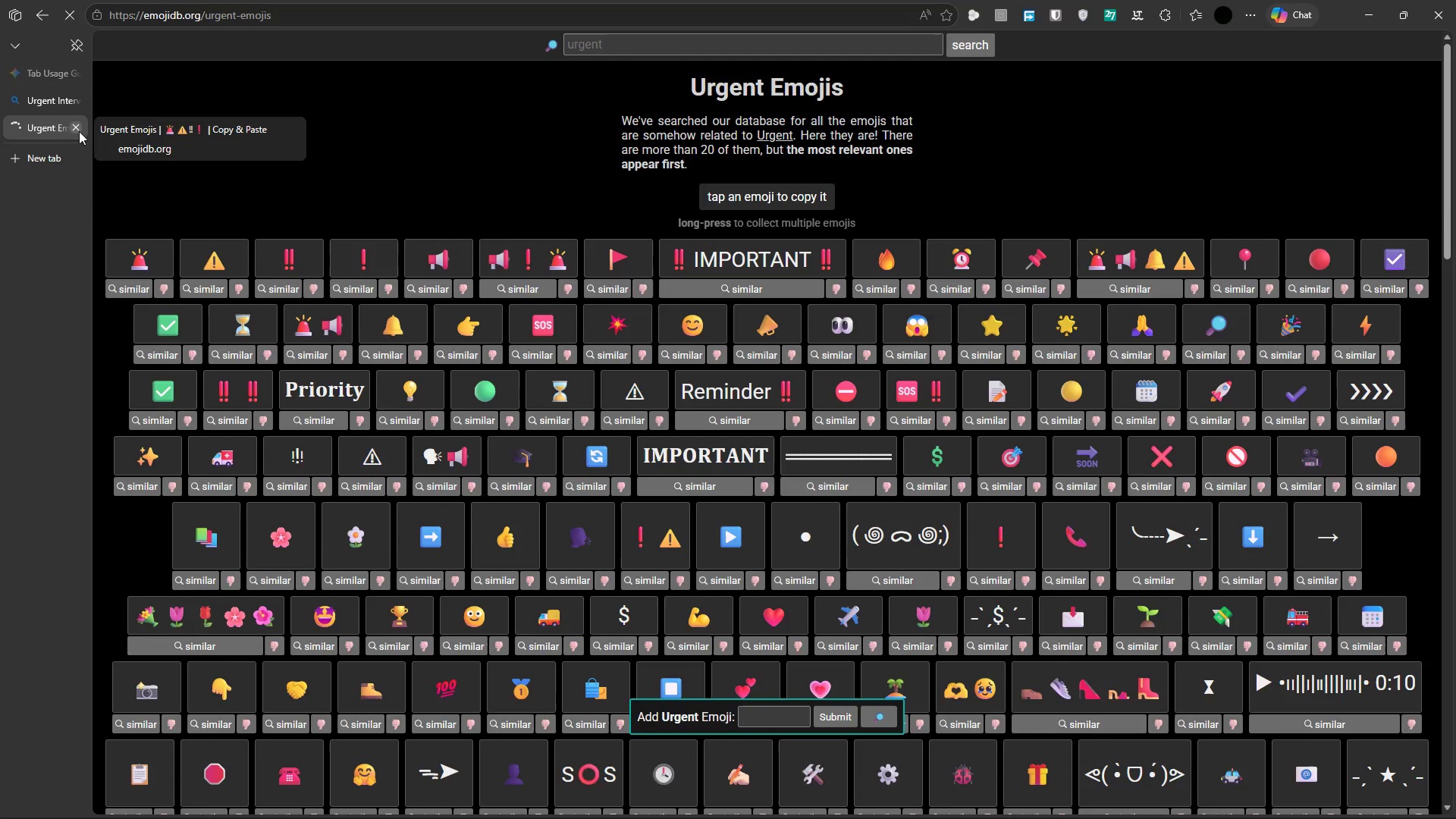 
scroll: coordinate [354, 134], scroll_direction: up, amount: 23.0
 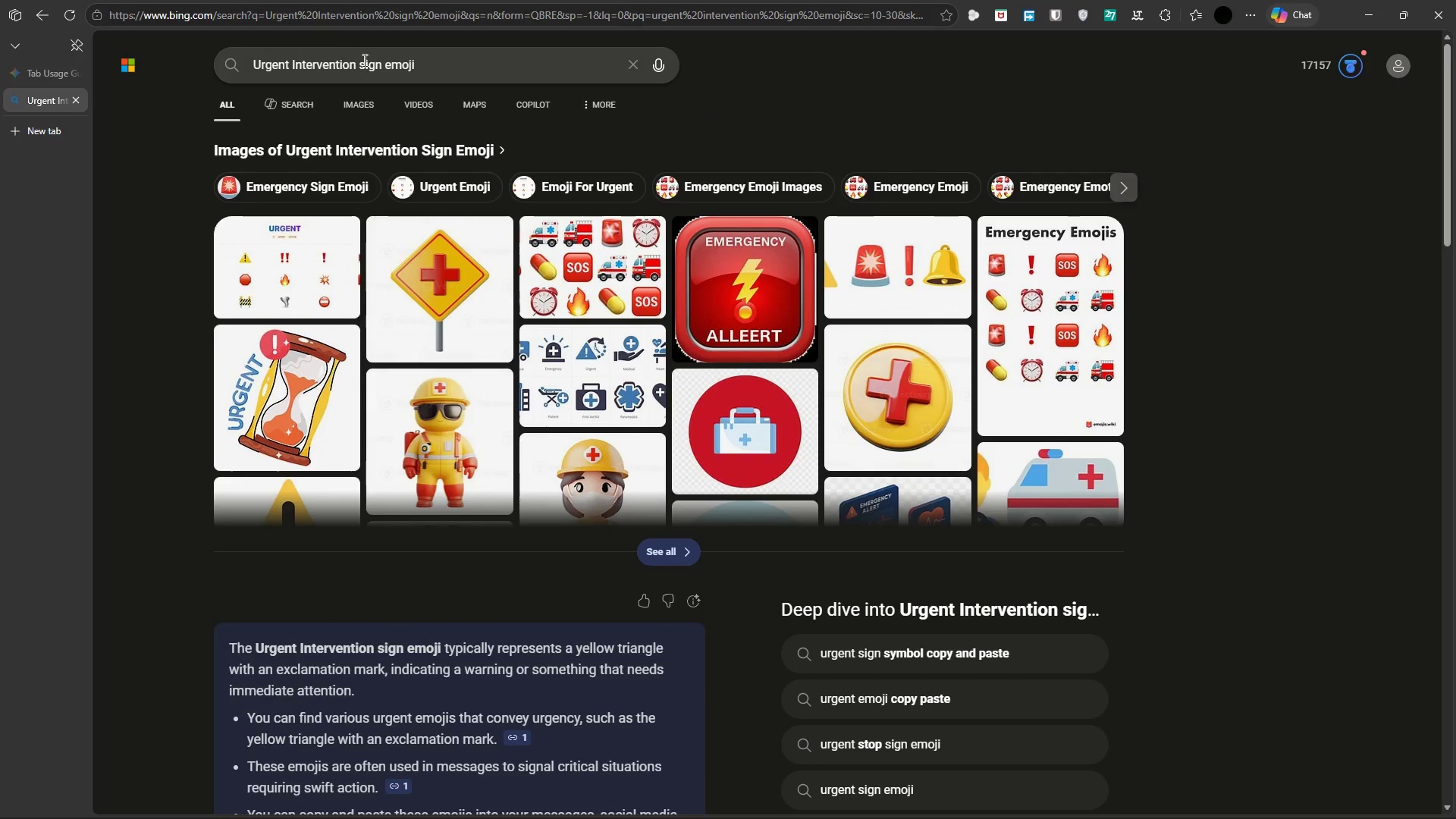 
left_click_drag(start_coordinate=[354, 66], to_coordinate=[237, 85])
 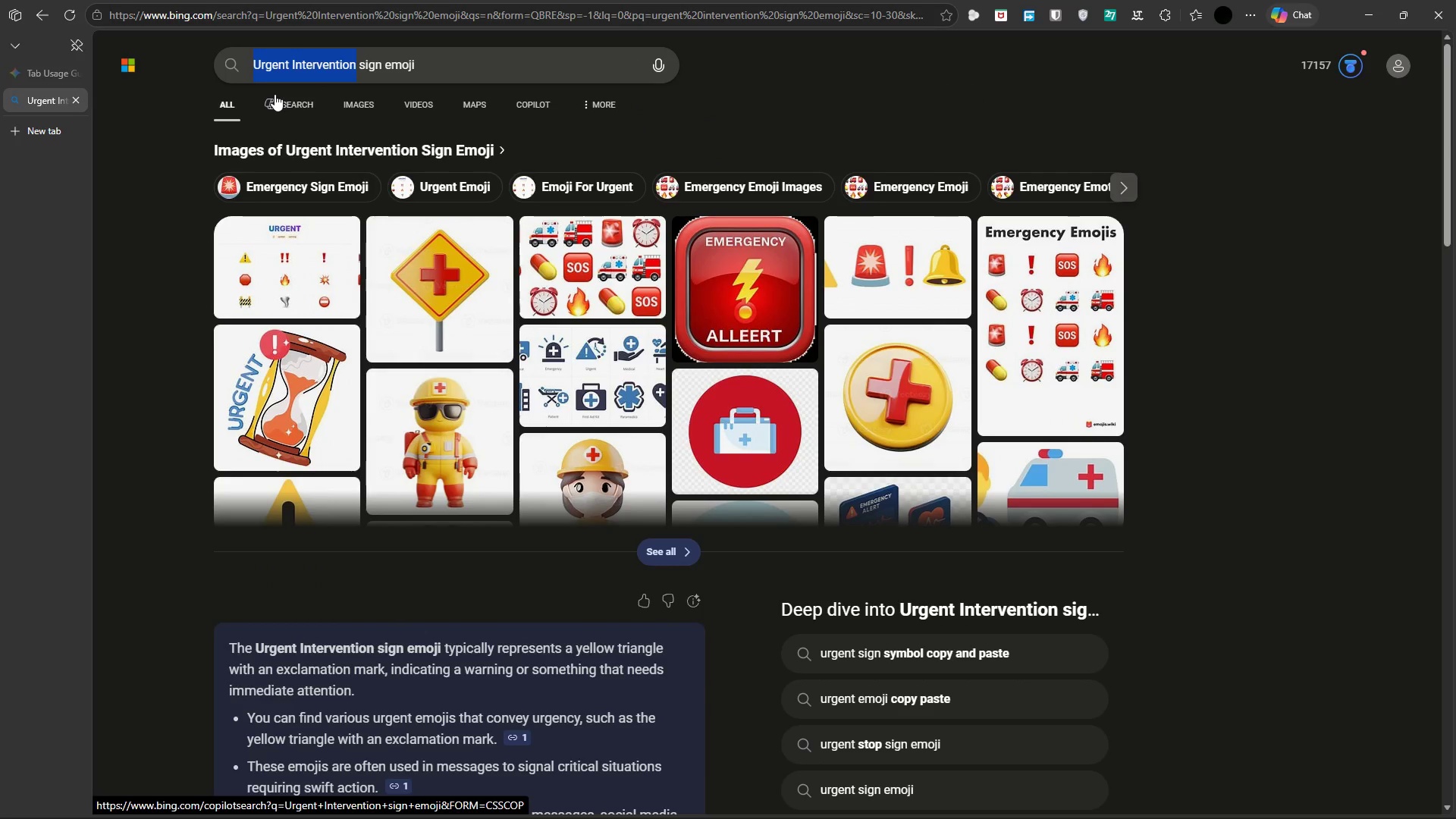 
key(Backspace)
 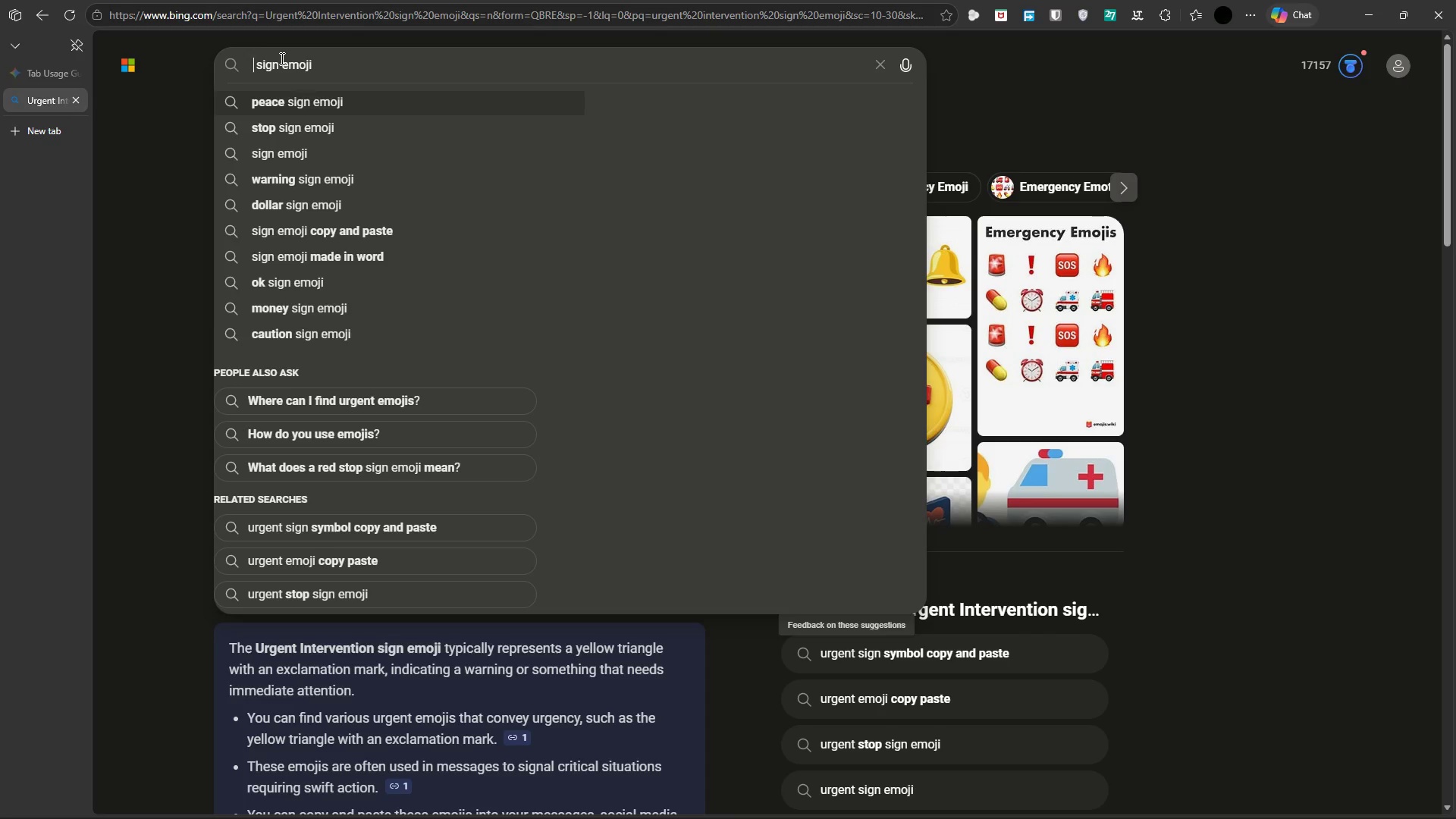 
wait(38.78)
 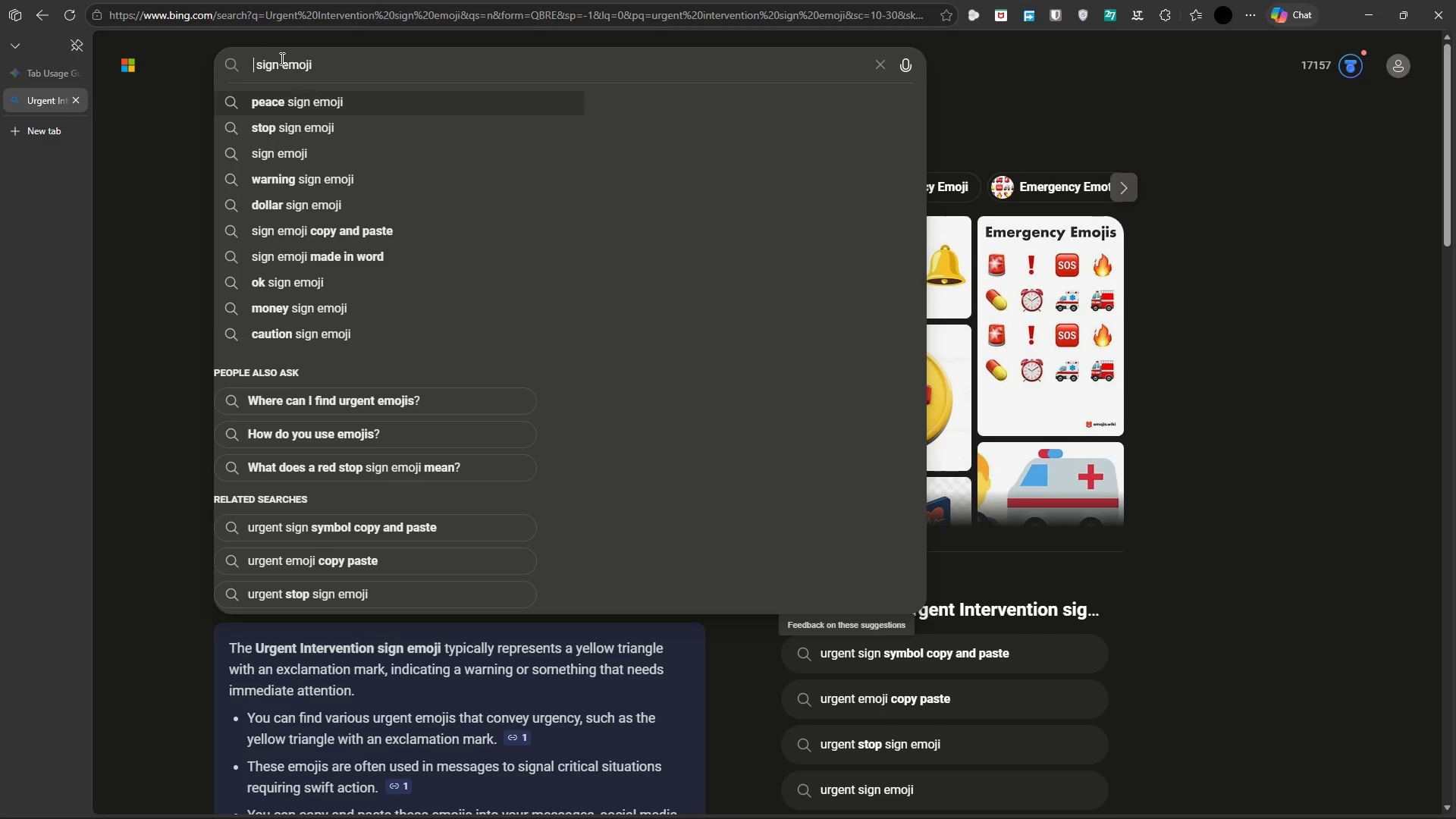 
key(Control+ControlLeft)
 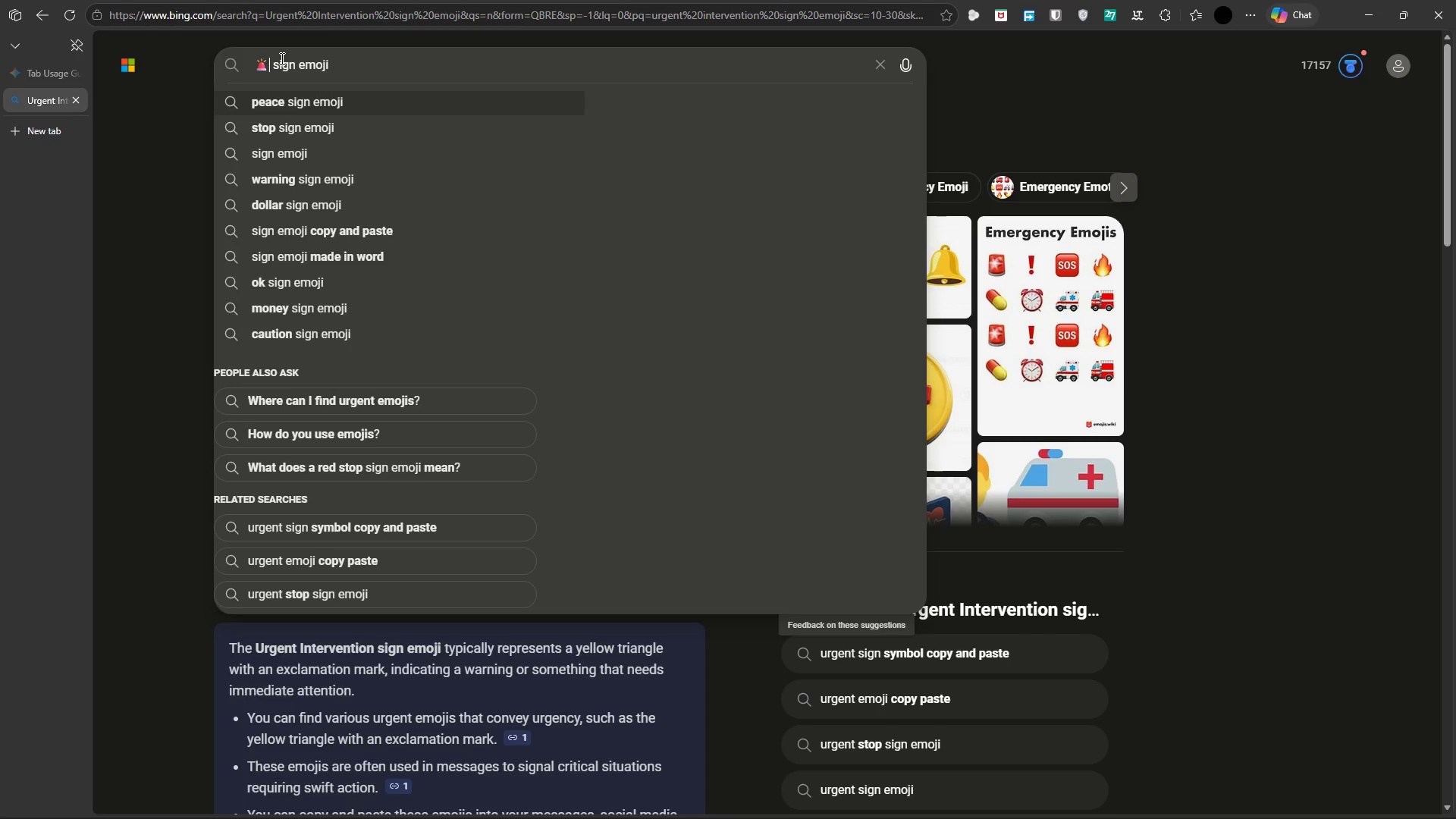 
key(Control+V)
 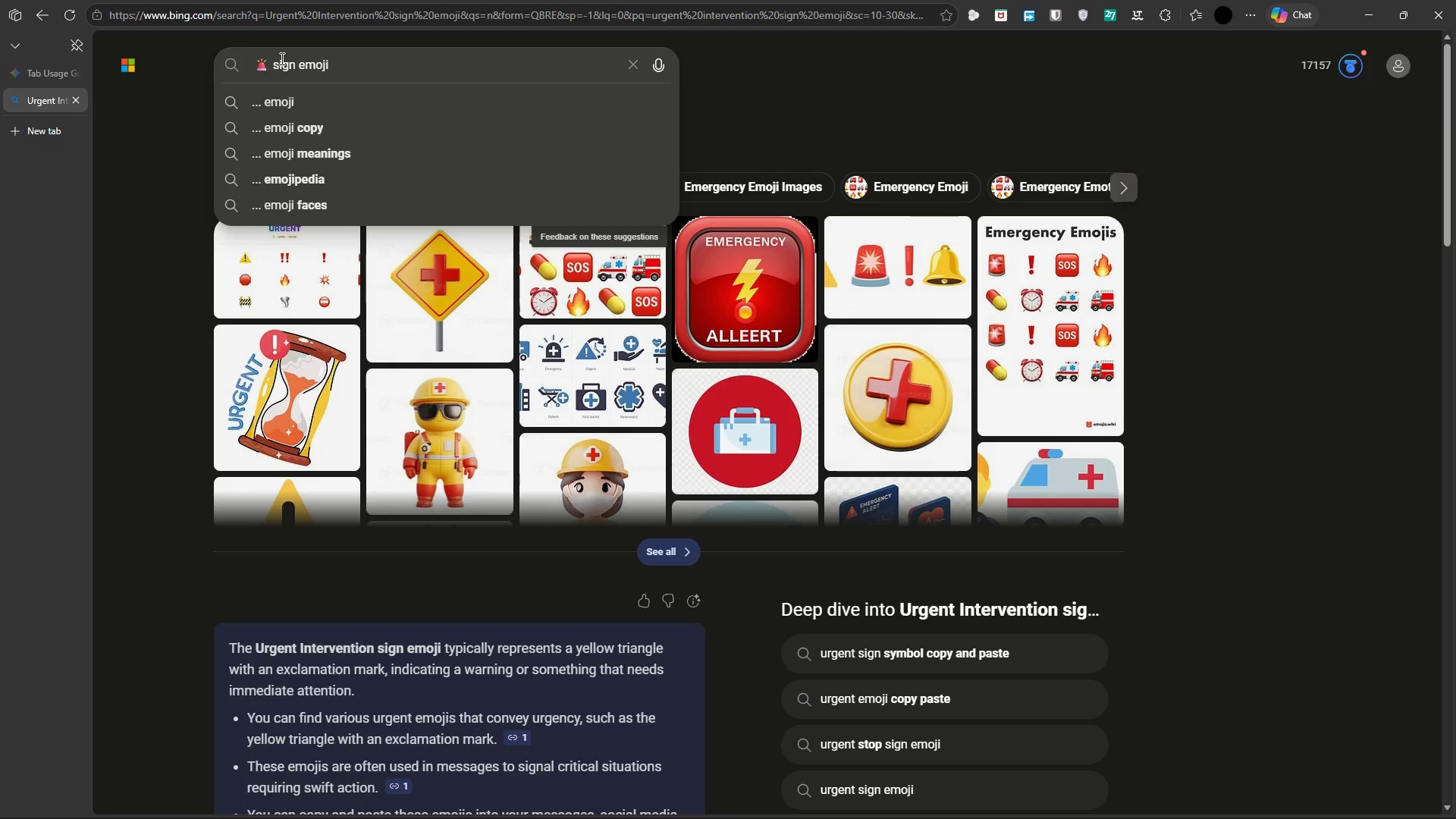 
key(ArrowRight)
 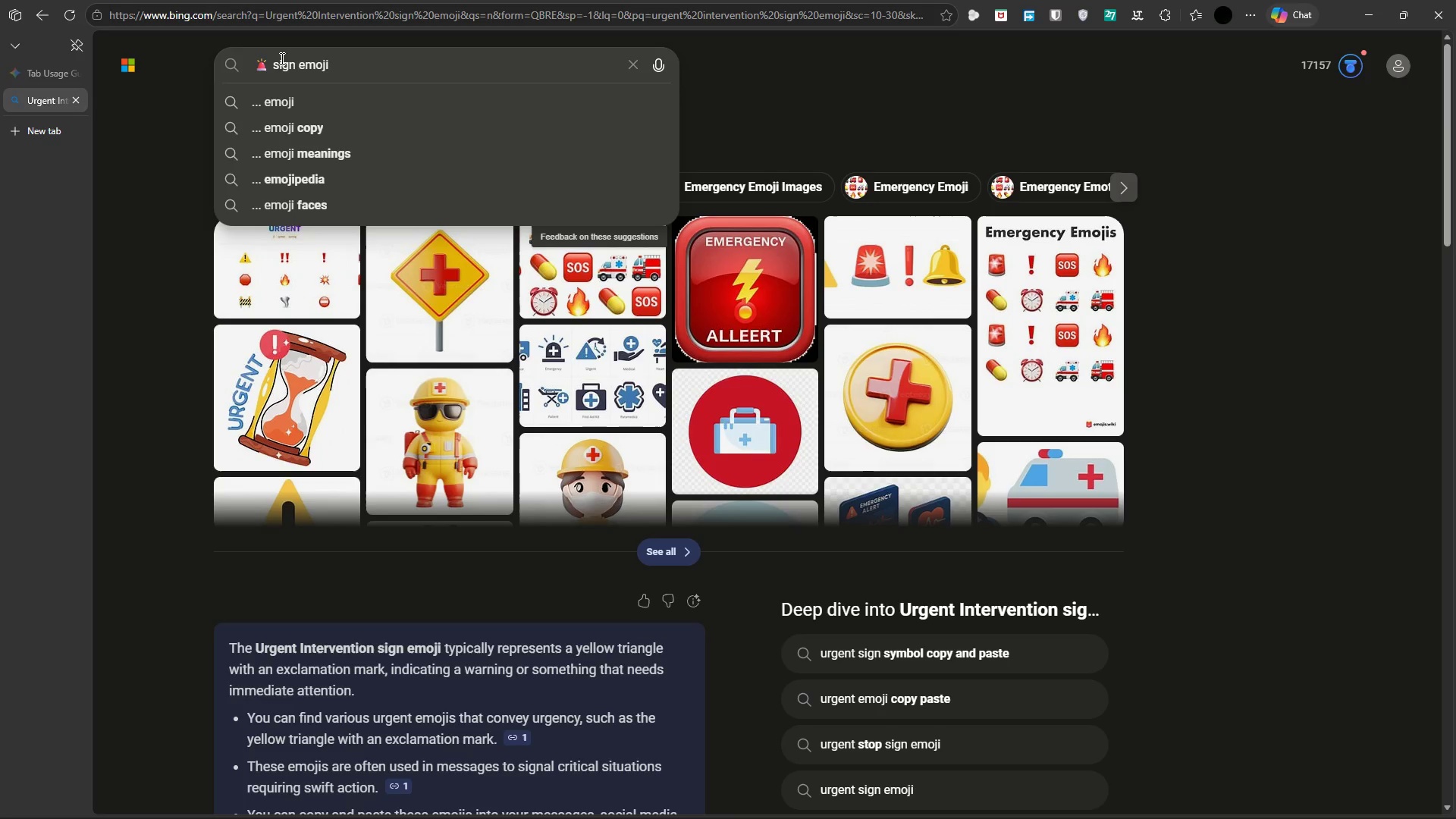 
key(ArrowLeft)
 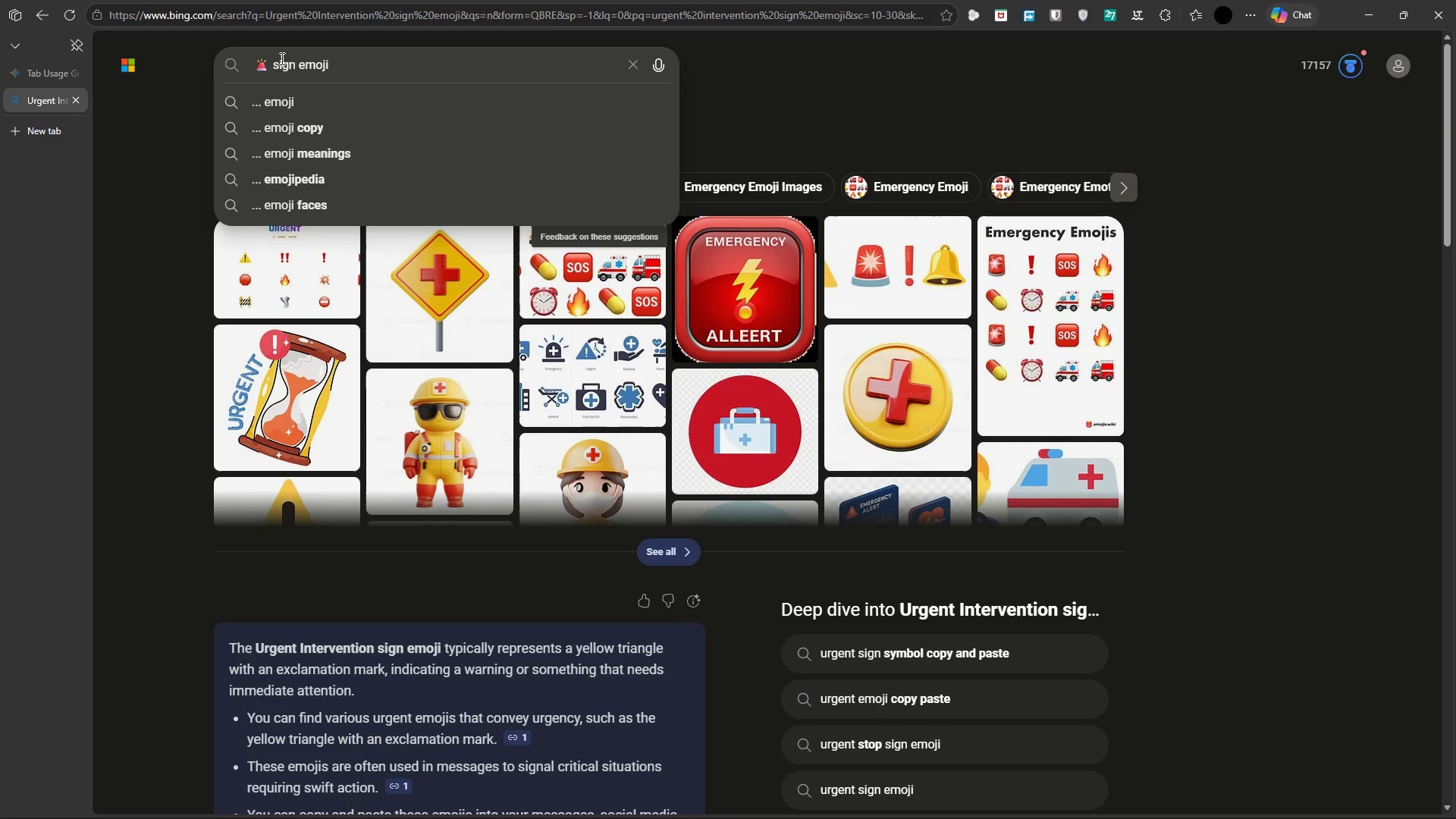 
hold_key(key=ArrowRight, duration=0.62)
 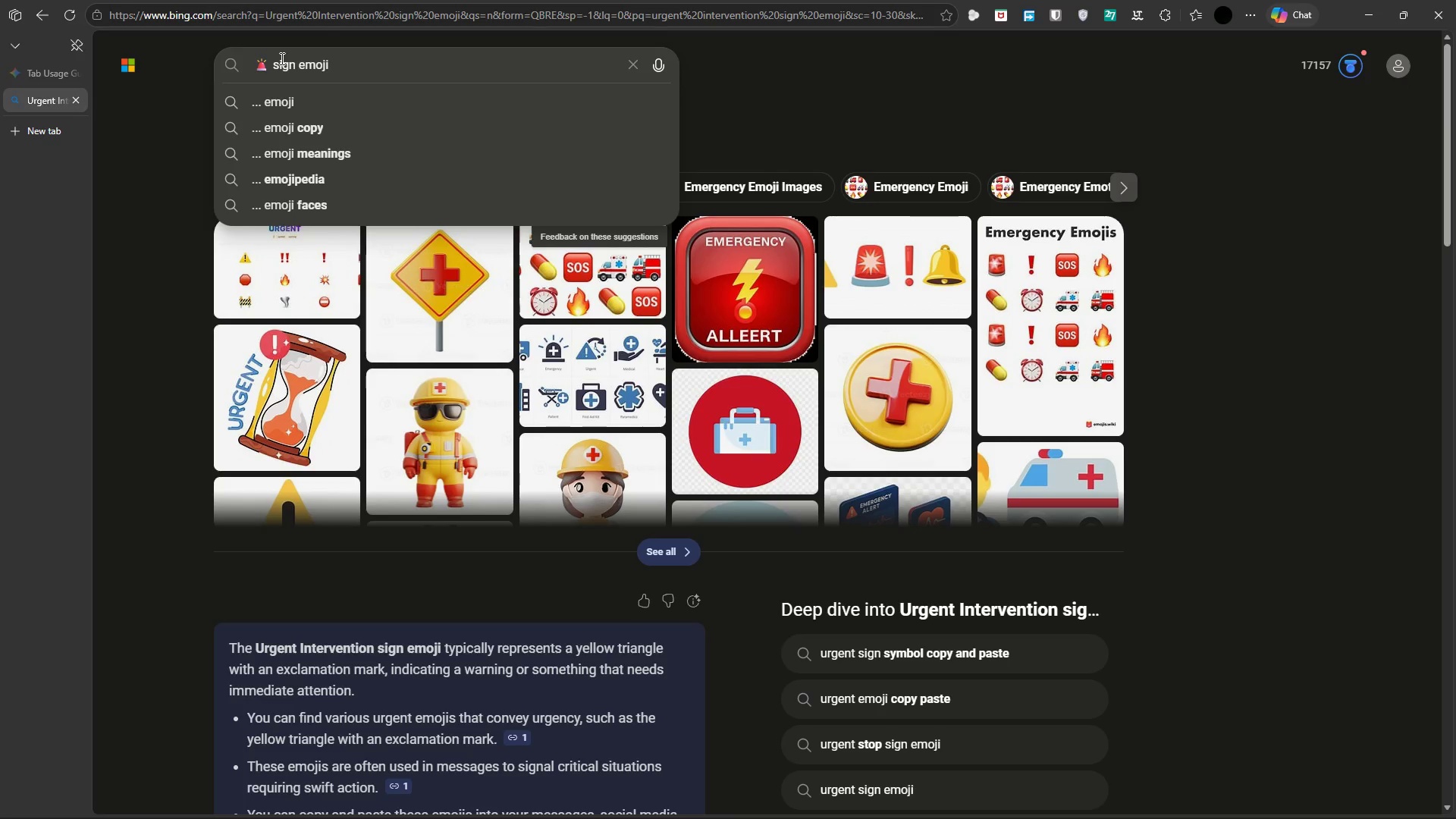 
key(Backspace)
key(Backspace)
type(milar)
 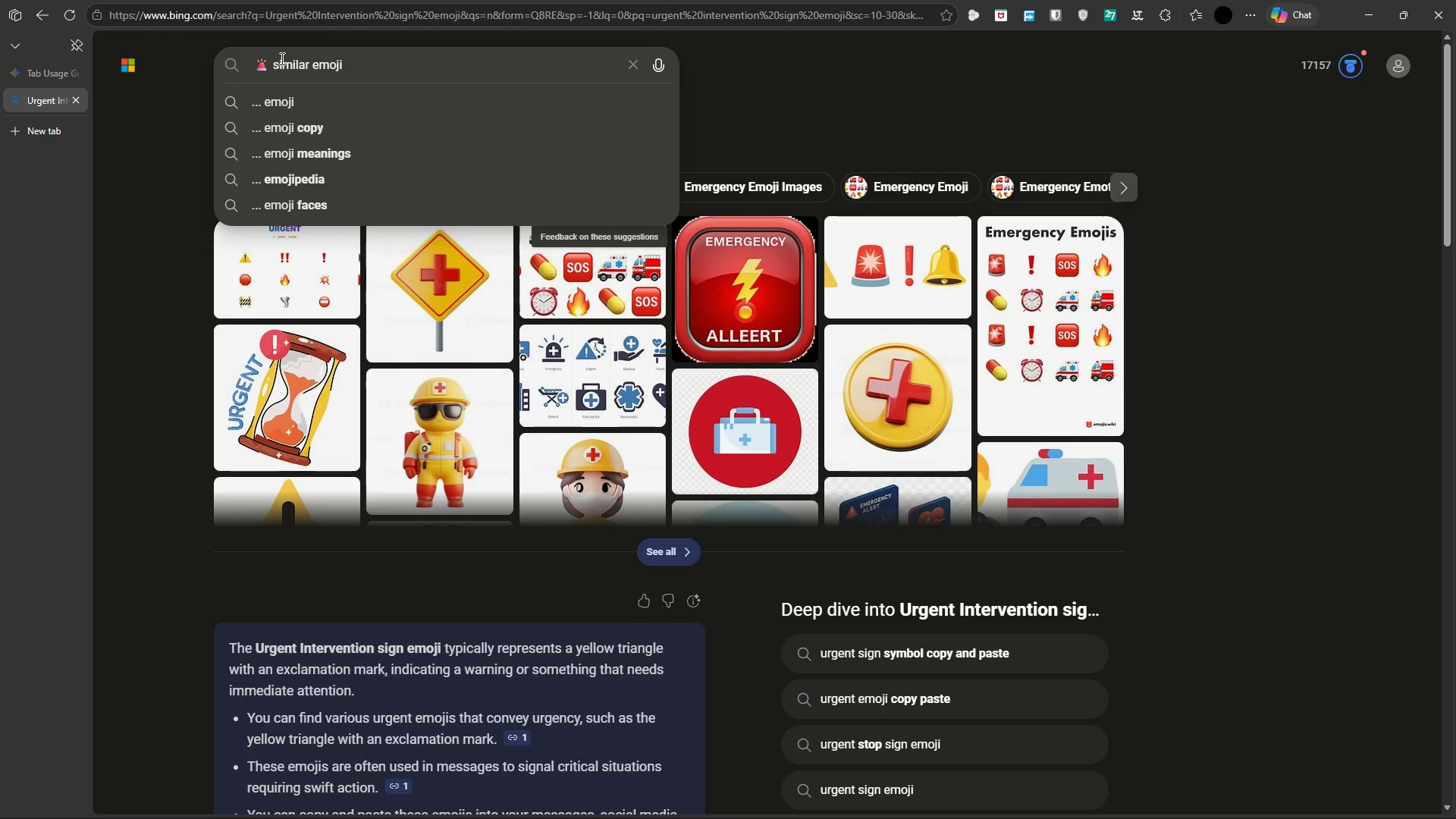 
hold_key(key=ArrowRight, duration=0.88)
 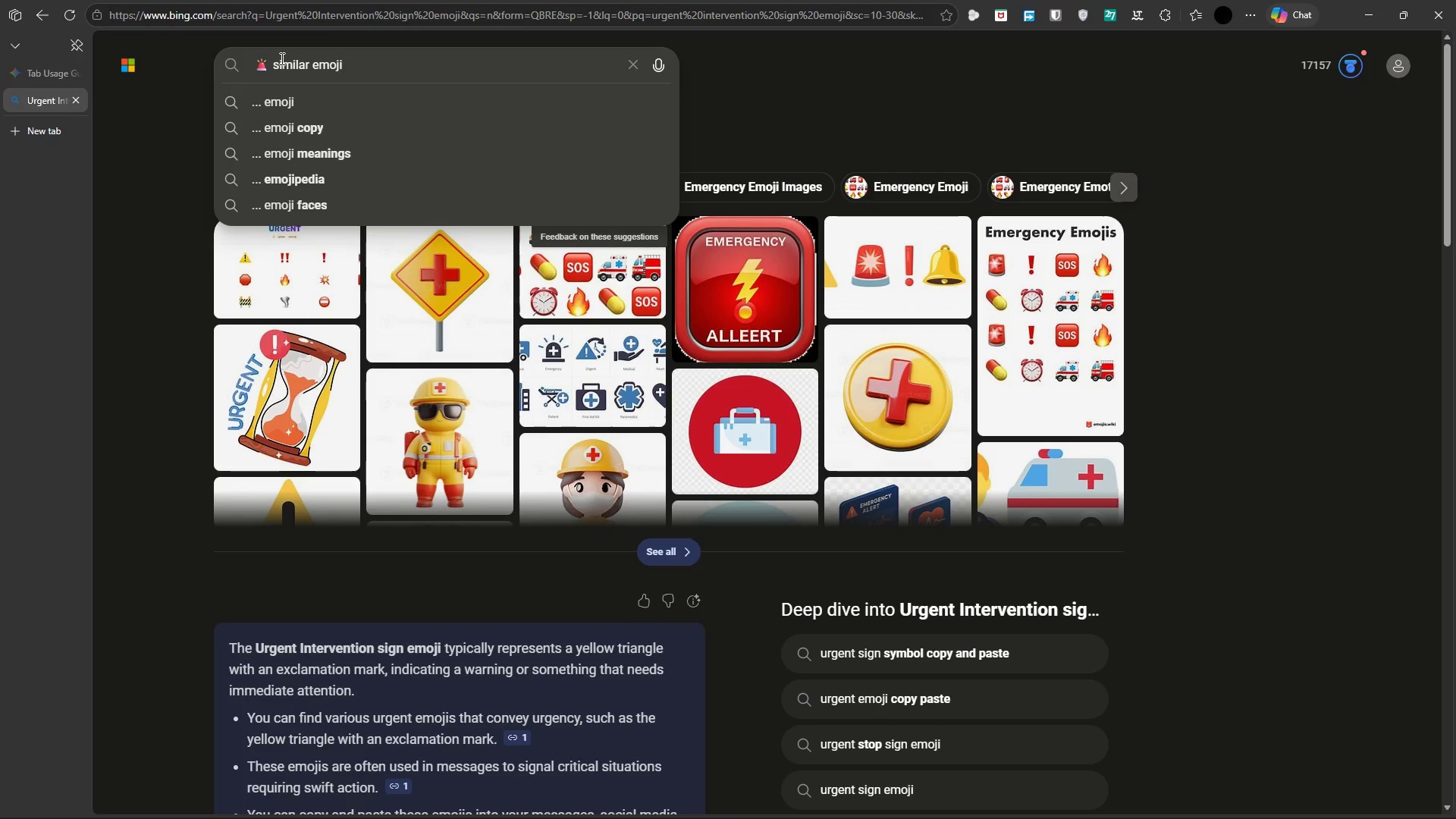 
key(Enter)
 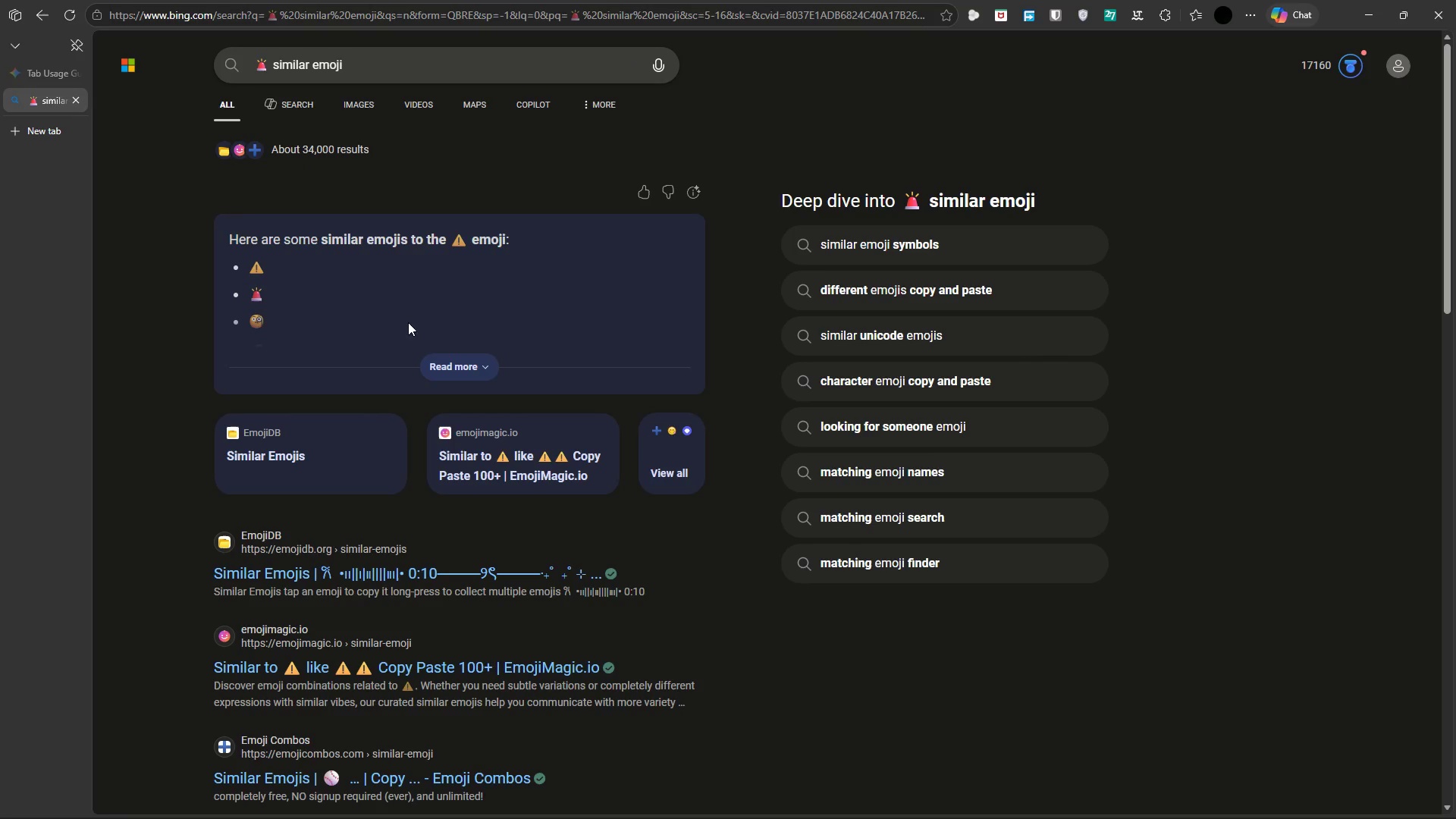 
wait(6.84)
 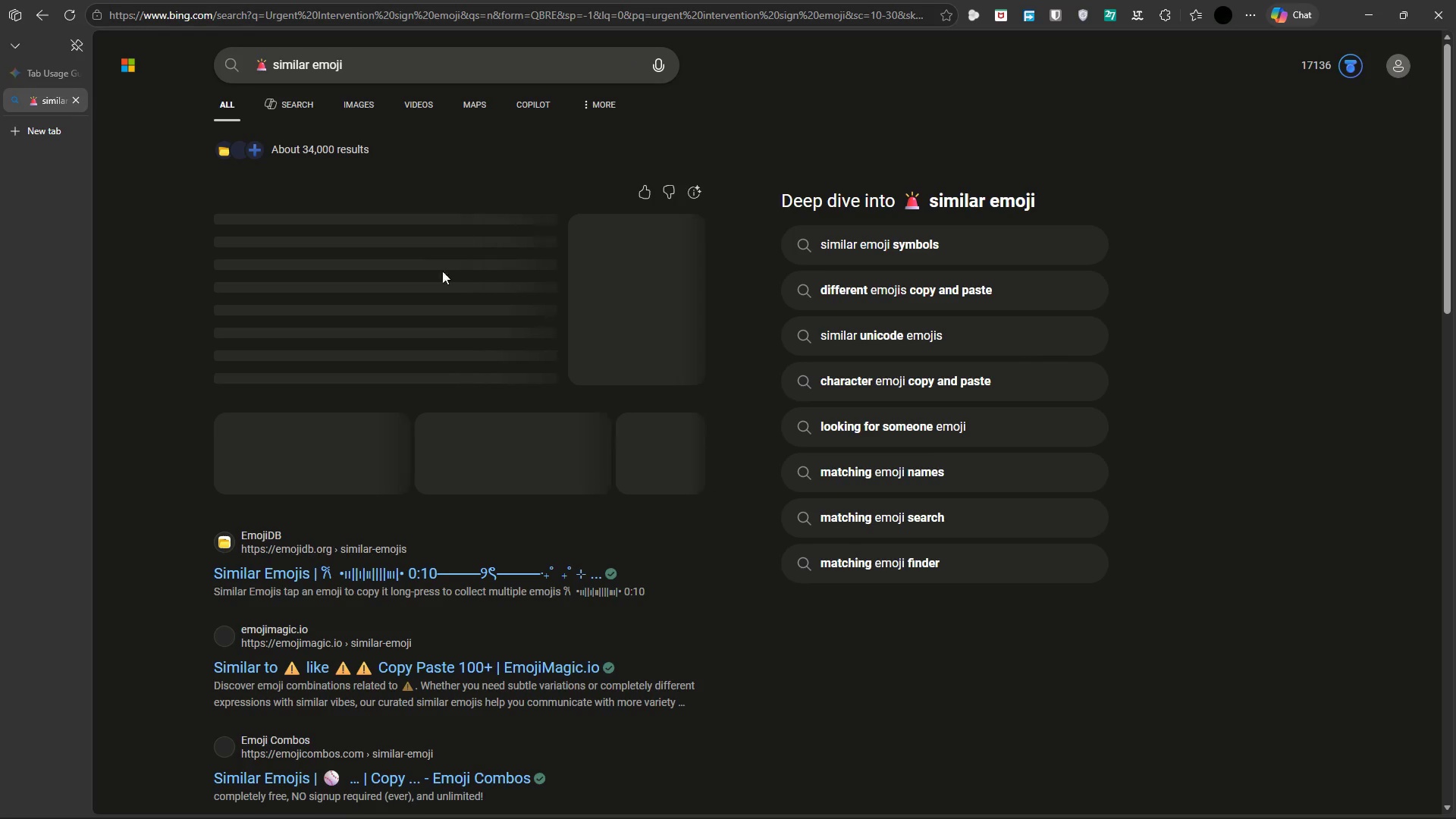 
scroll: coordinate [374, 198], scroll_direction: down, amount: 5.0
 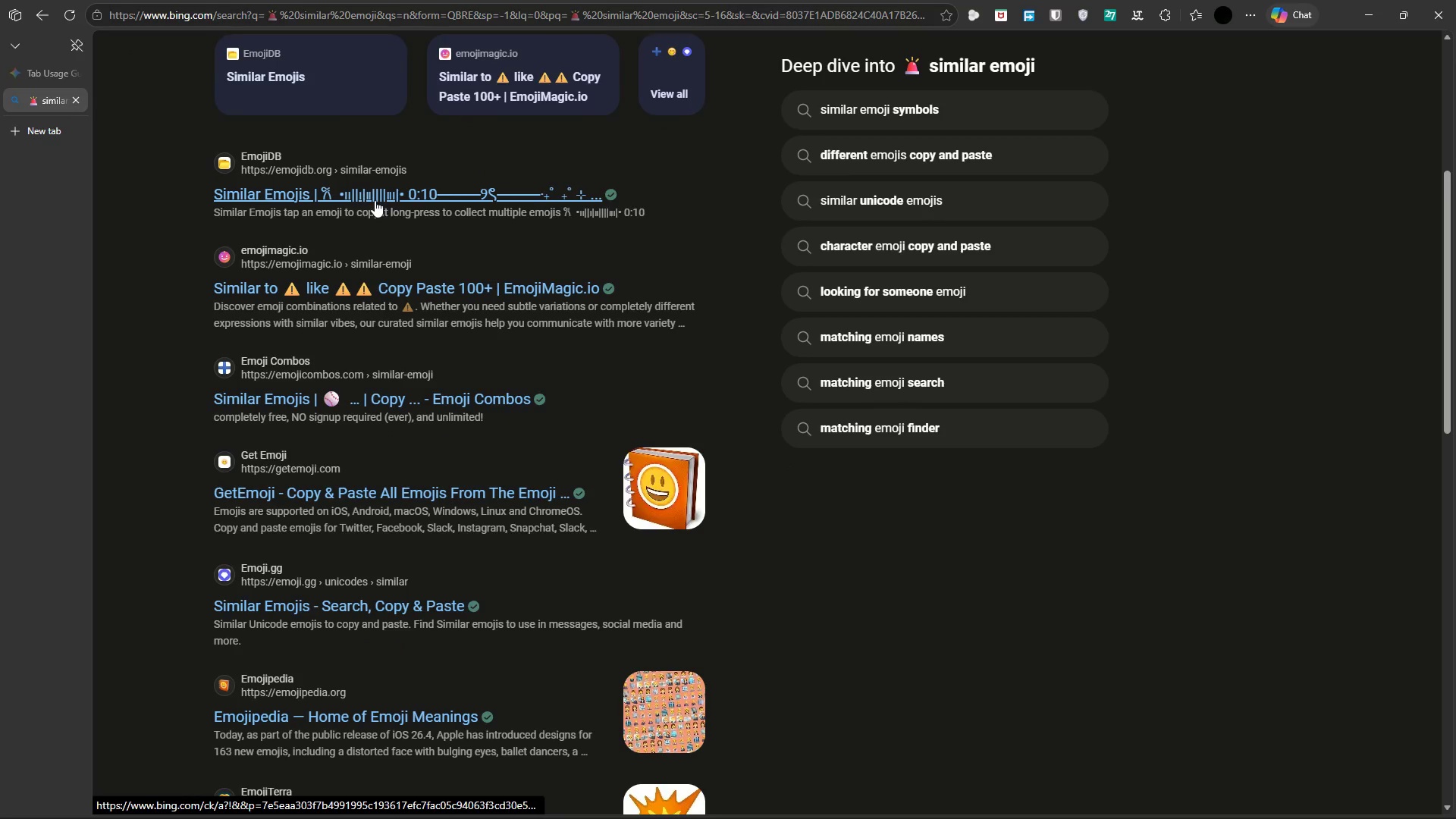 
scroll: coordinate [369, 165], scroll_direction: up, amount: 9.0
 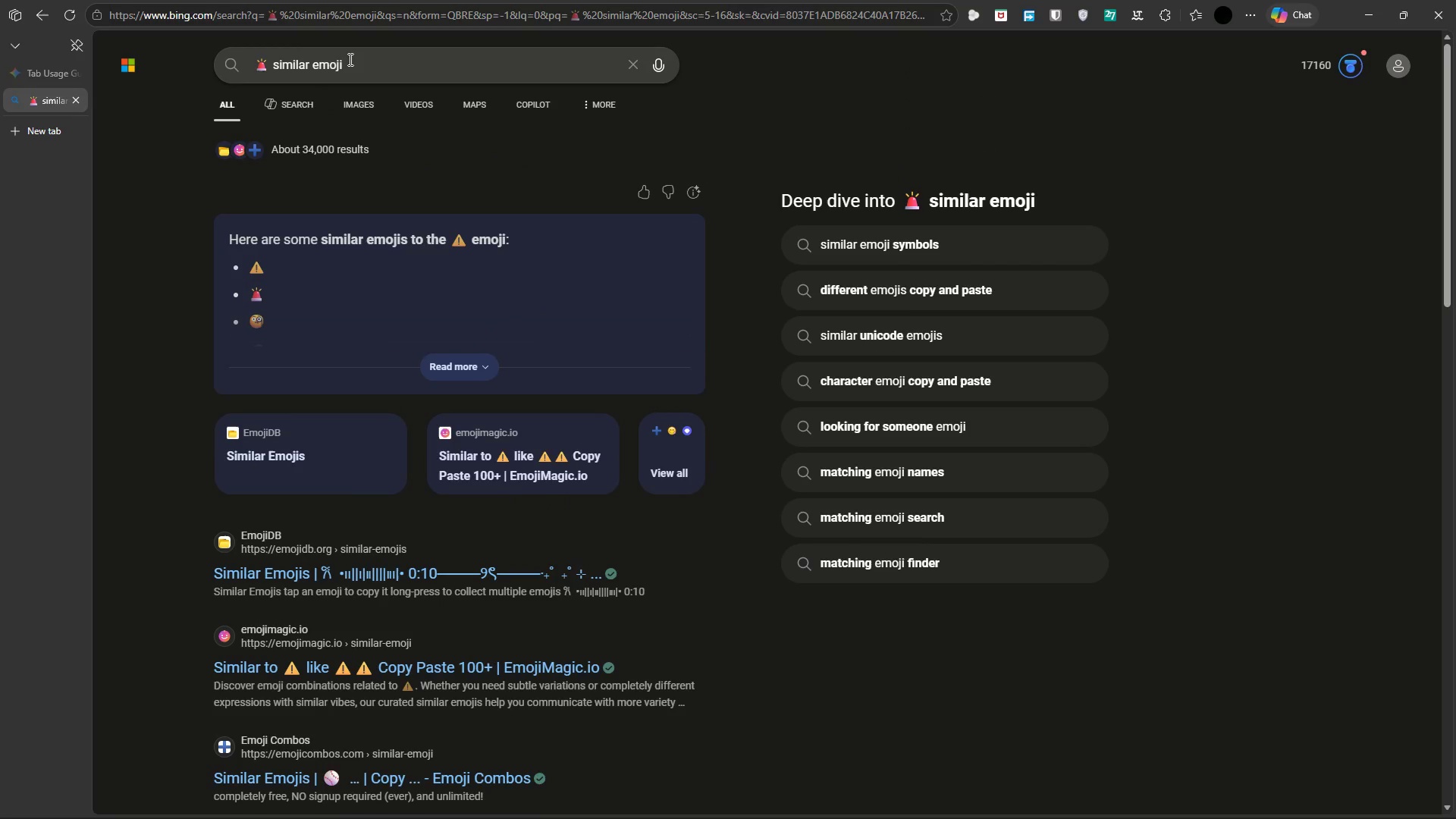 
left_click_drag(start_coordinate=[347, 59], to_coordinate=[321, 67])
 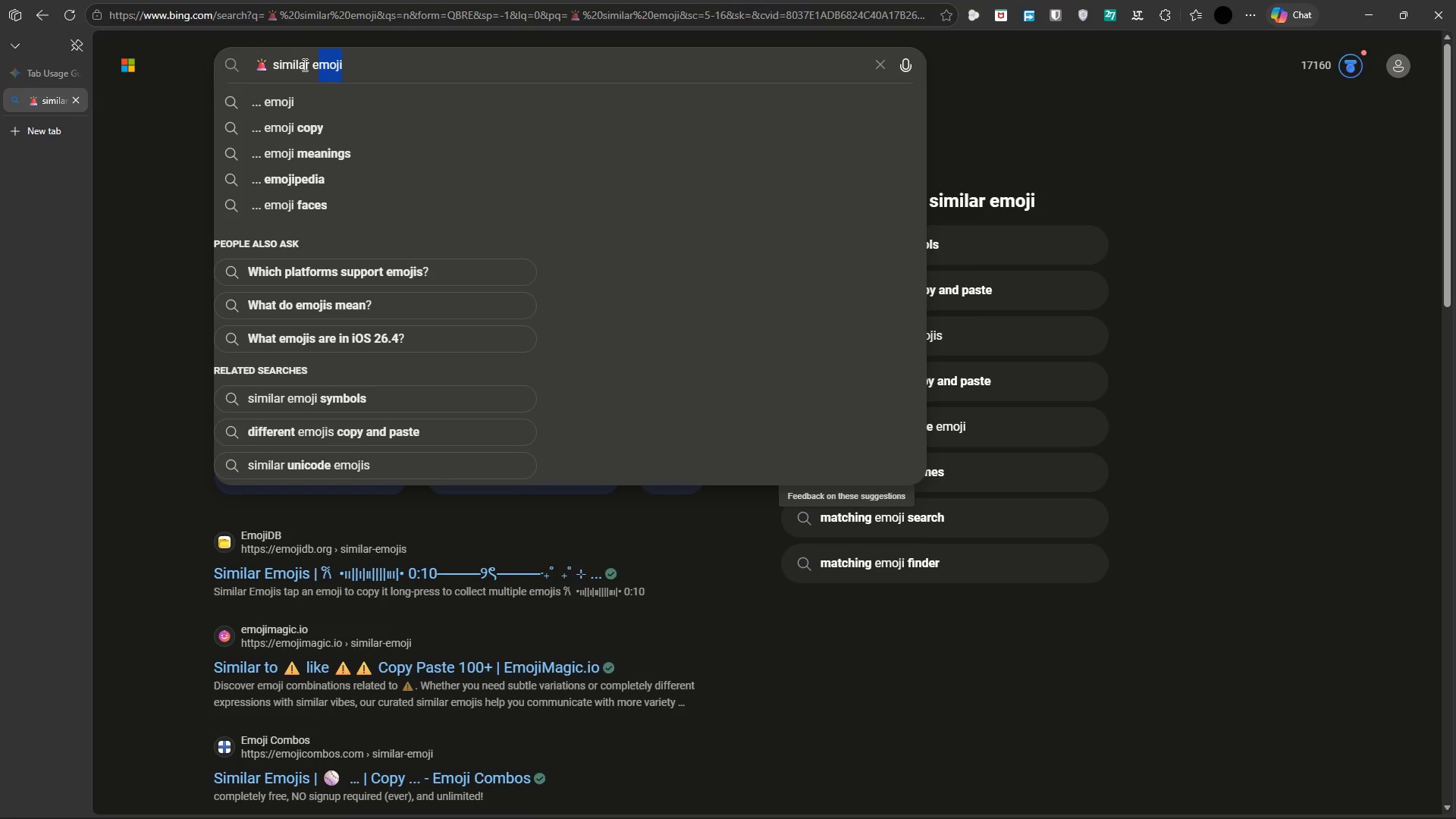 
left_click([303, 64])
 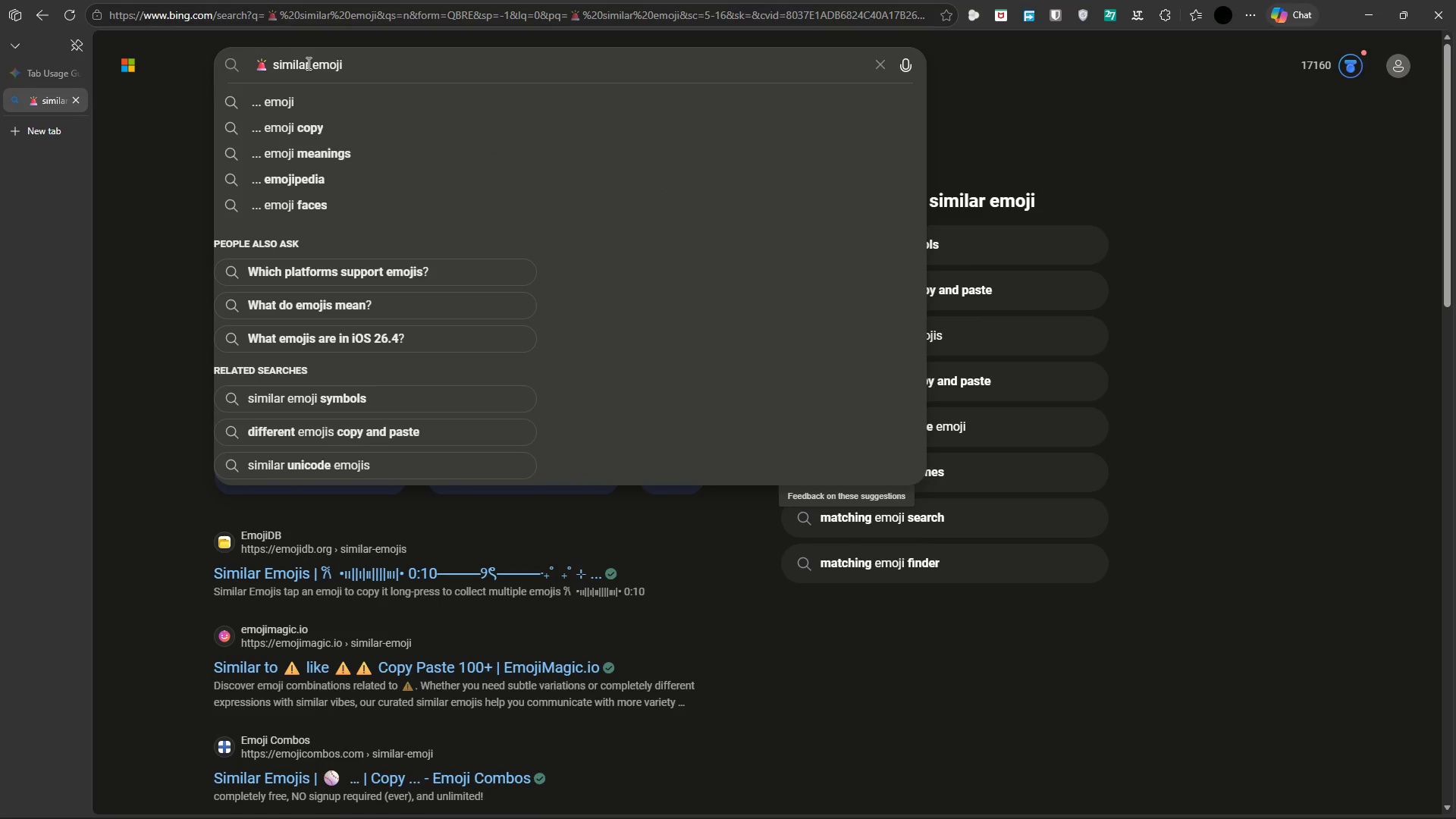 
left_click_drag(start_coordinate=[309, 63], to_coordinate=[274, 66])
 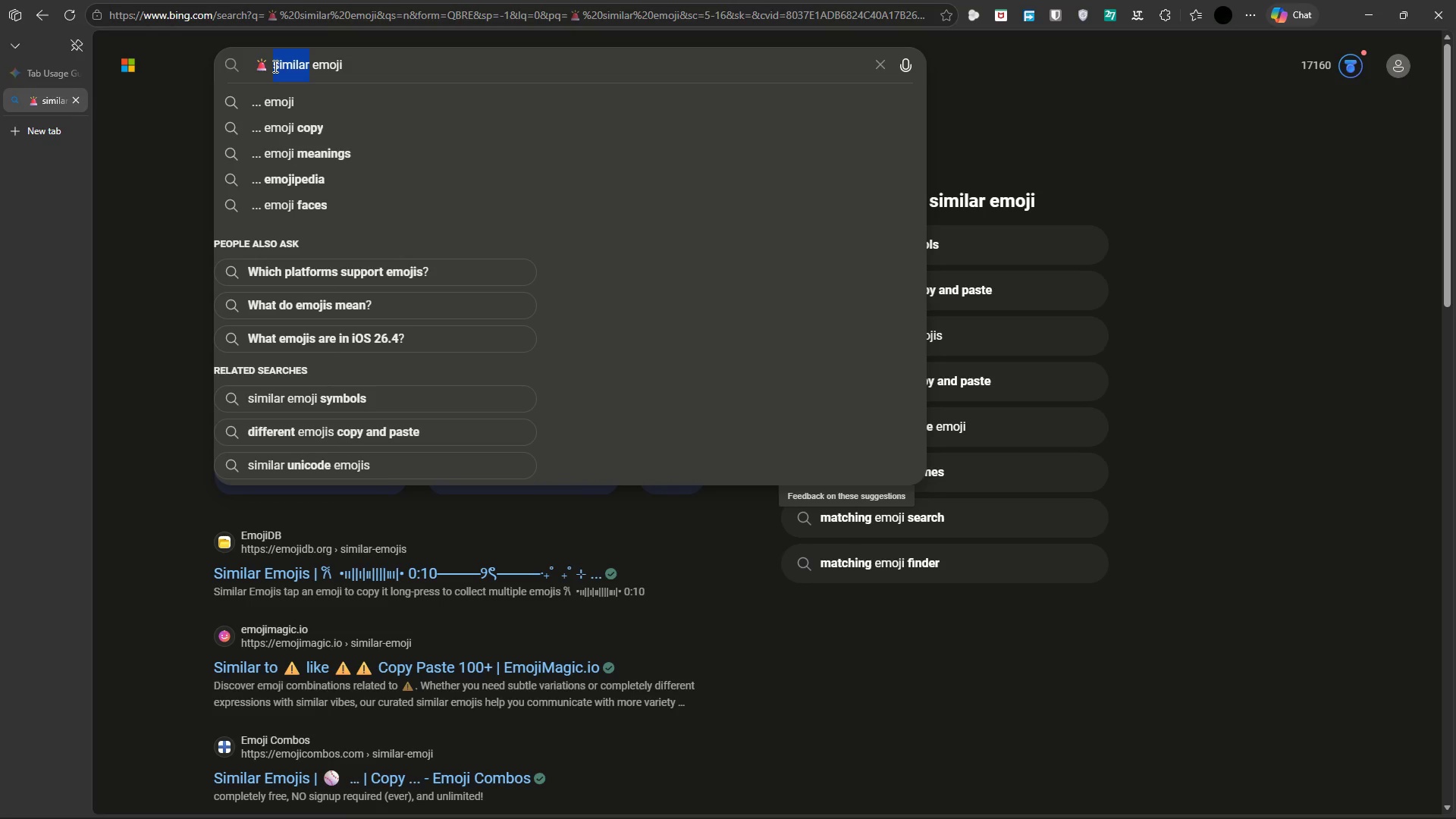 
right_click([274, 66])
 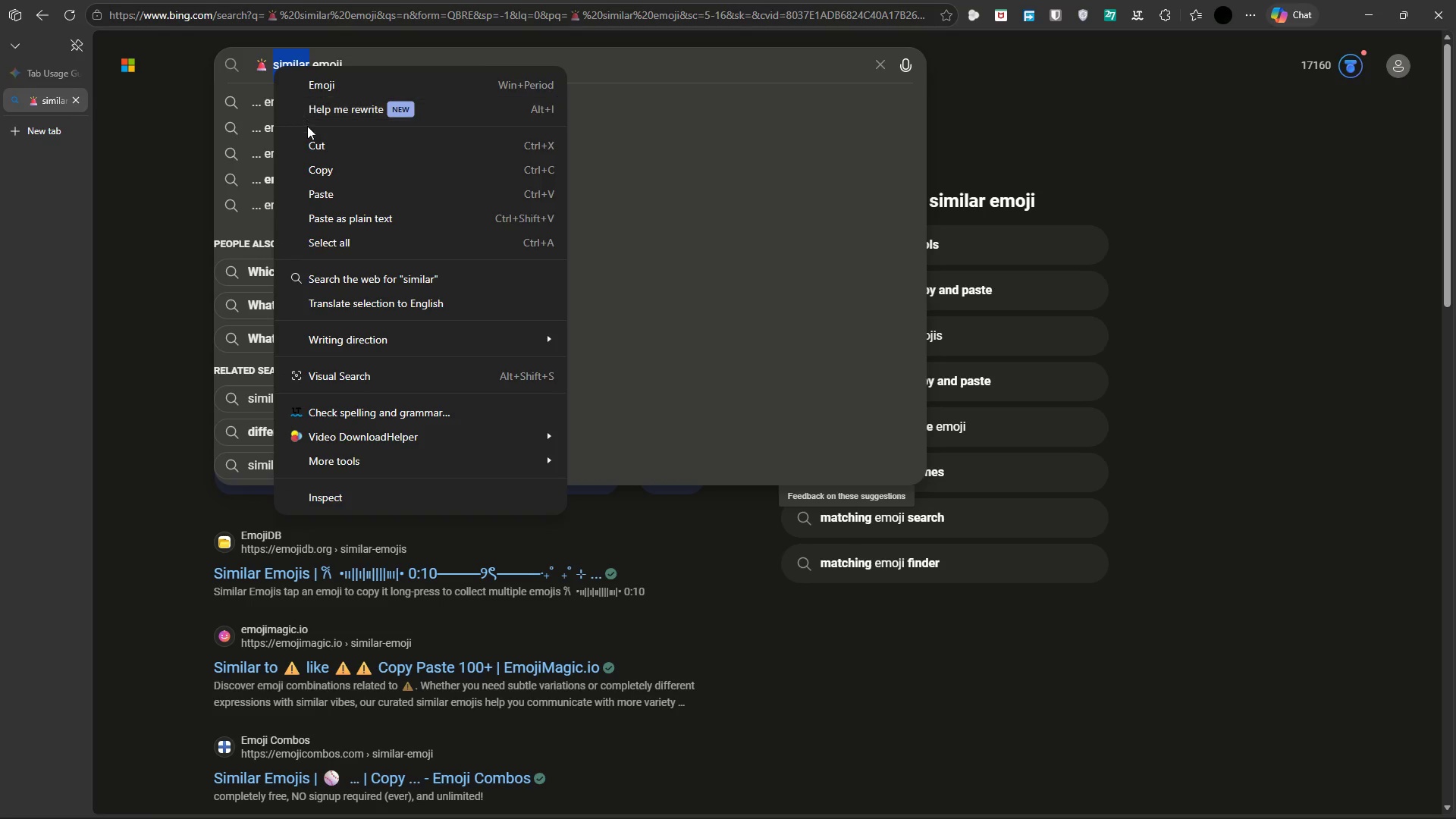 
left_click([307, 136])
 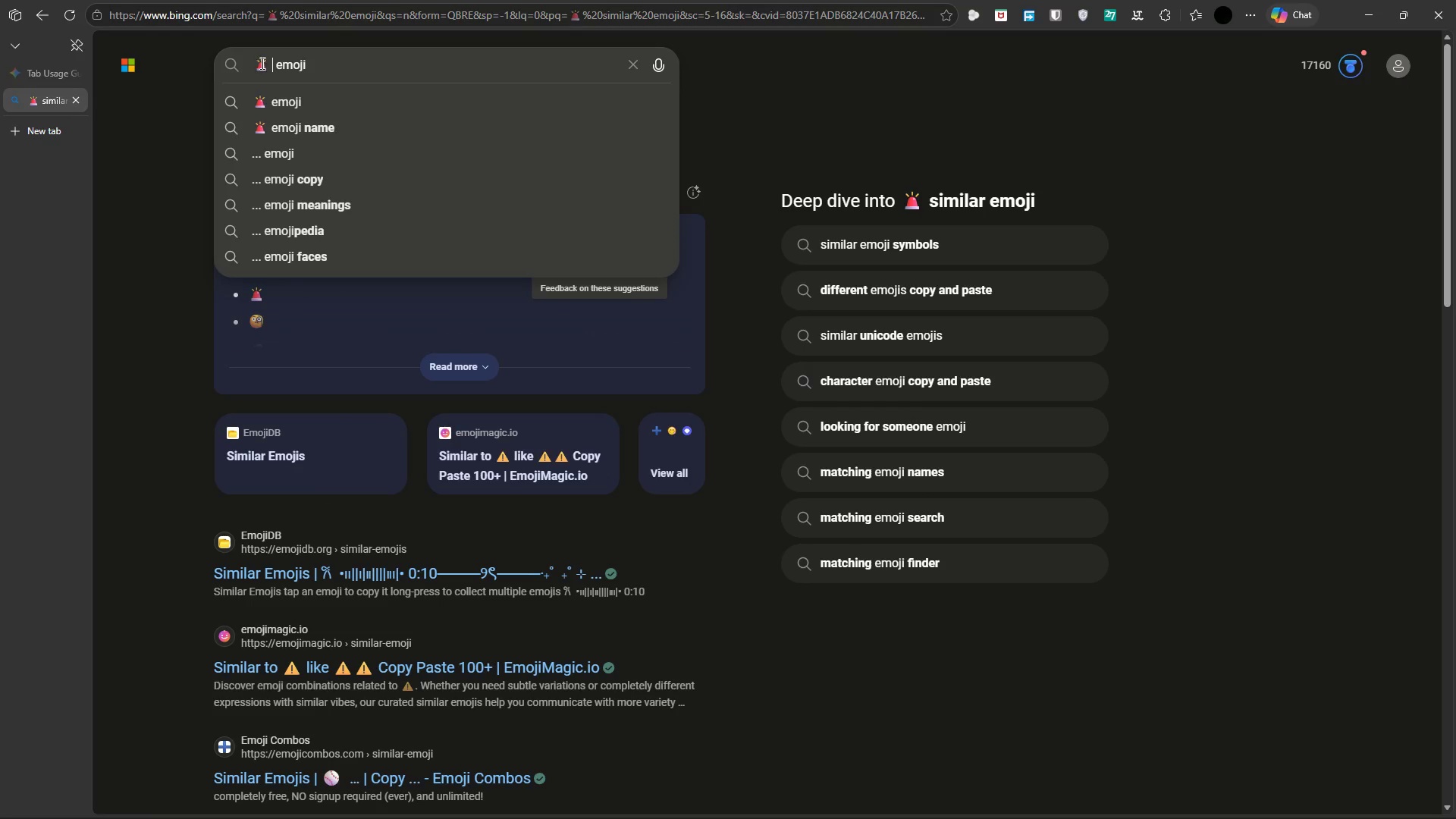 
left_click([260, 63])
 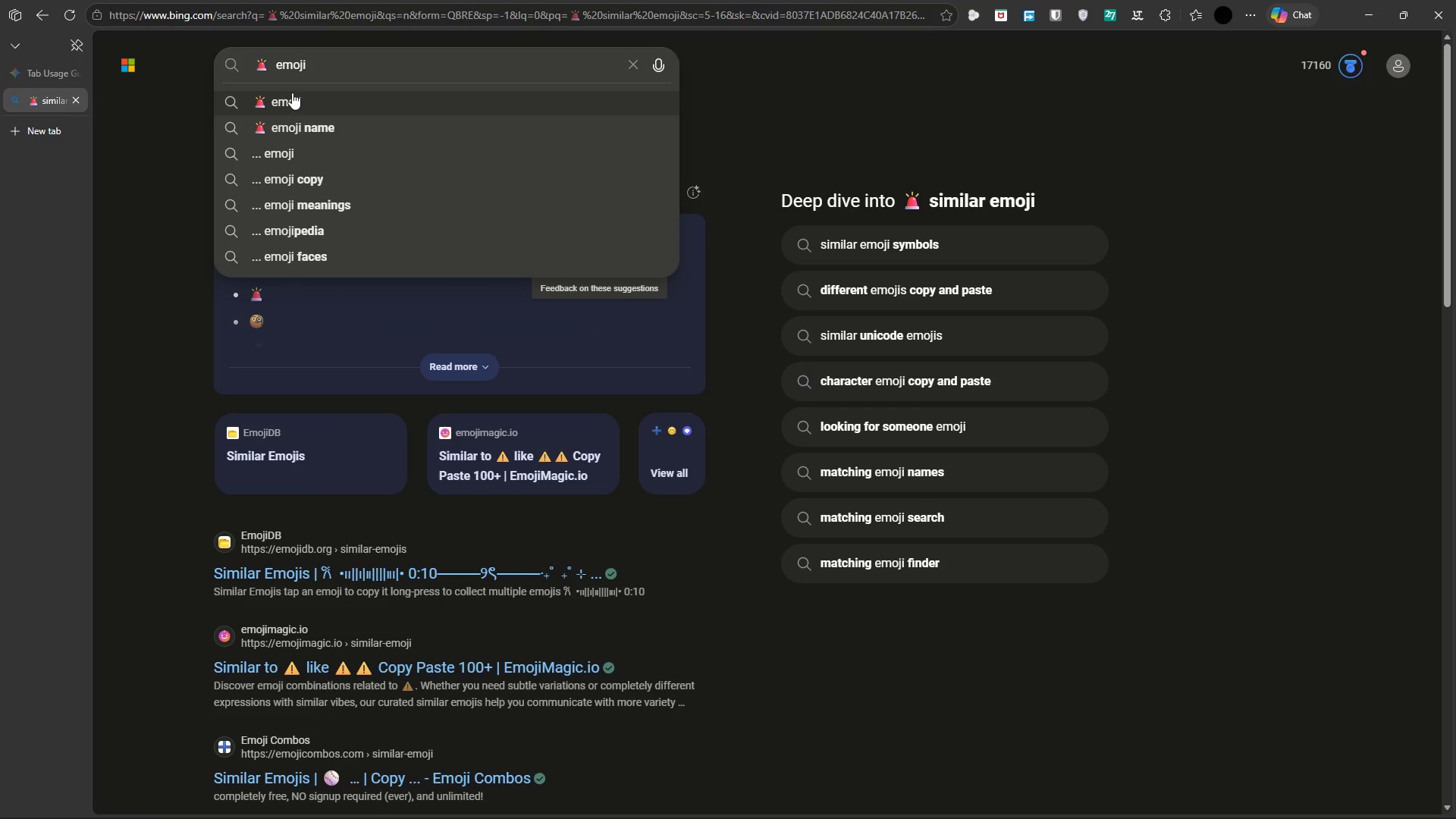 
key(Control+V)
 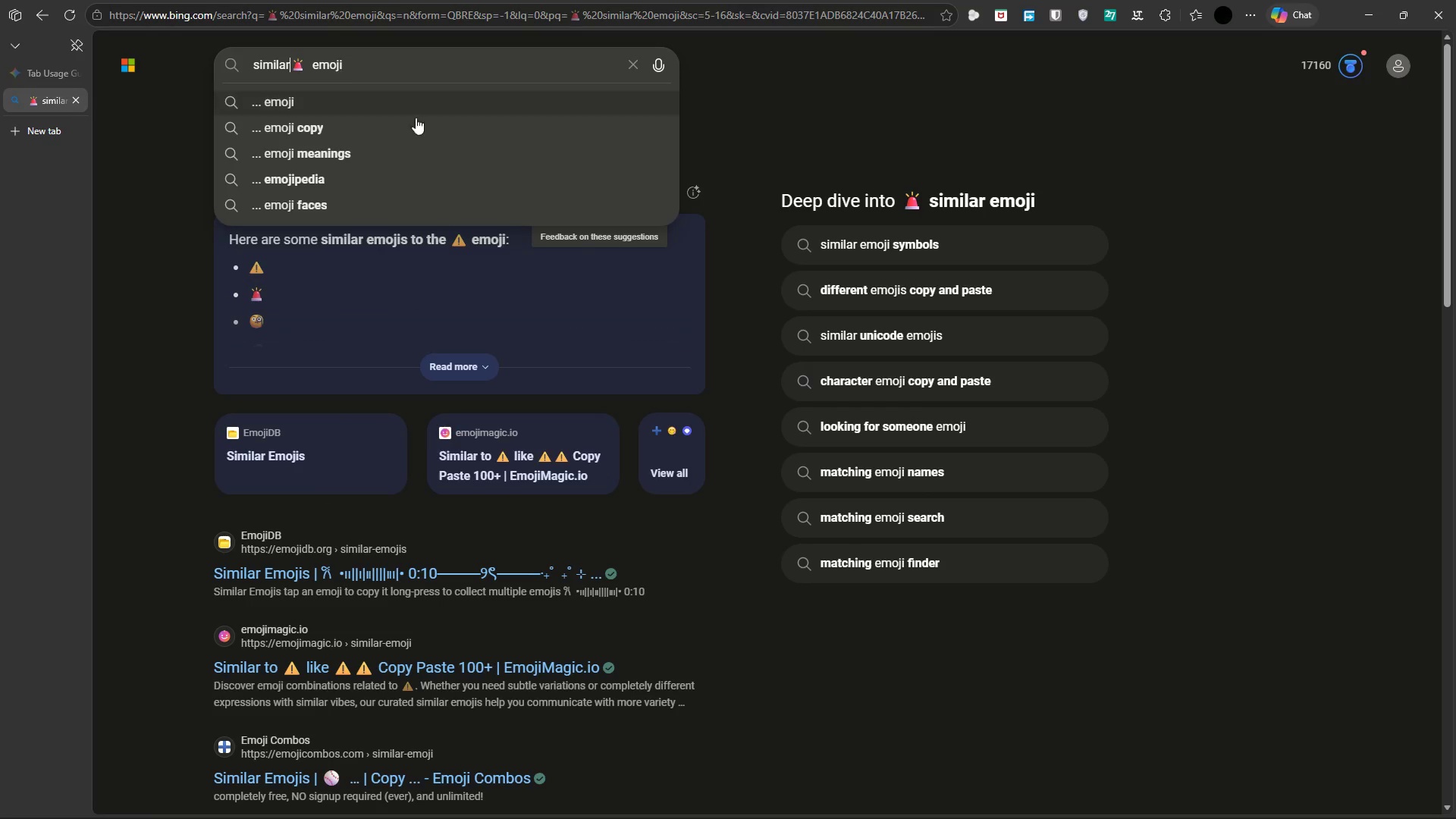 
key(ArrowRight)
 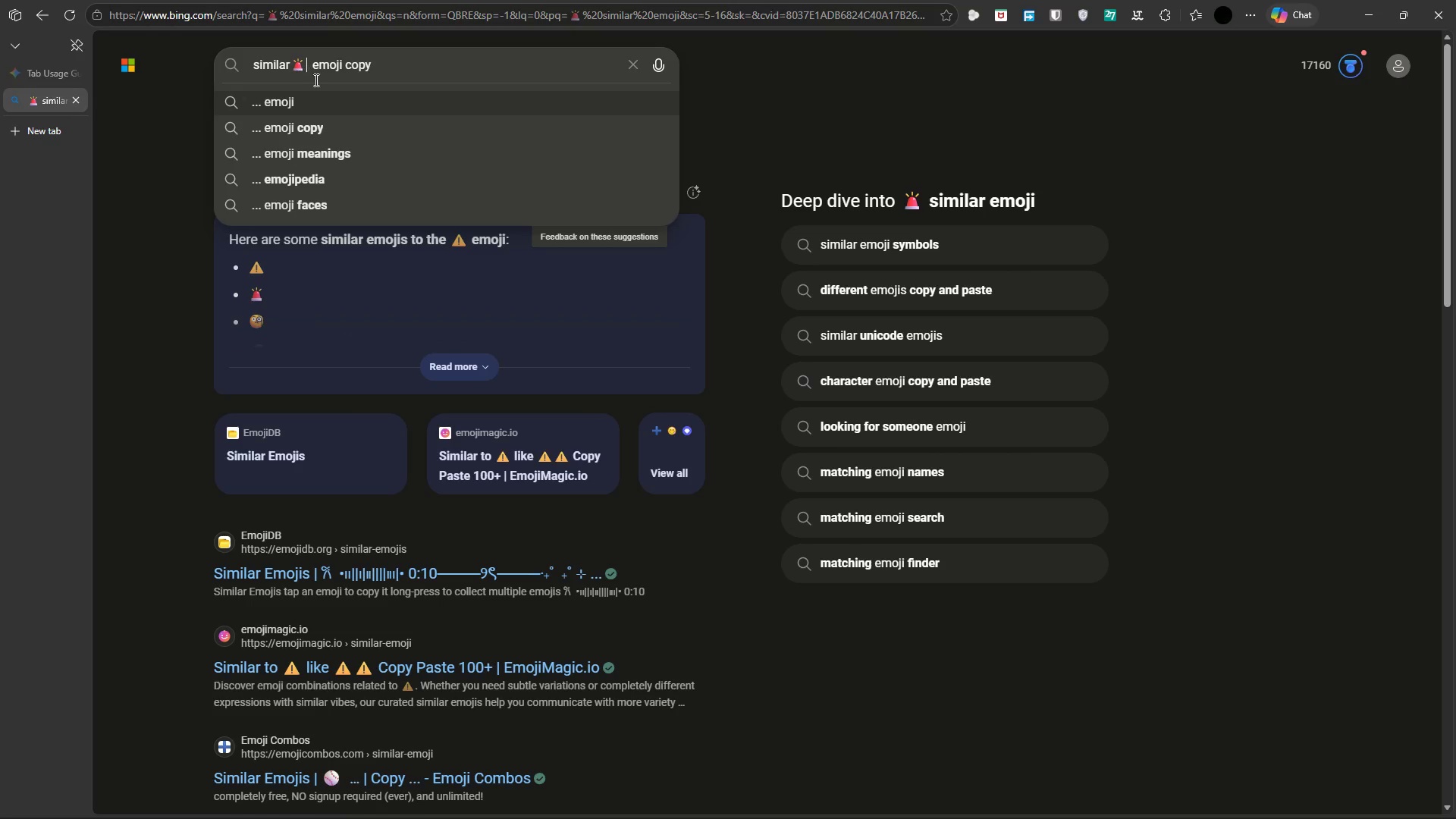 
key(ArrowLeft)
 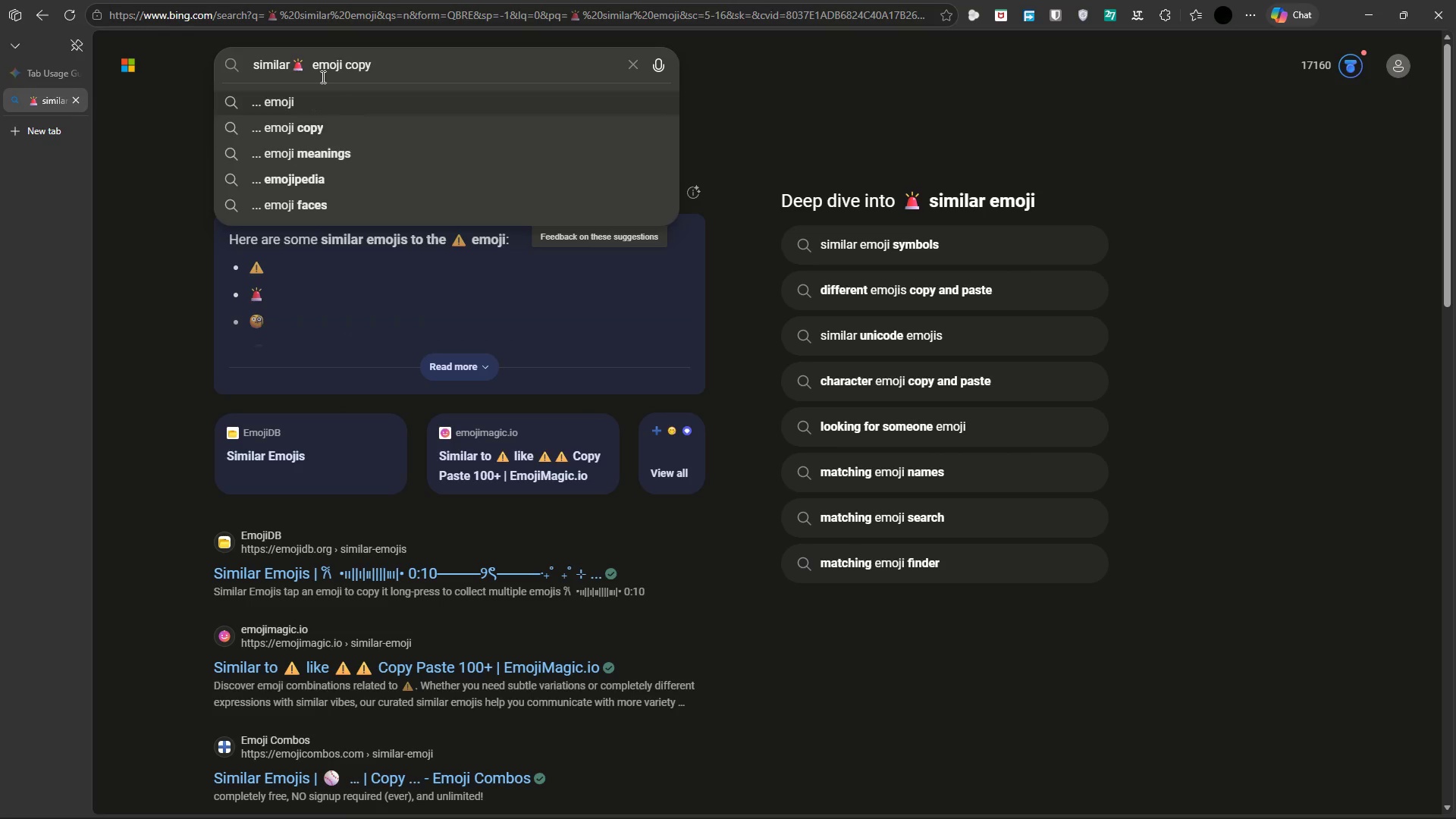 
key(ArrowLeft)
 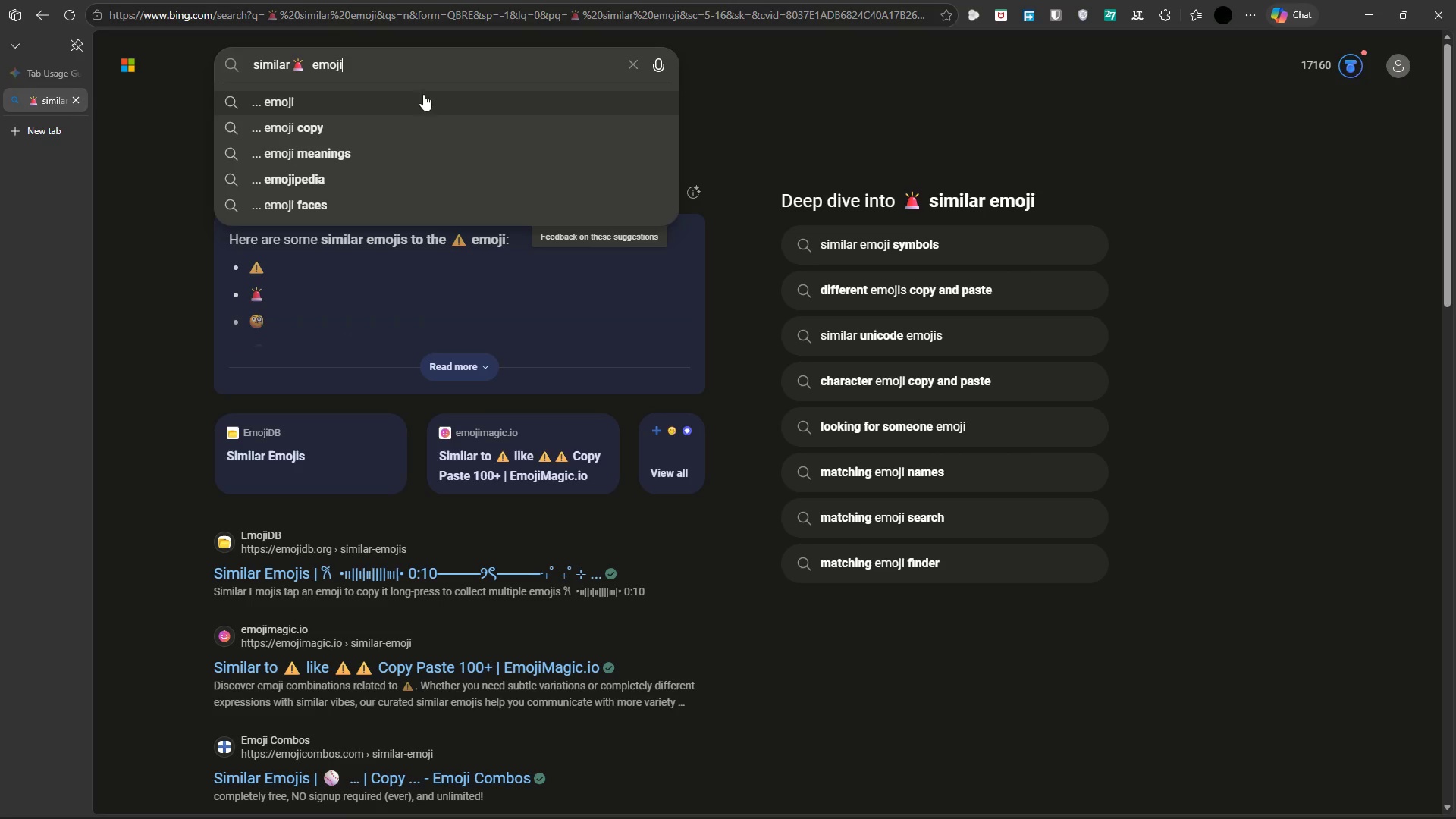 
left_click([410, 67])
 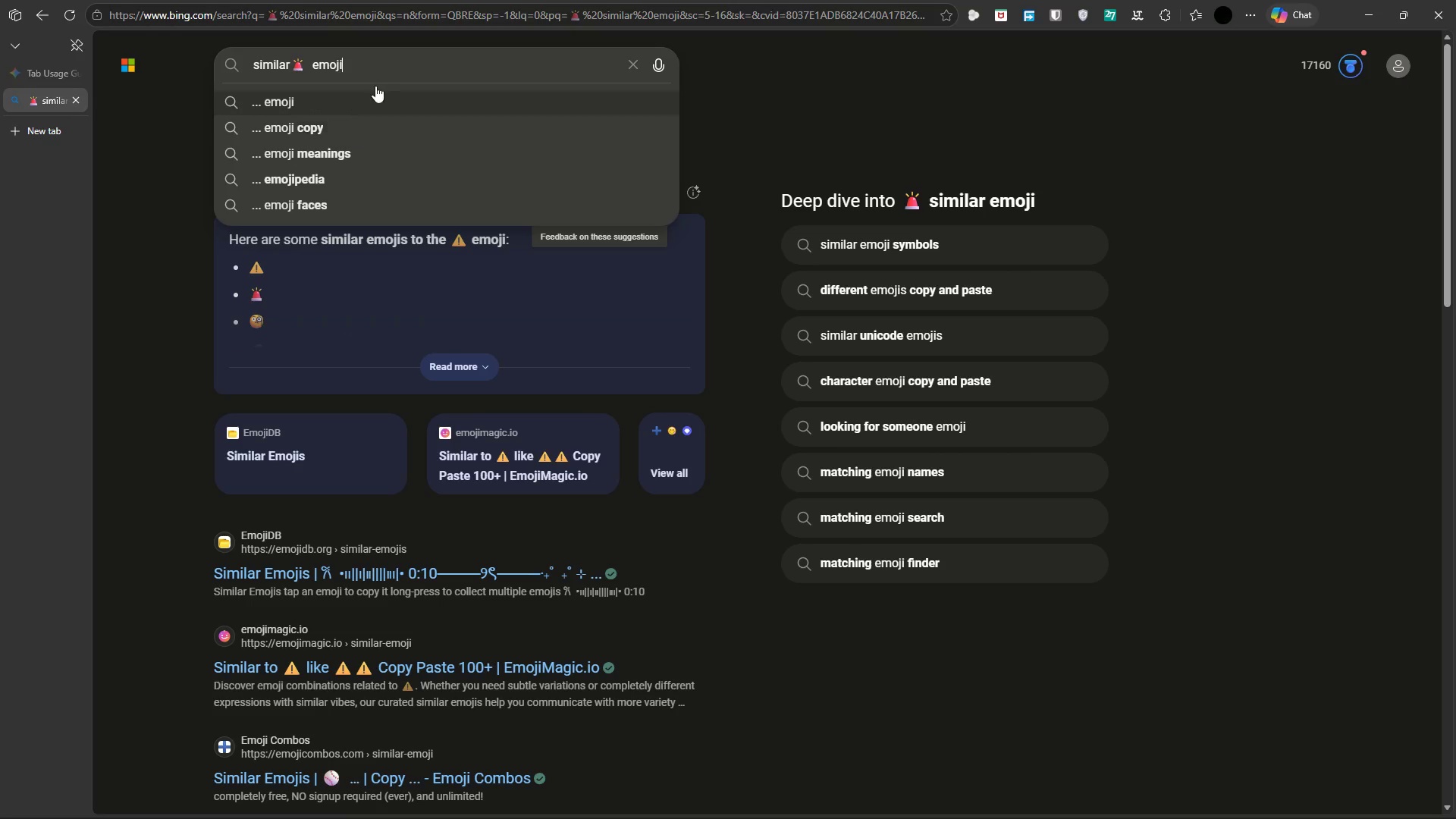 
type( to this)
 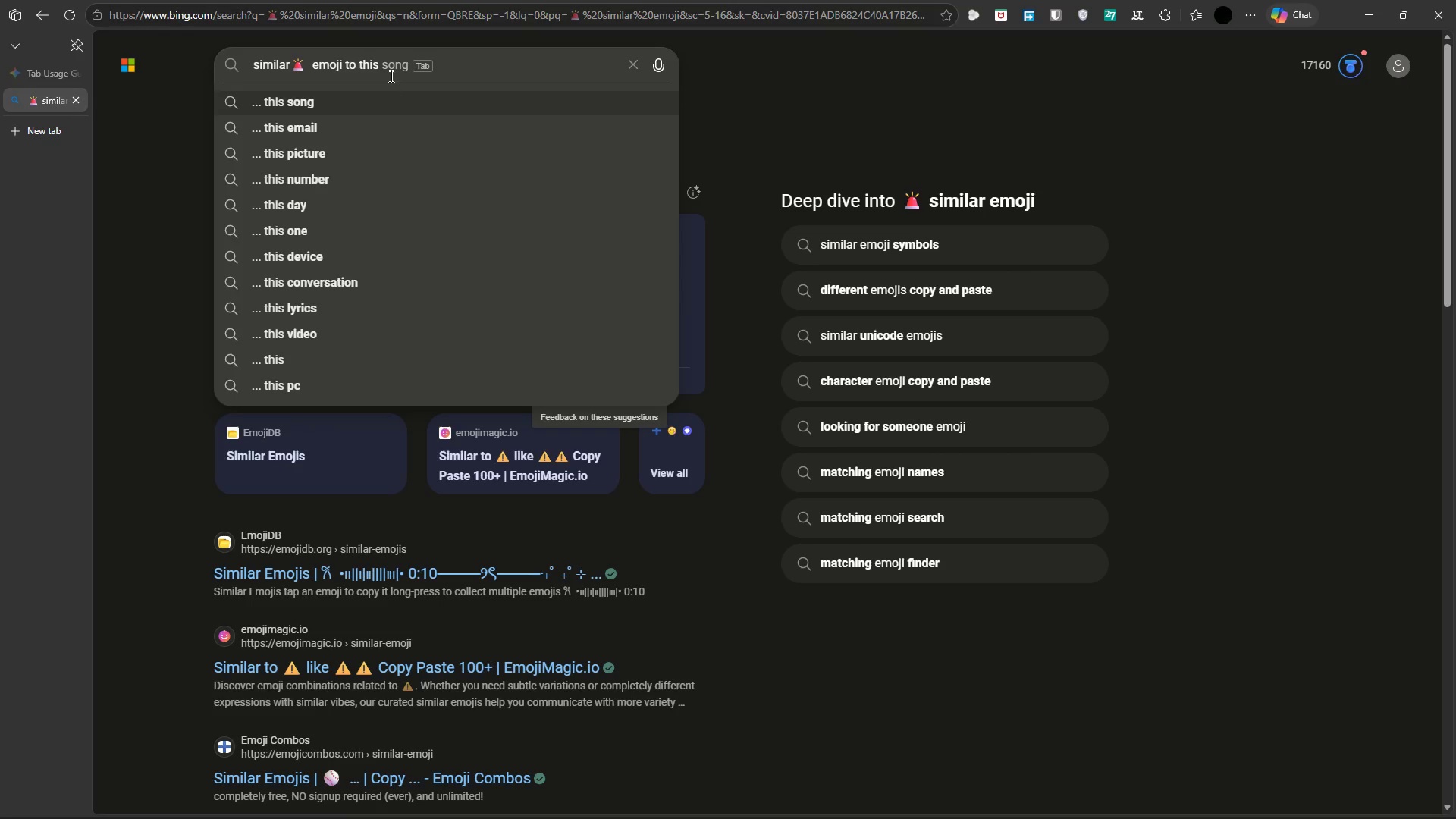 
left_click_drag(start_coordinate=[391, 62], to_coordinate=[403, 64])
 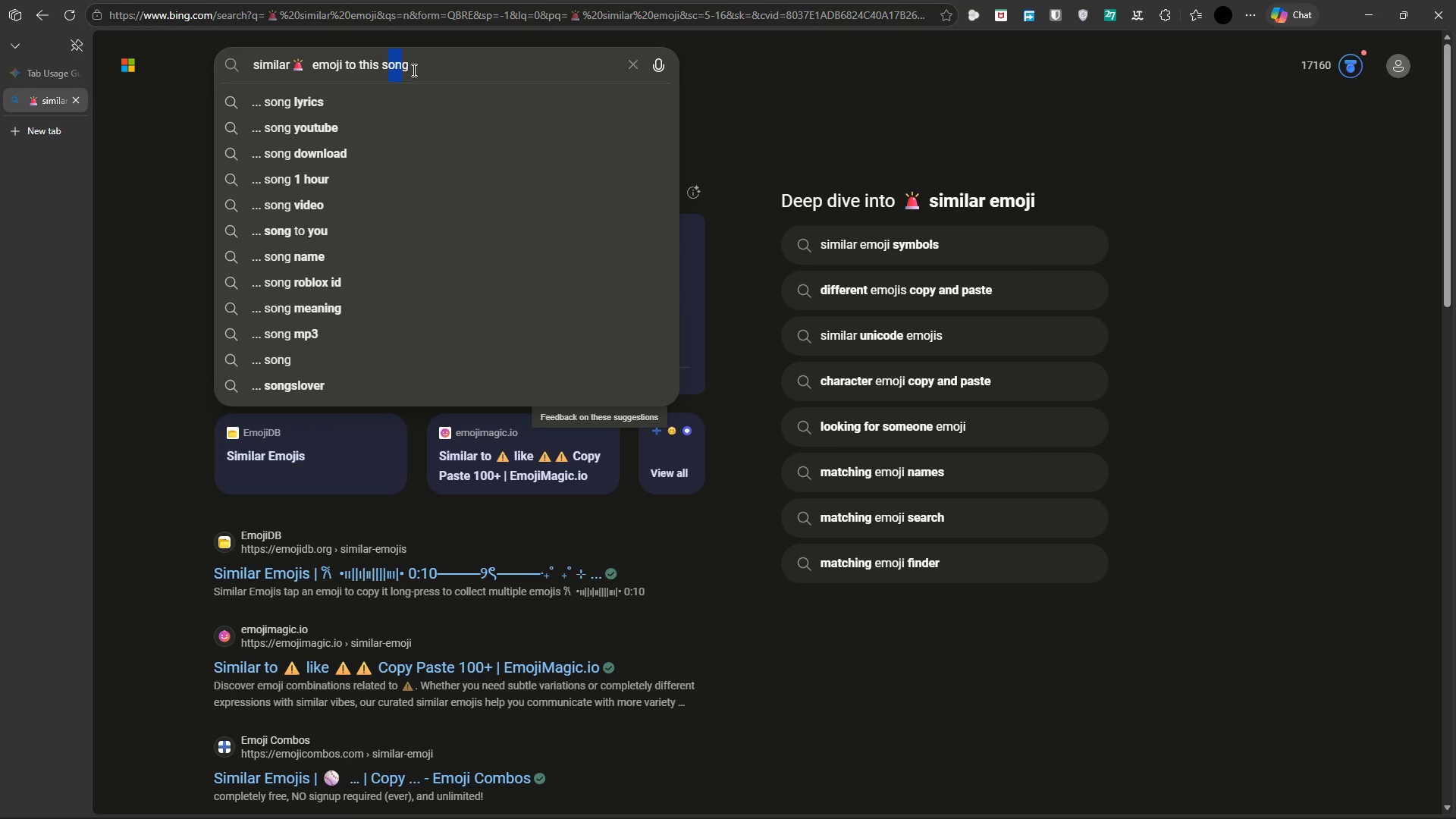 
left_click([415, 70])
 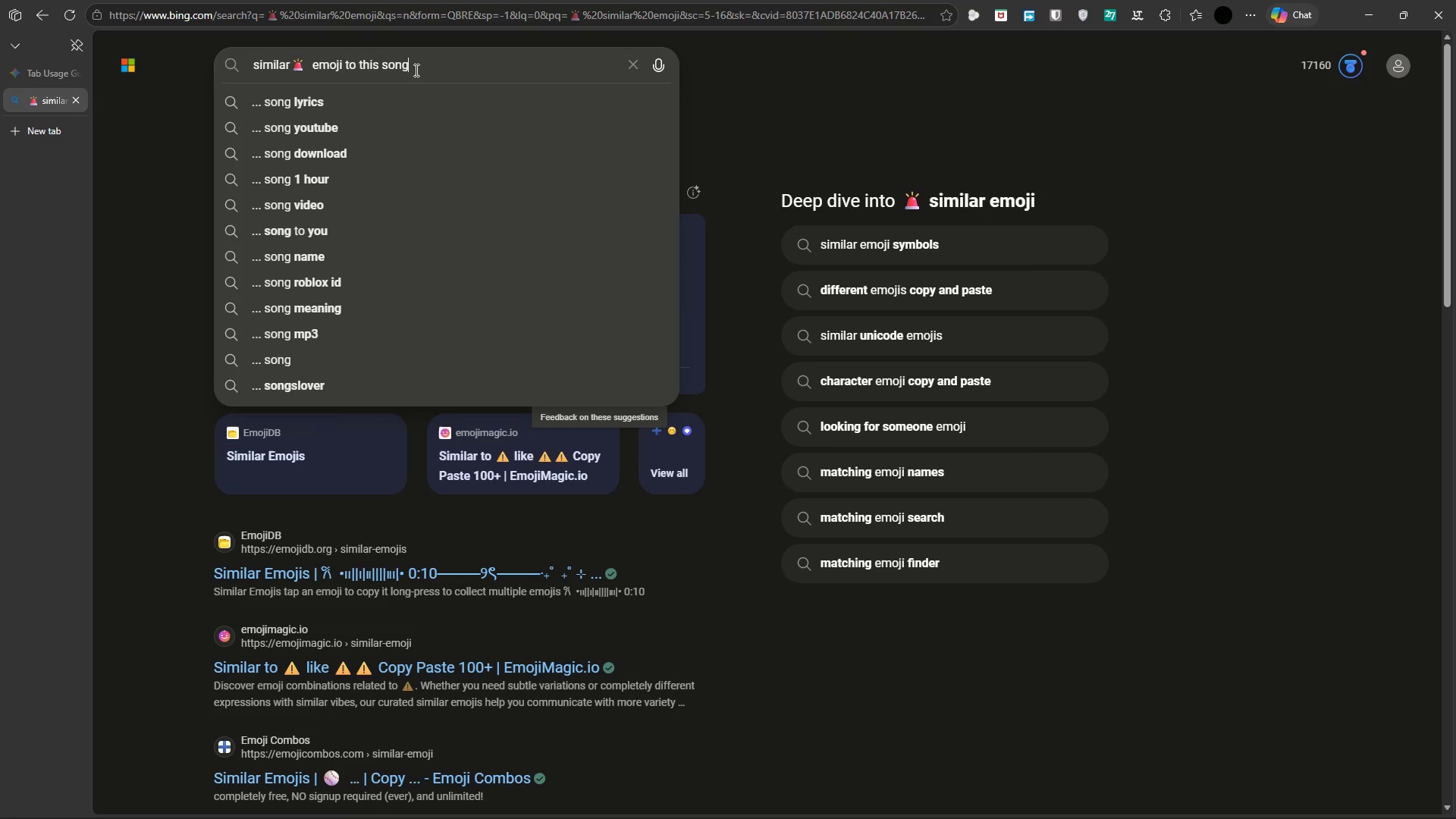 
left_click_drag(start_coordinate=[415, 70], to_coordinate=[388, 63])
 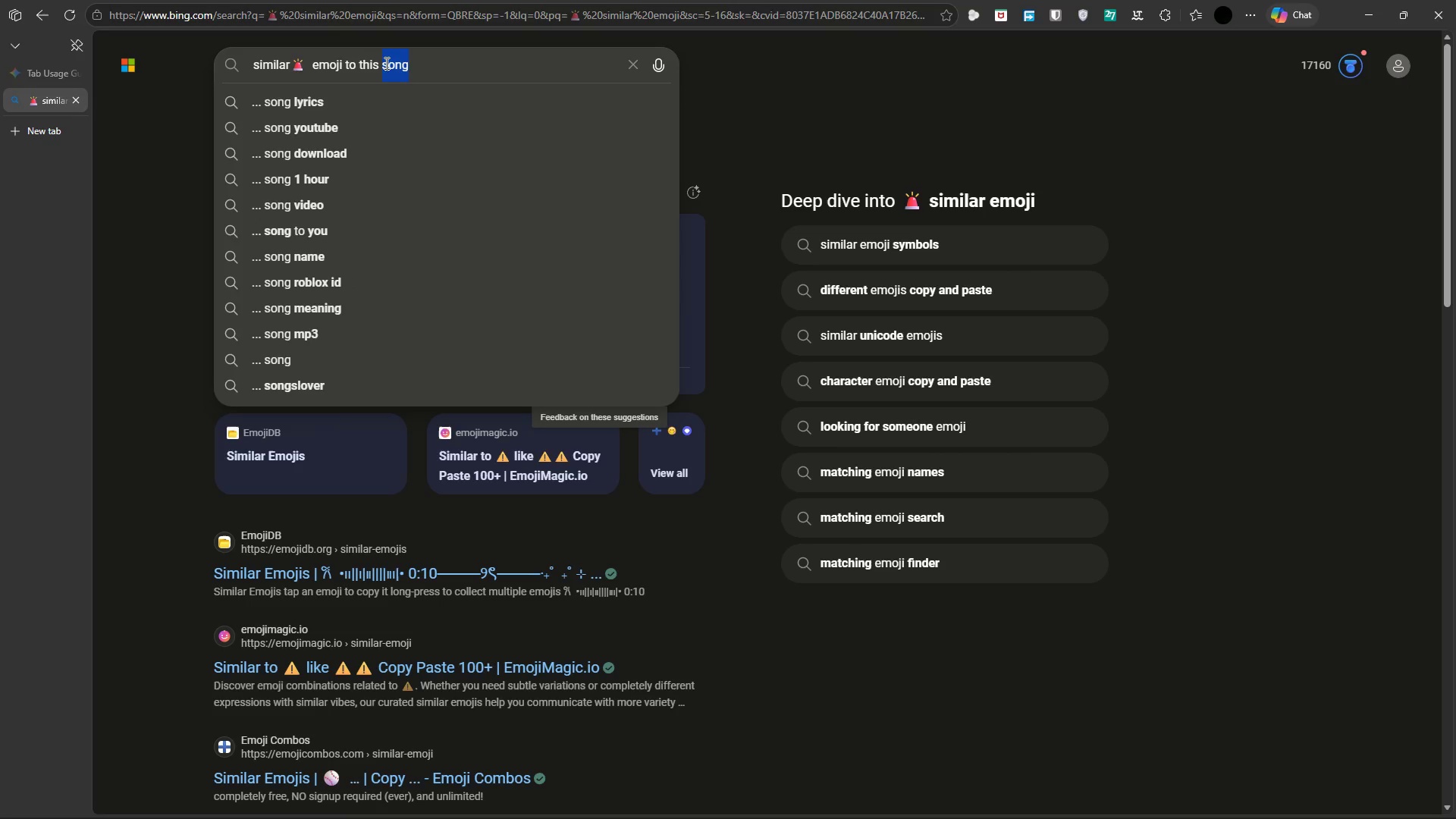 
key(Backspace)
 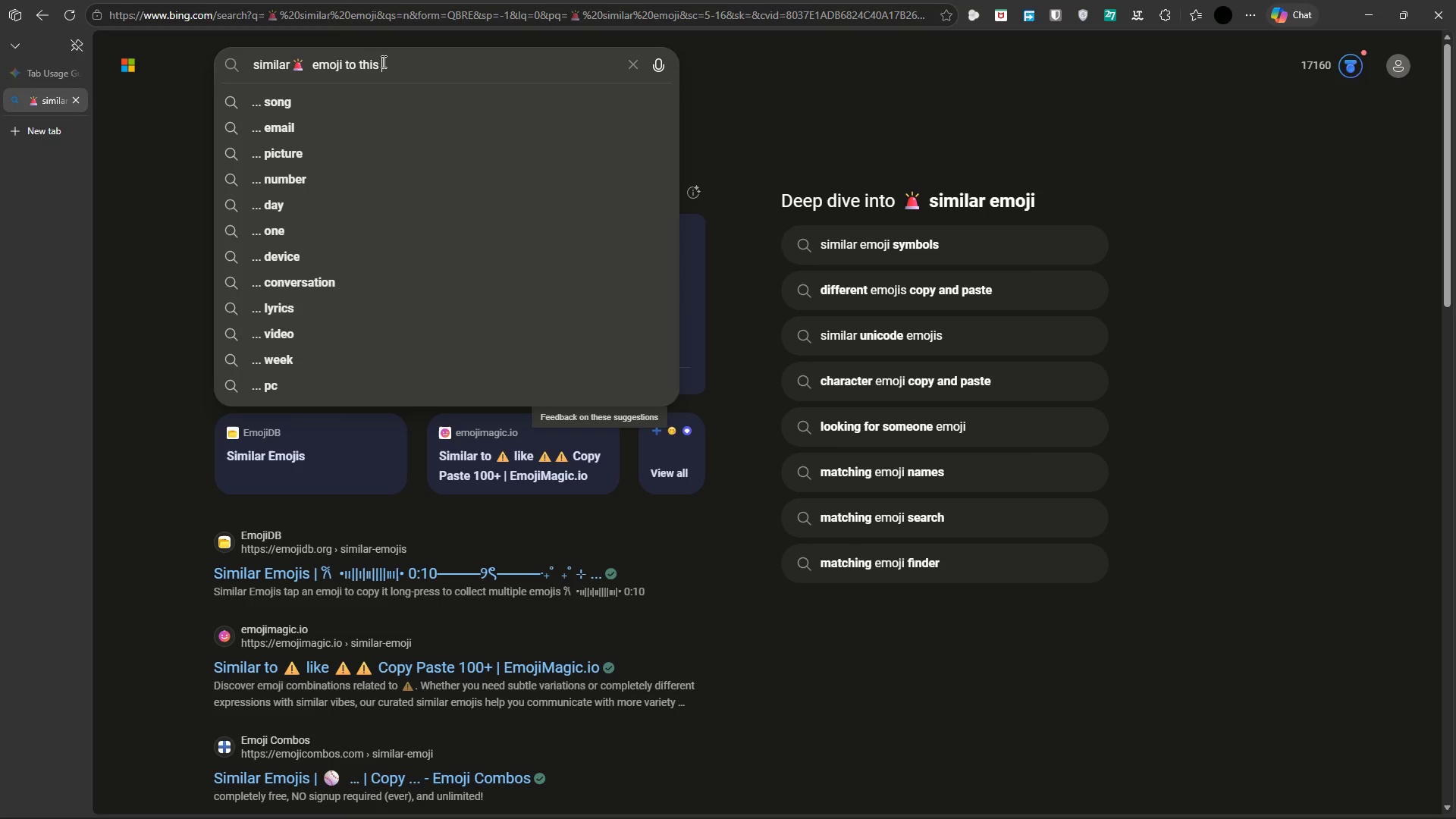 
key(Backspace)
 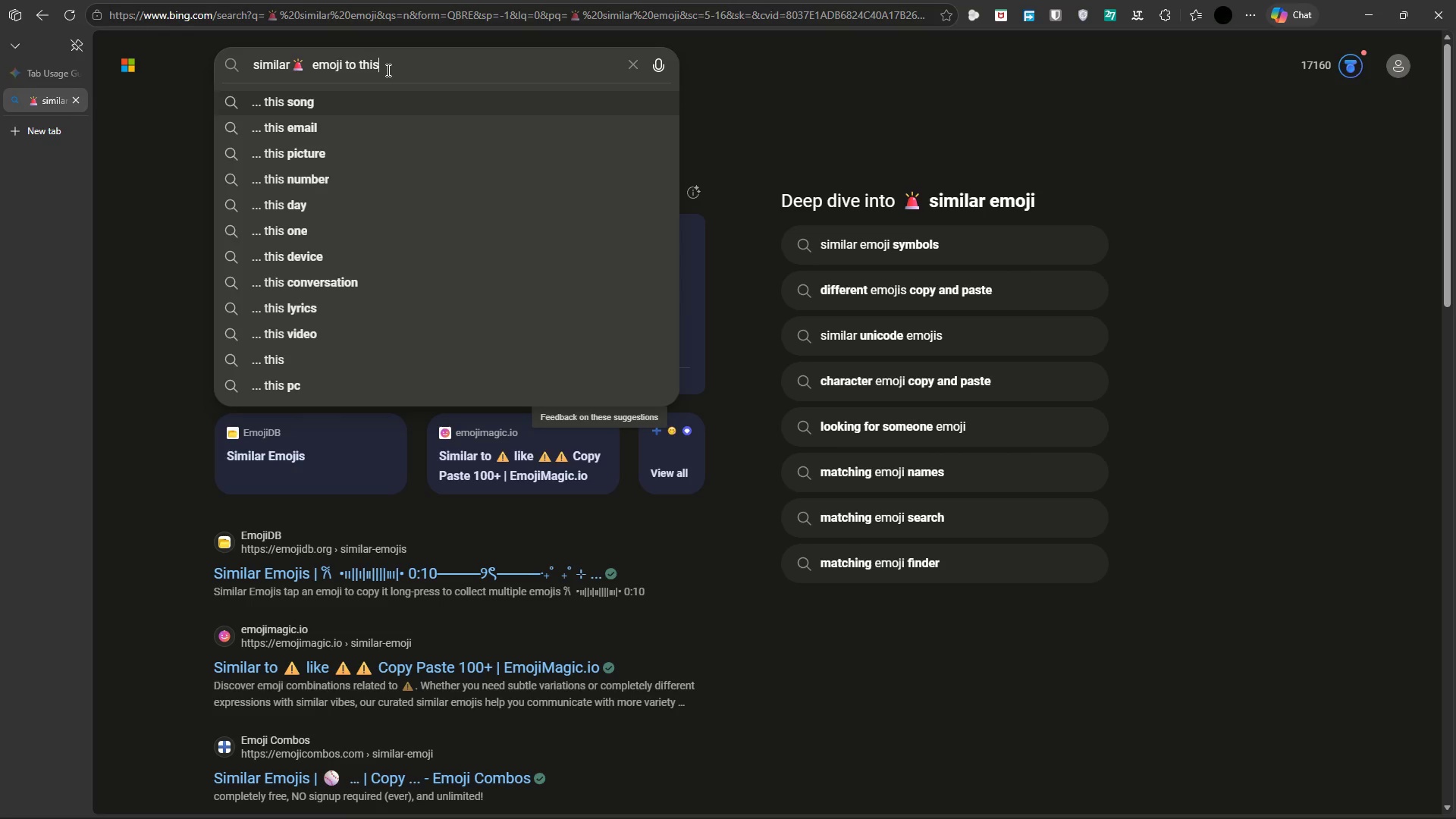 
left_click_drag(start_coordinate=[387, 70], to_coordinate=[312, 76])
 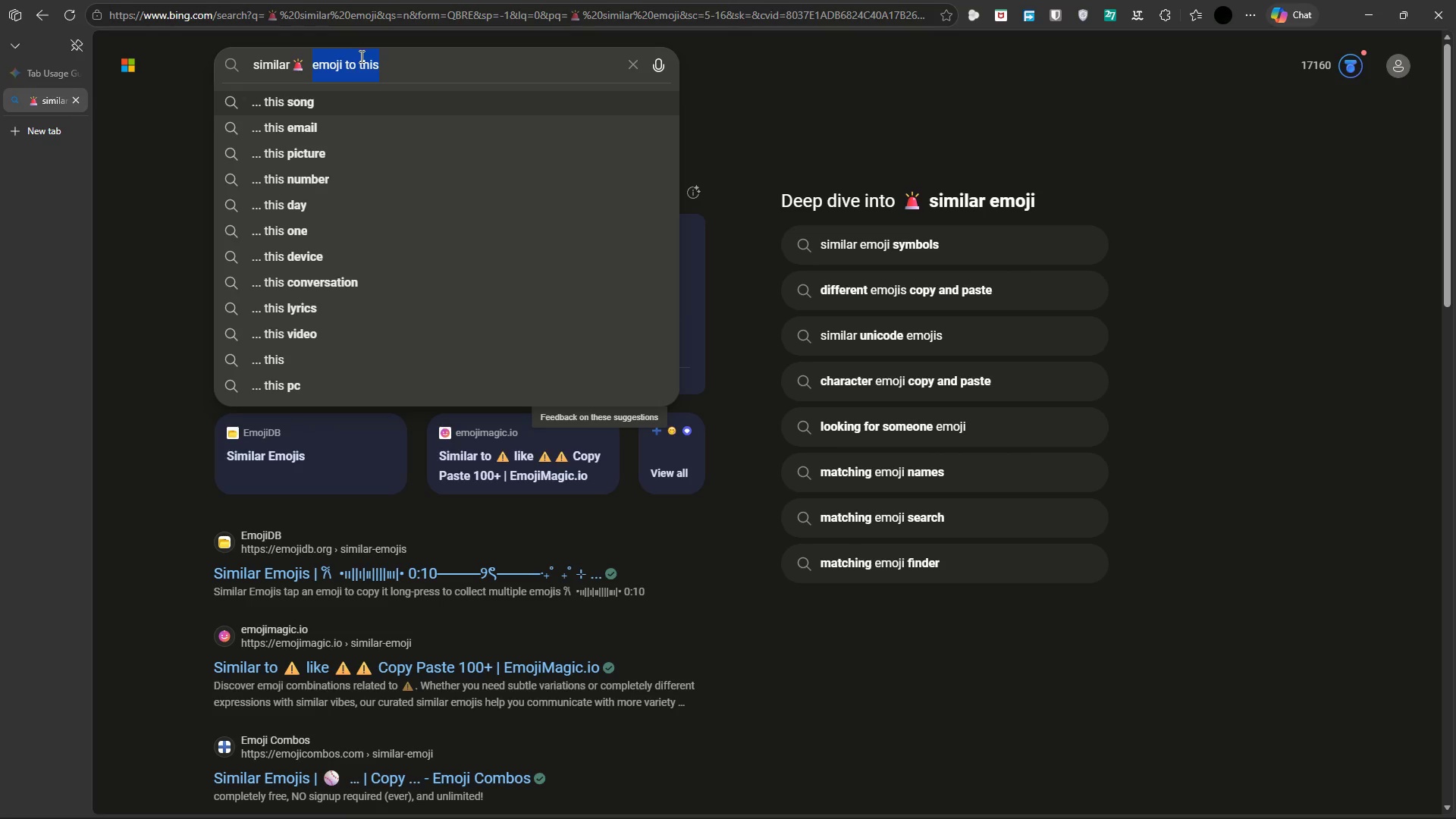 
right_click([360, 58])
 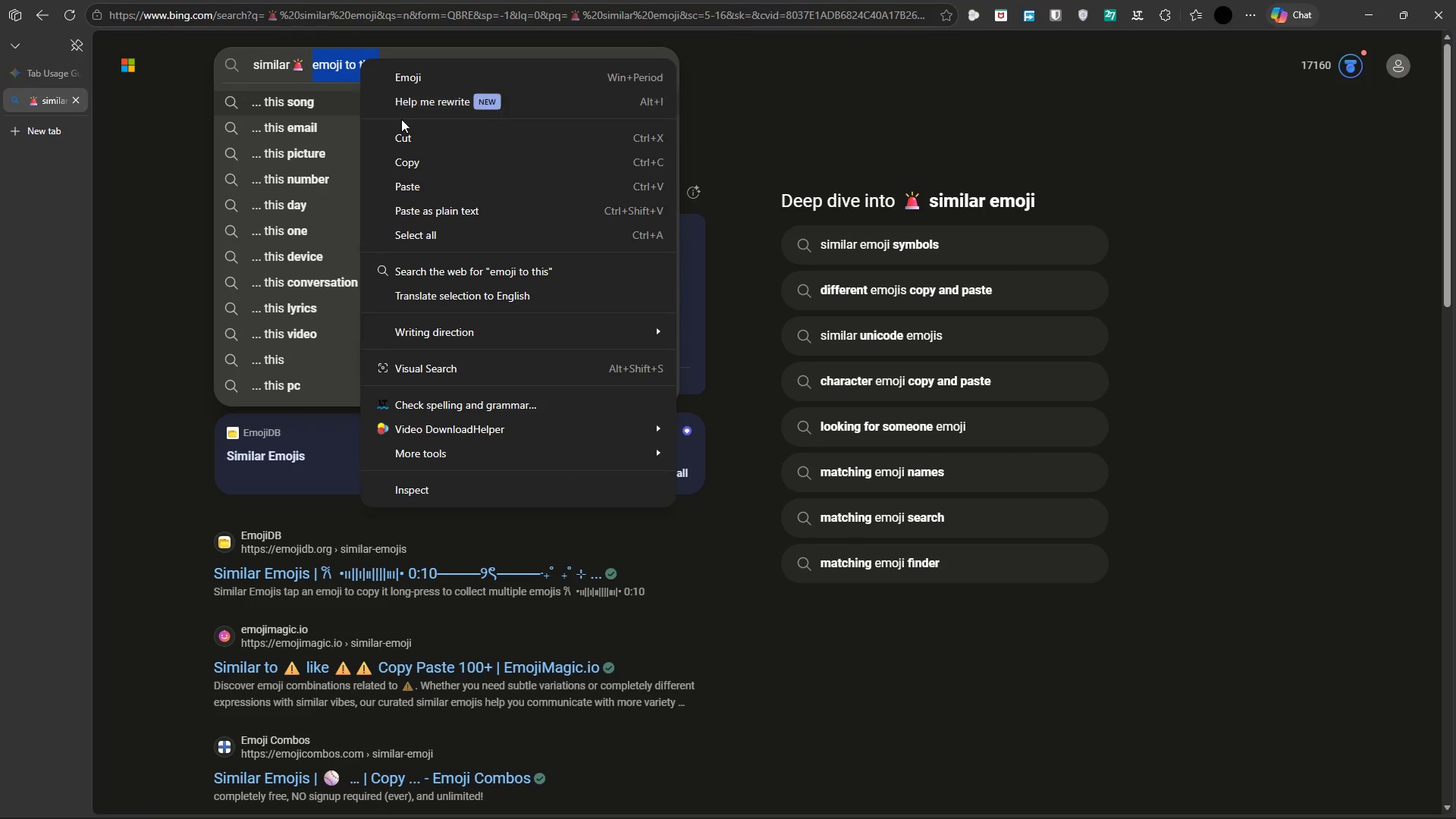 
left_click([400, 133])
 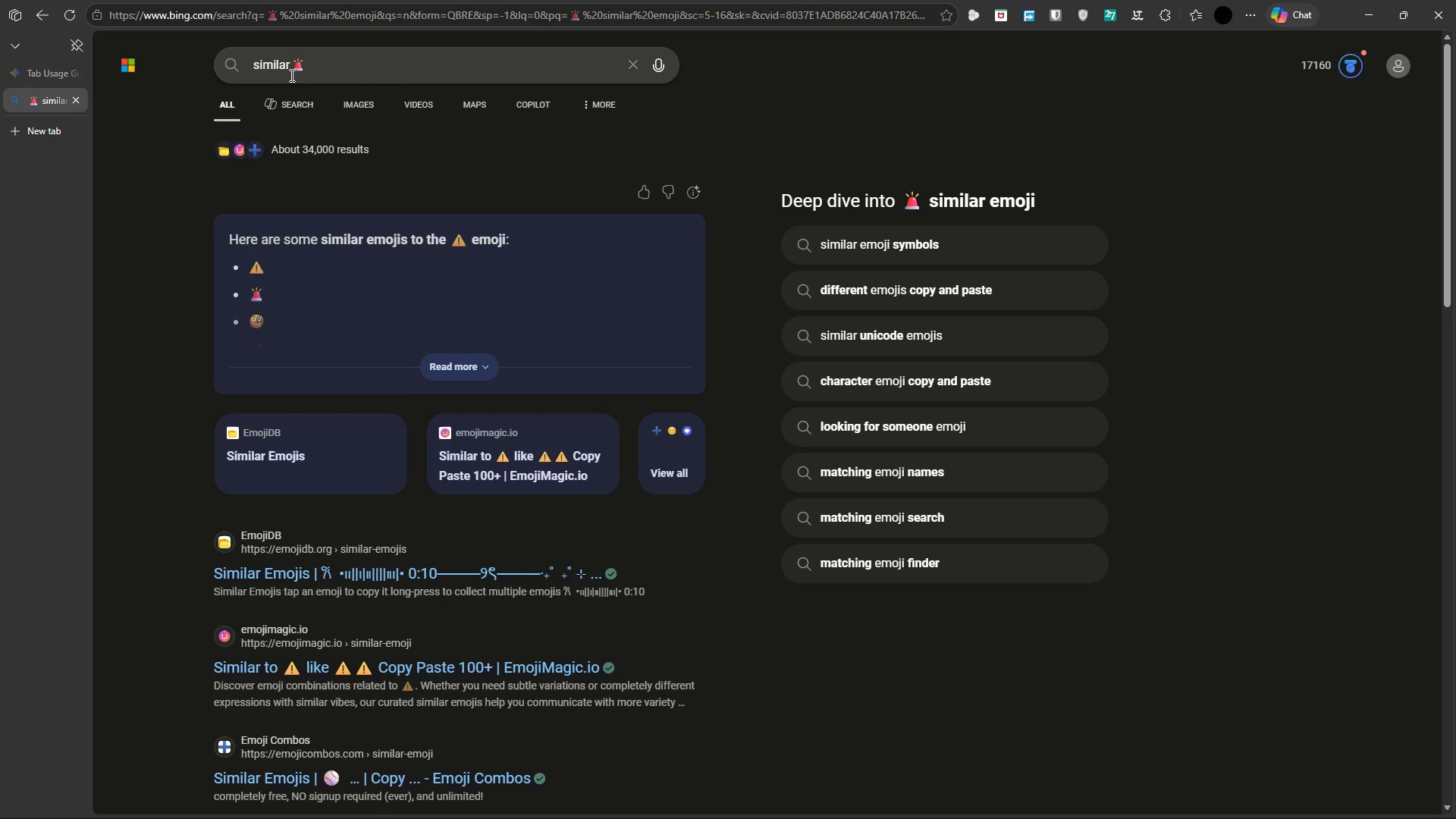 
left_click([294, 67])
 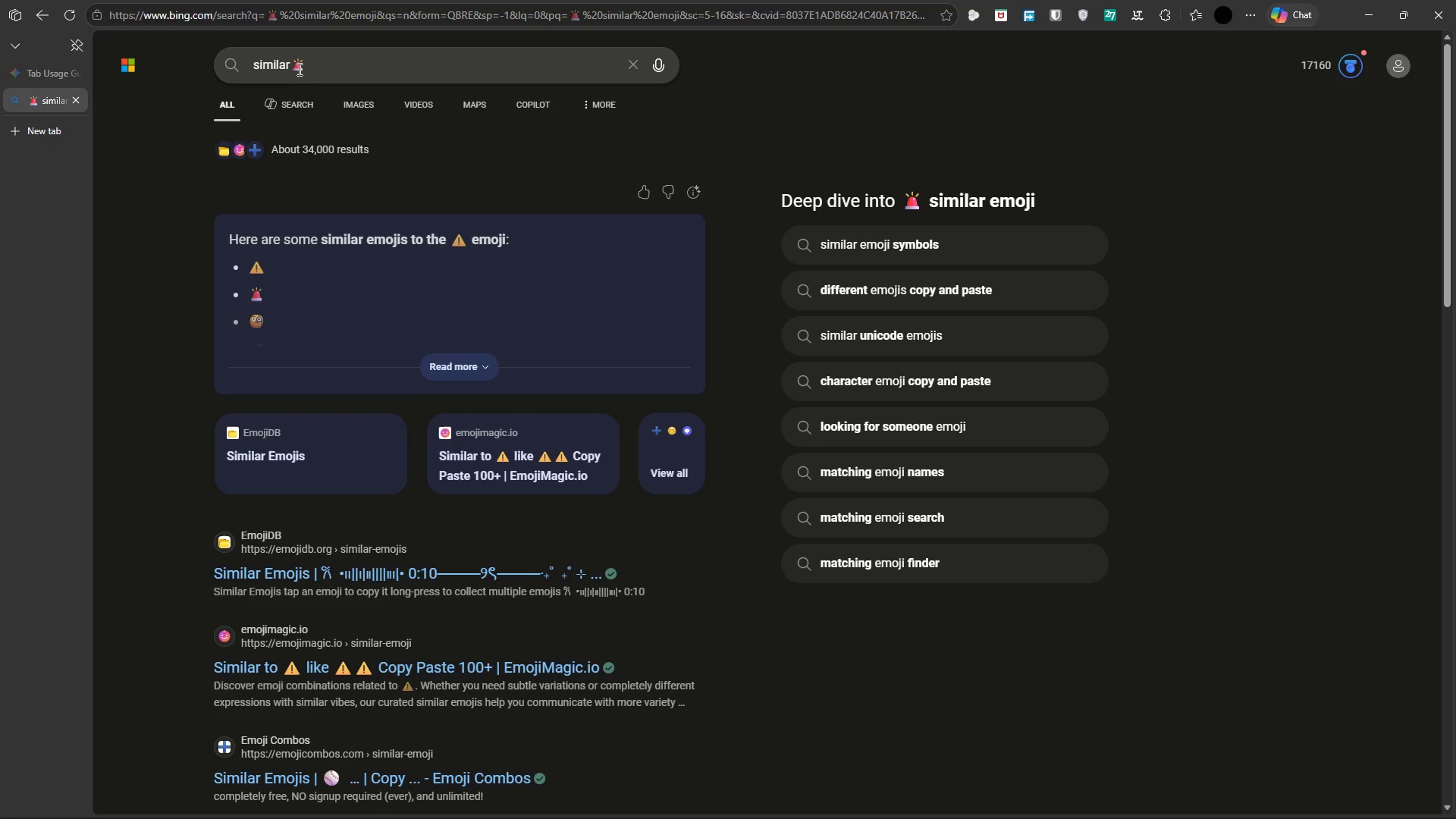 
key(Space)
 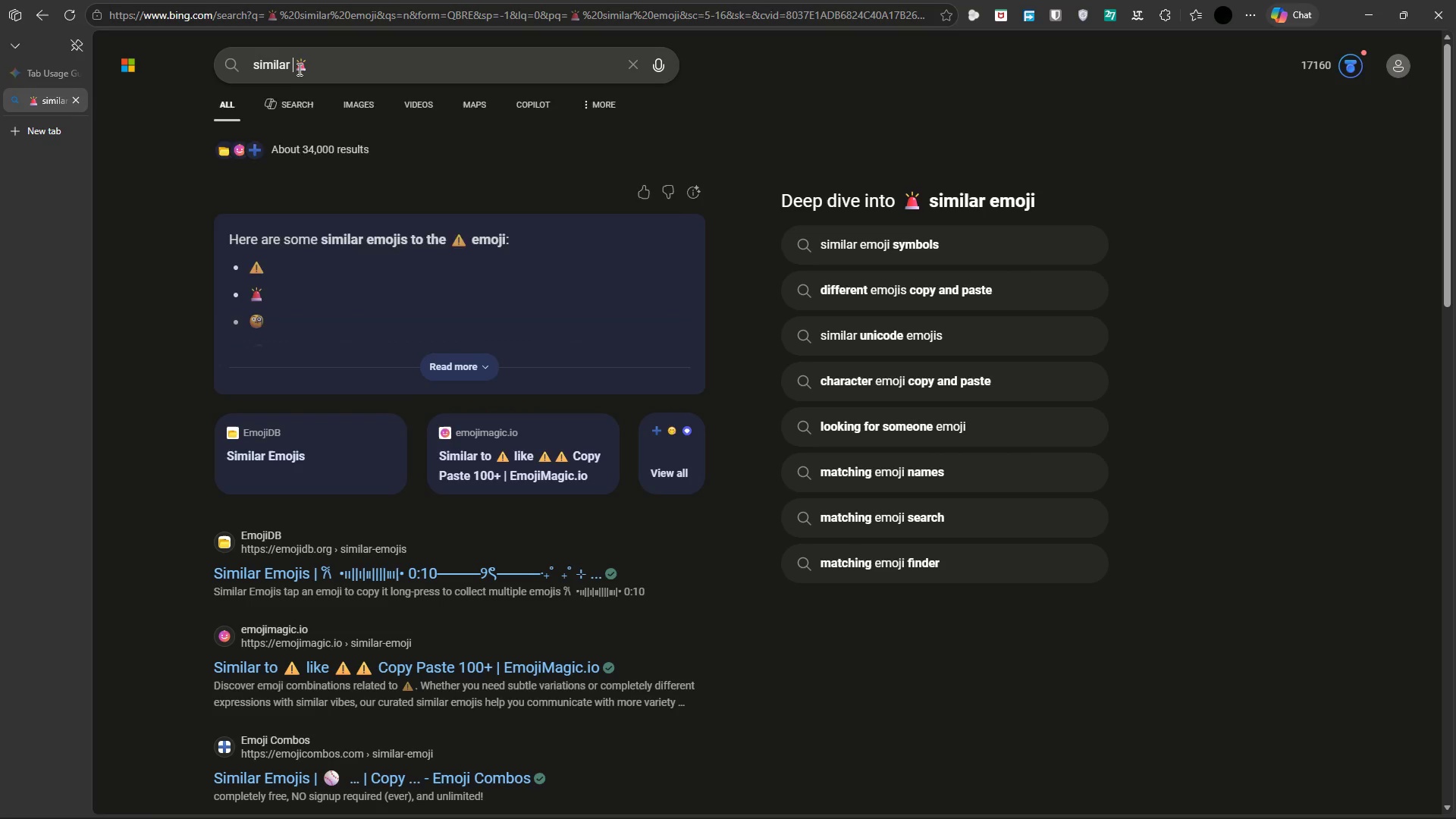 
key(Control+V)
 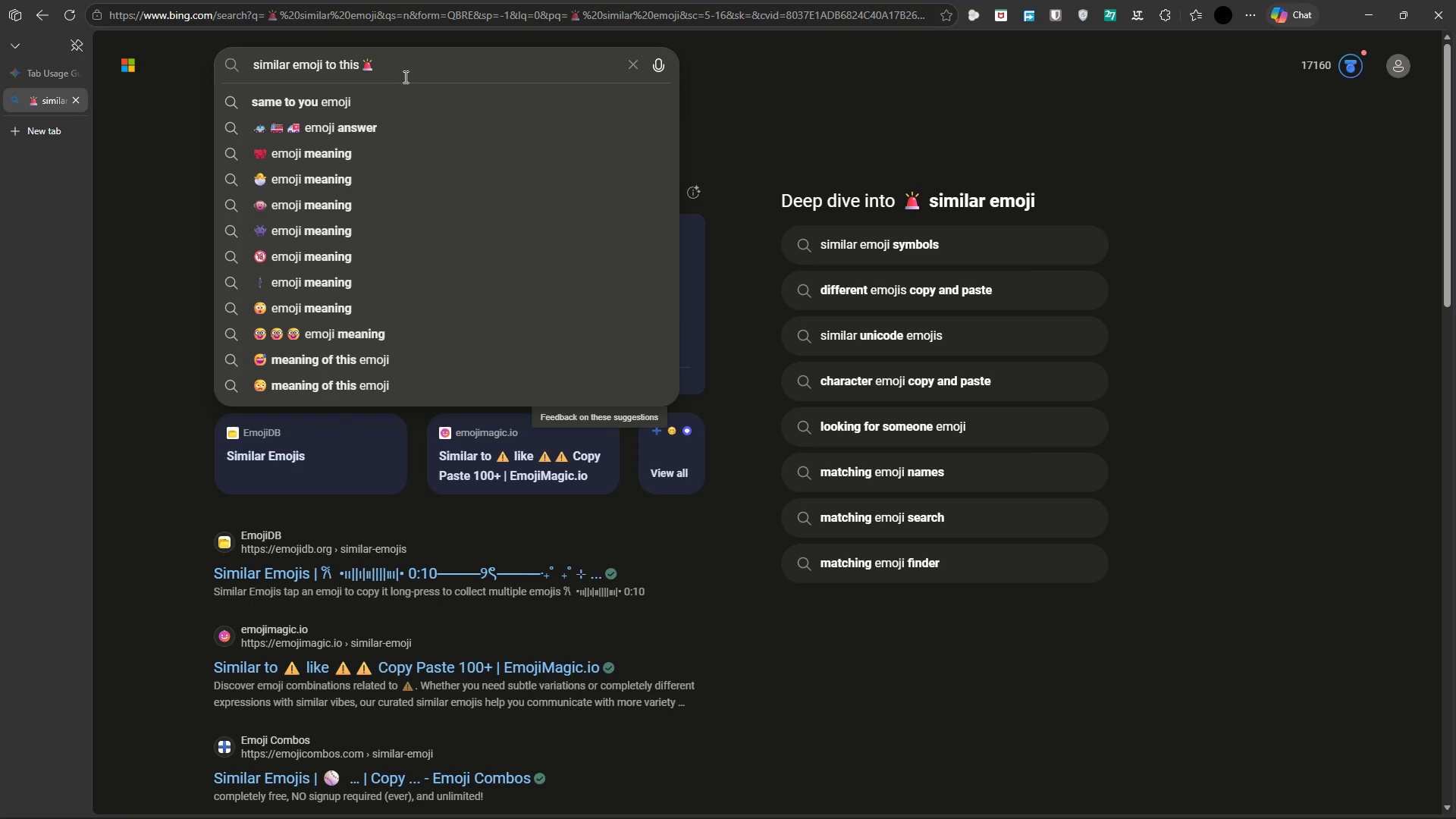 
left_click([405, 69])
 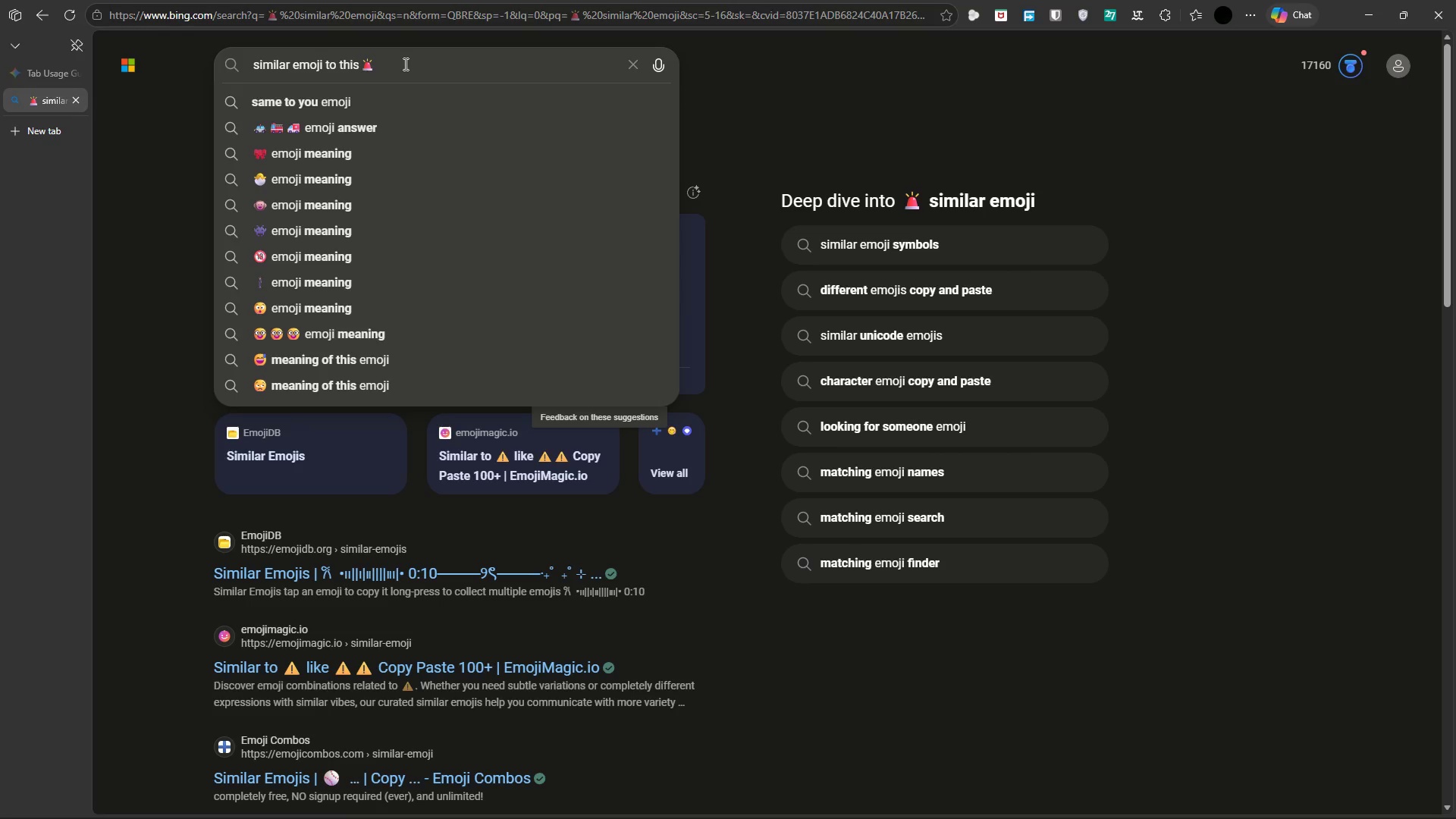 
key(Enter)
 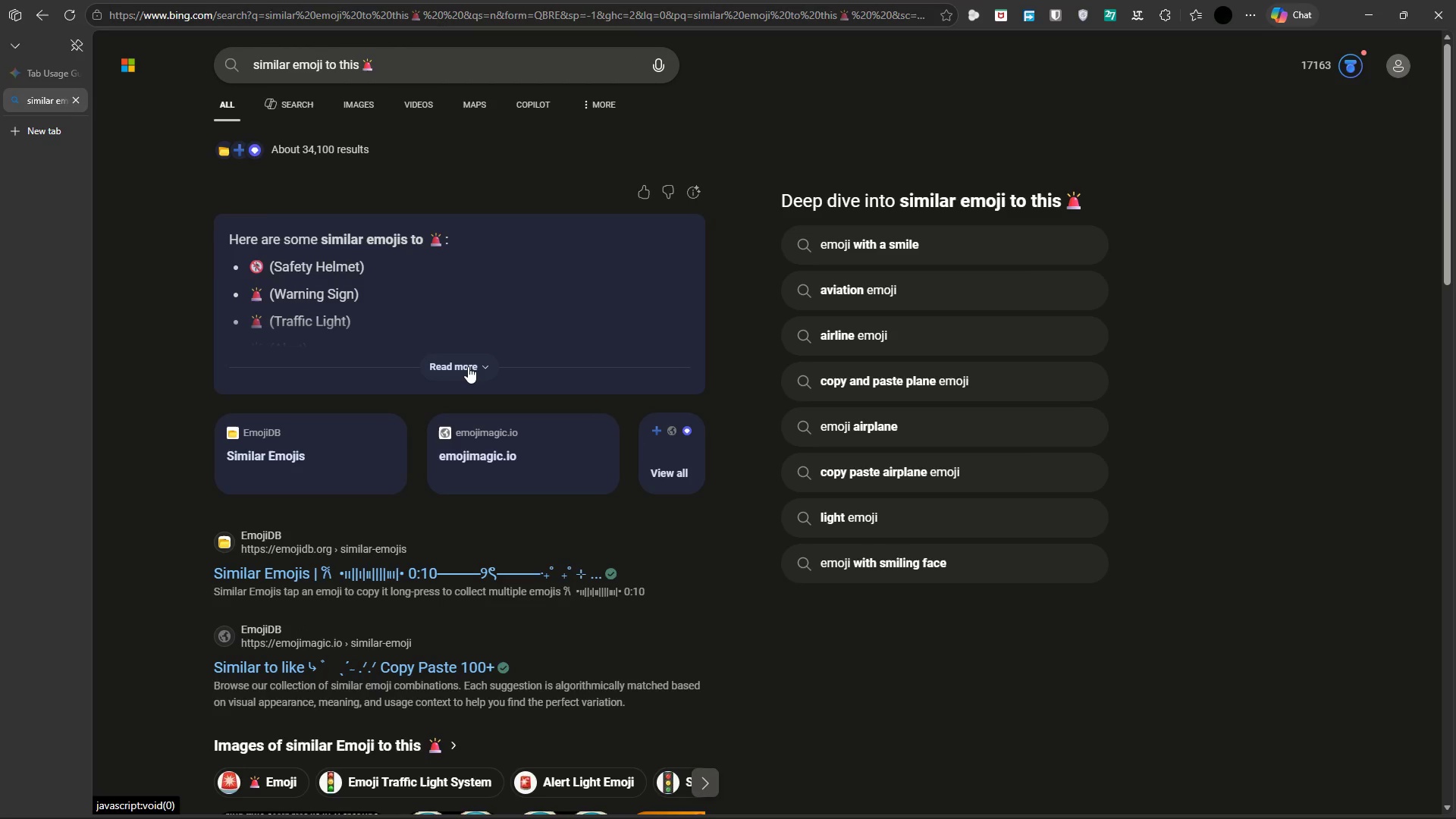 
wait(11.92)
 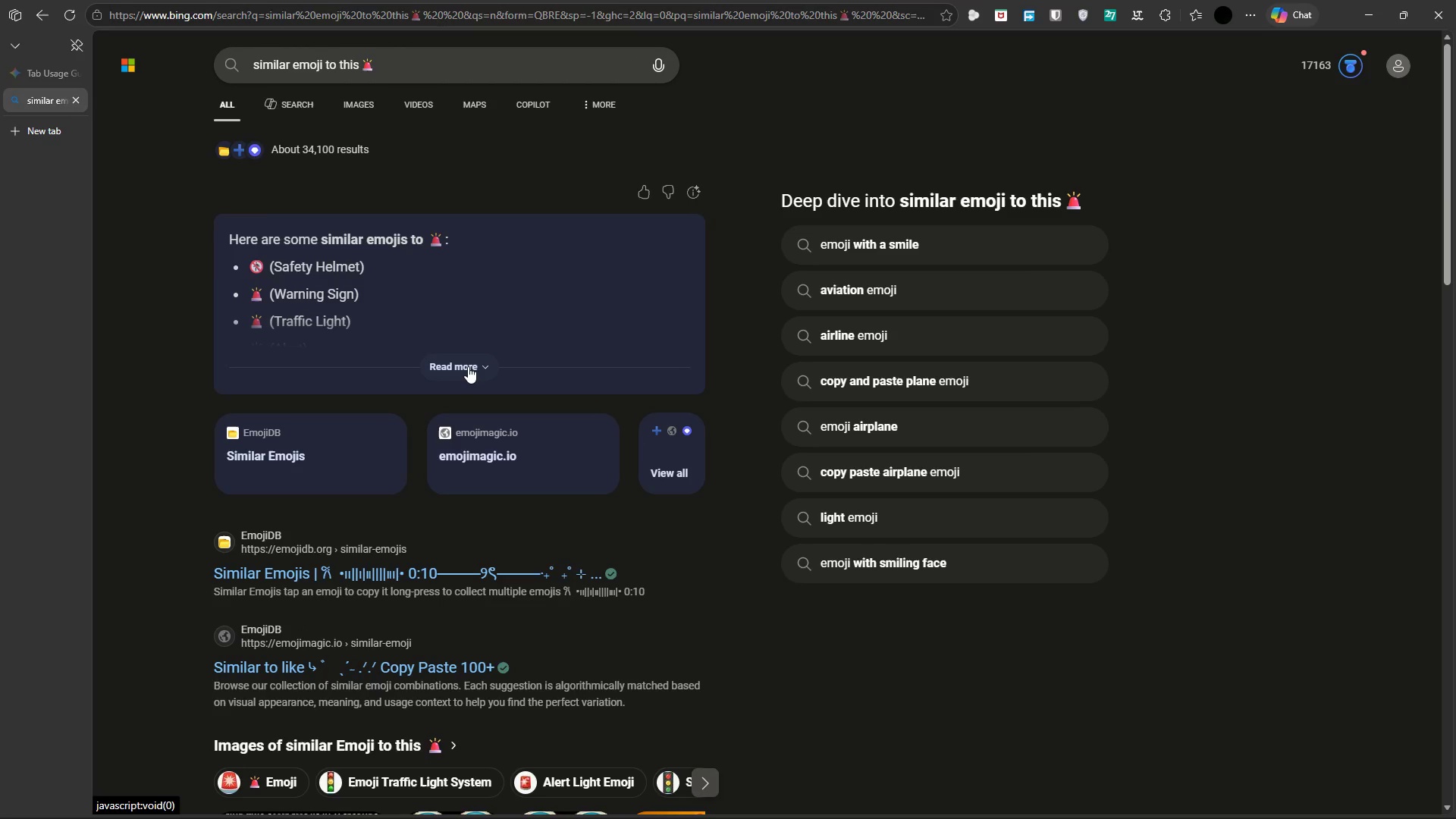 
left_click([480, 371])
 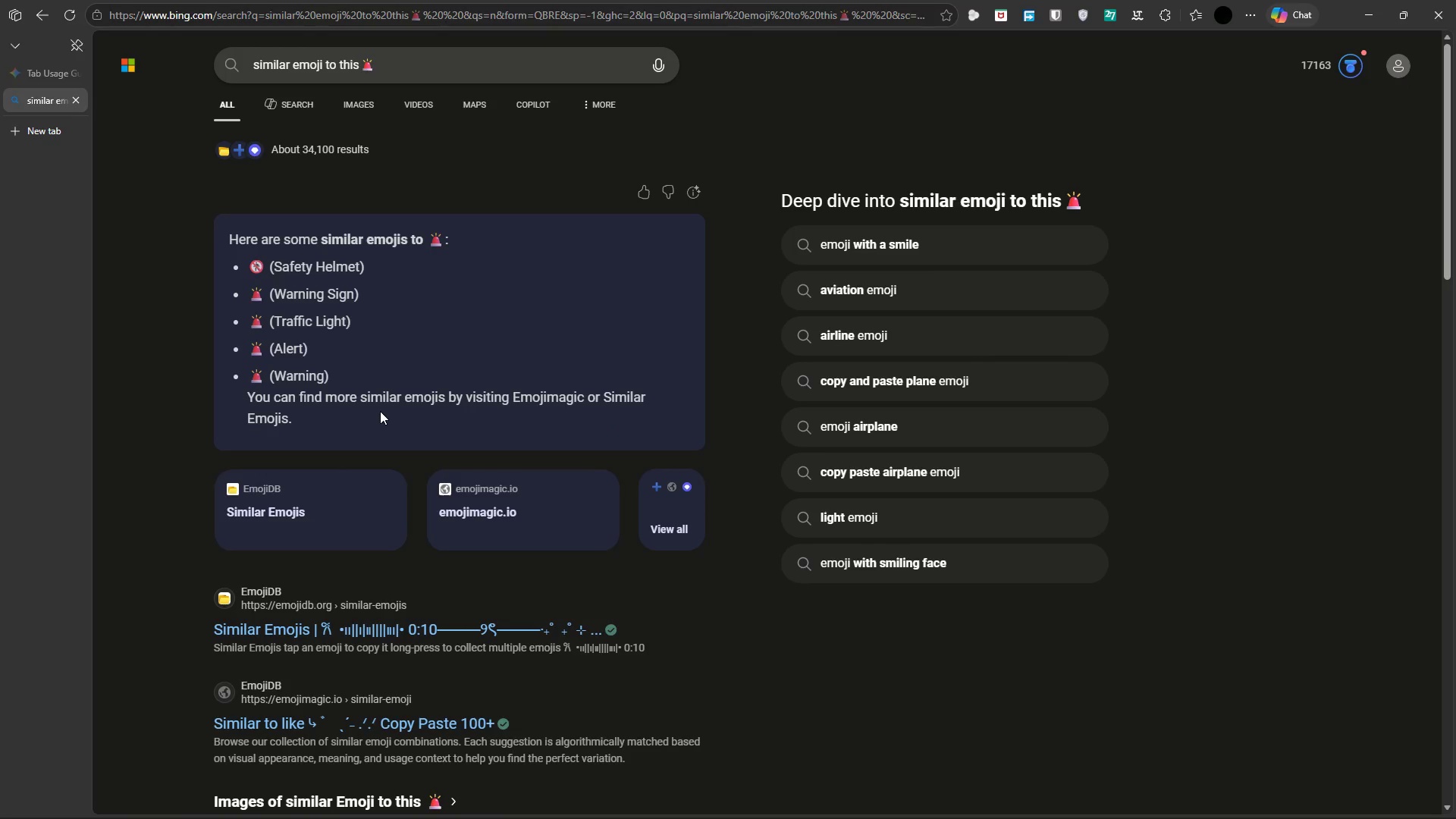 
scroll: coordinate [380, 407], scroll_direction: down, amount: 9.0
 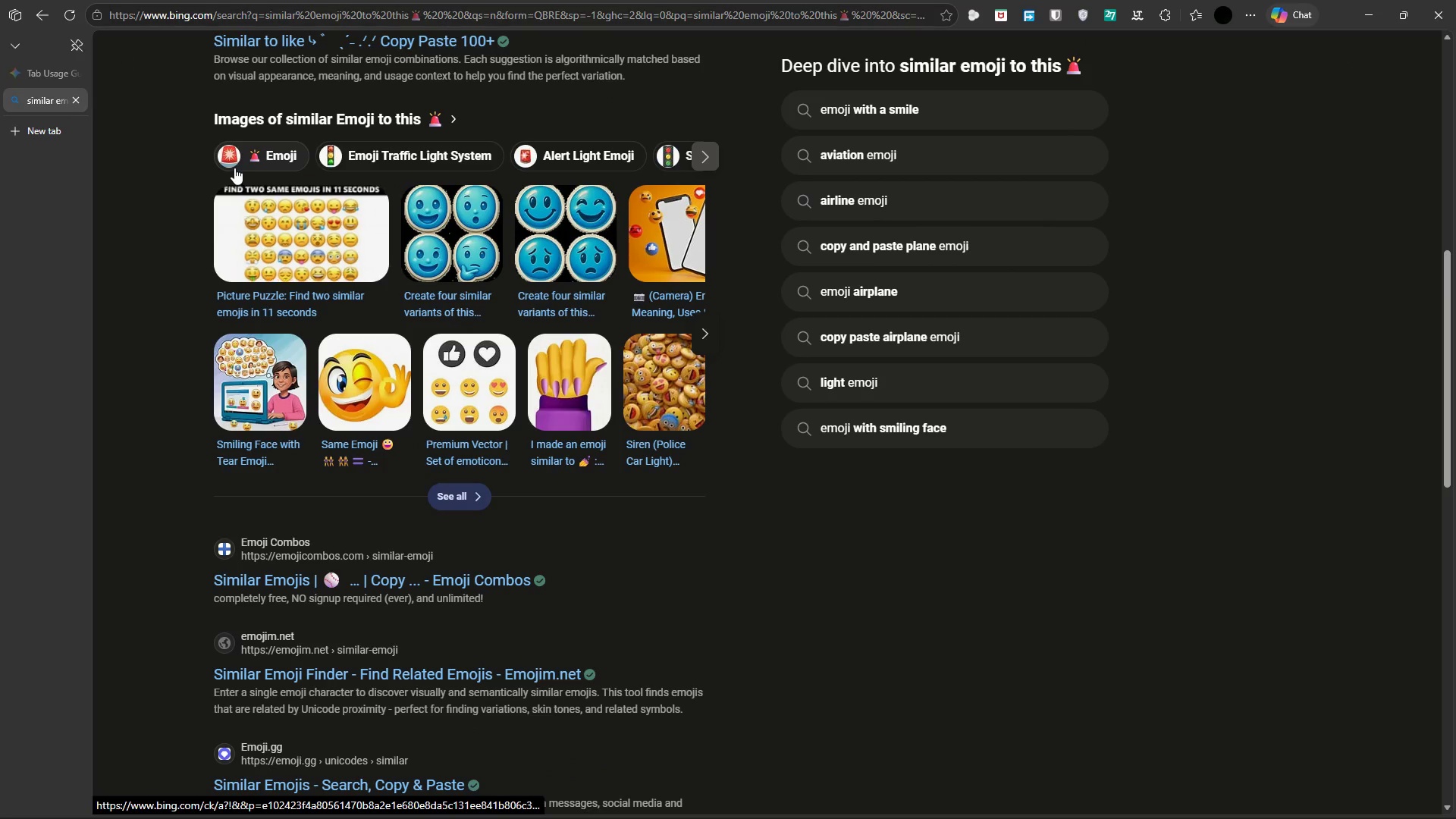 
left_click([234, 159])
 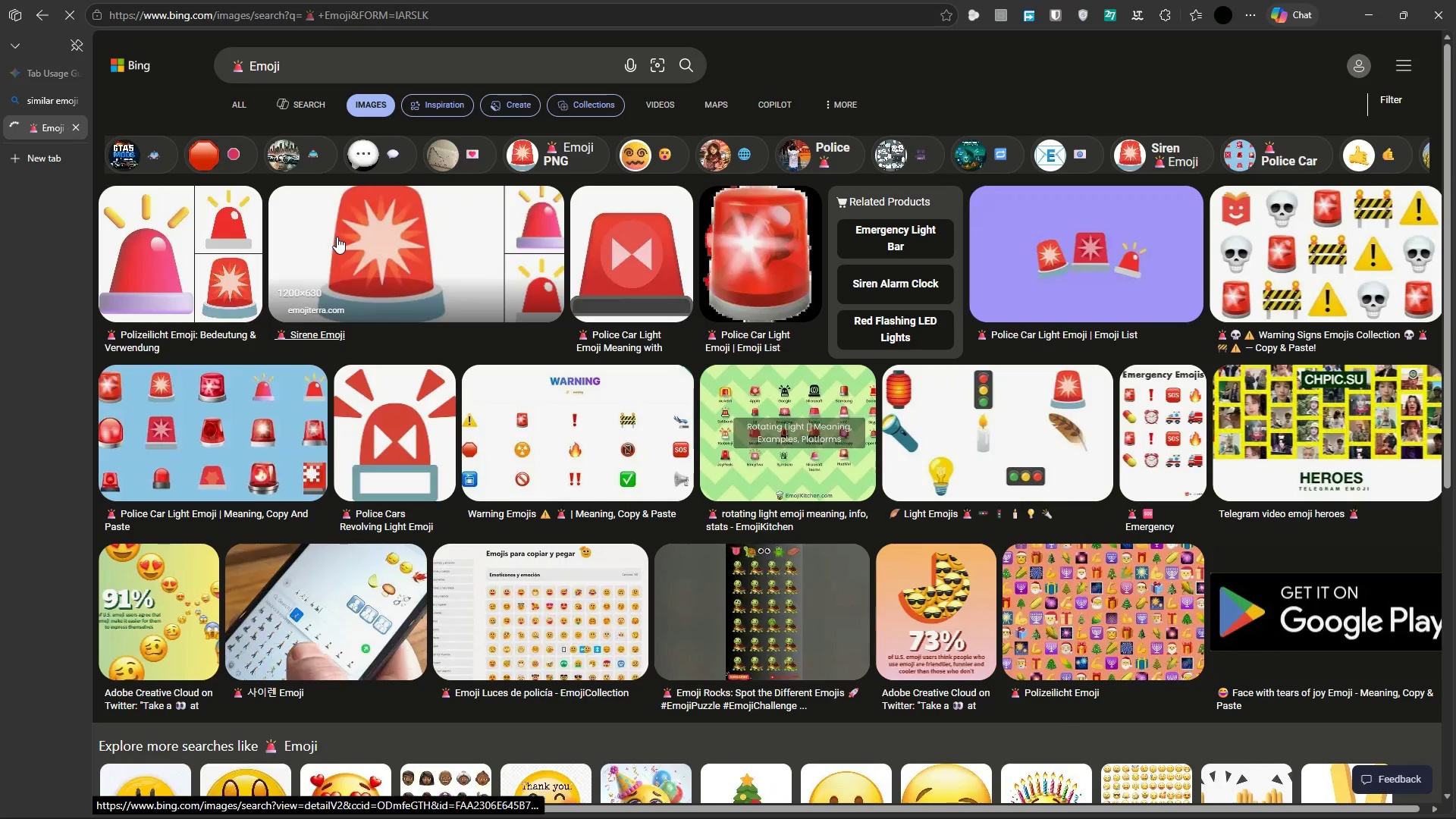 
wait(6.23)
 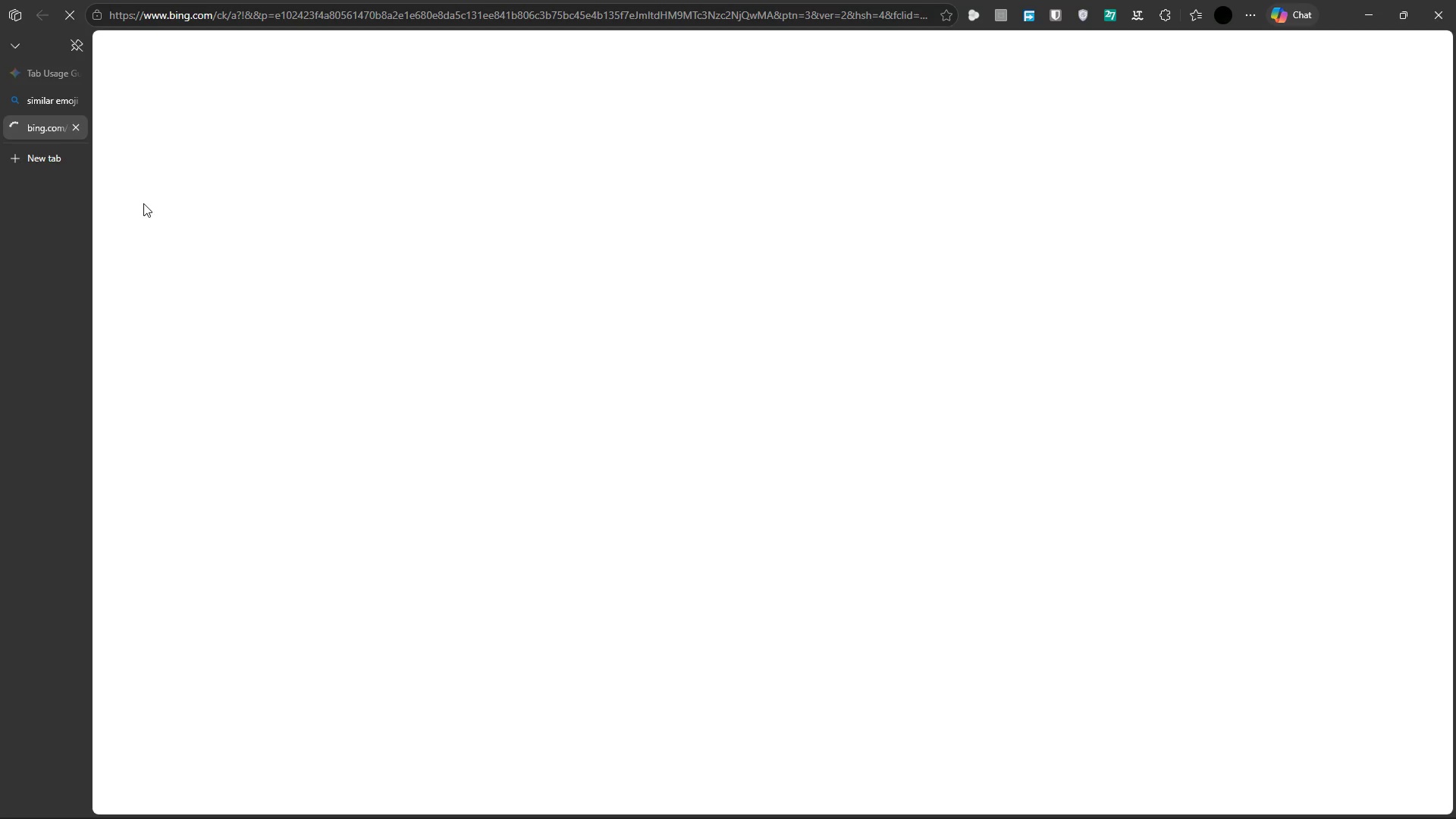 
scroll: coordinate [484, 240], scroll_direction: down, amount: 4.0
 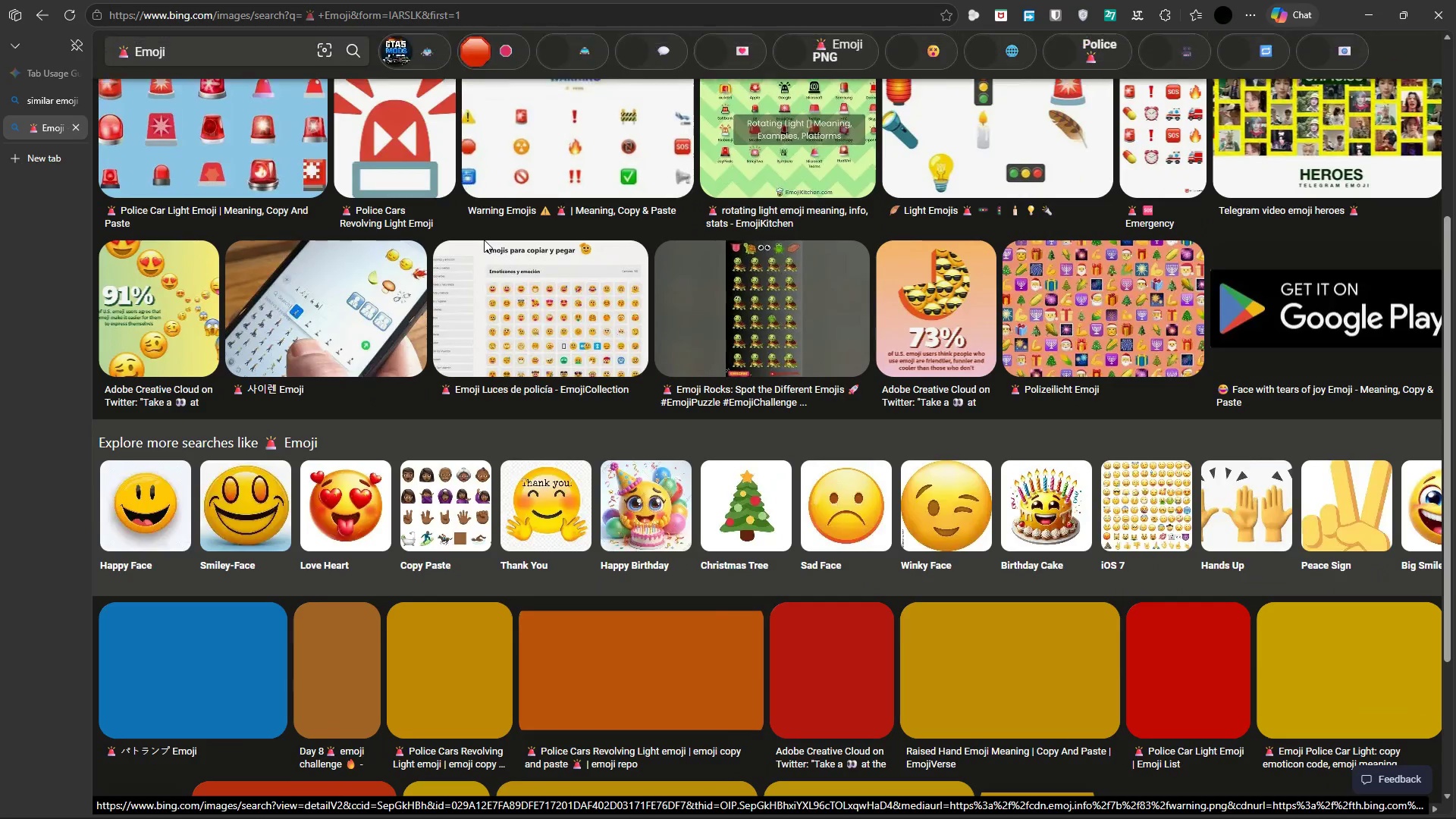 
scroll: coordinate [483, 235], scroll_direction: up, amount: 10.0
 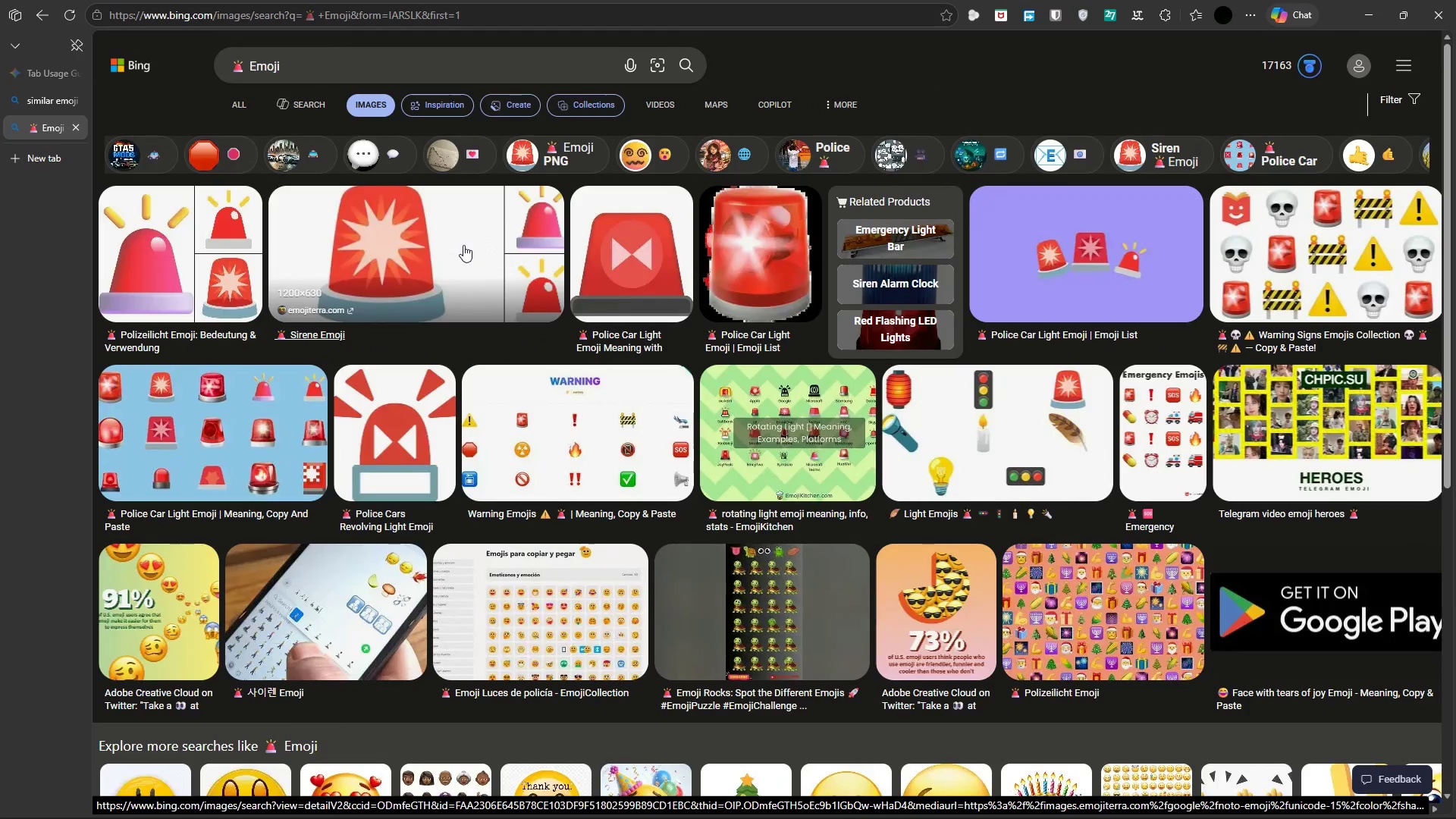 
right_click([463, 245])
 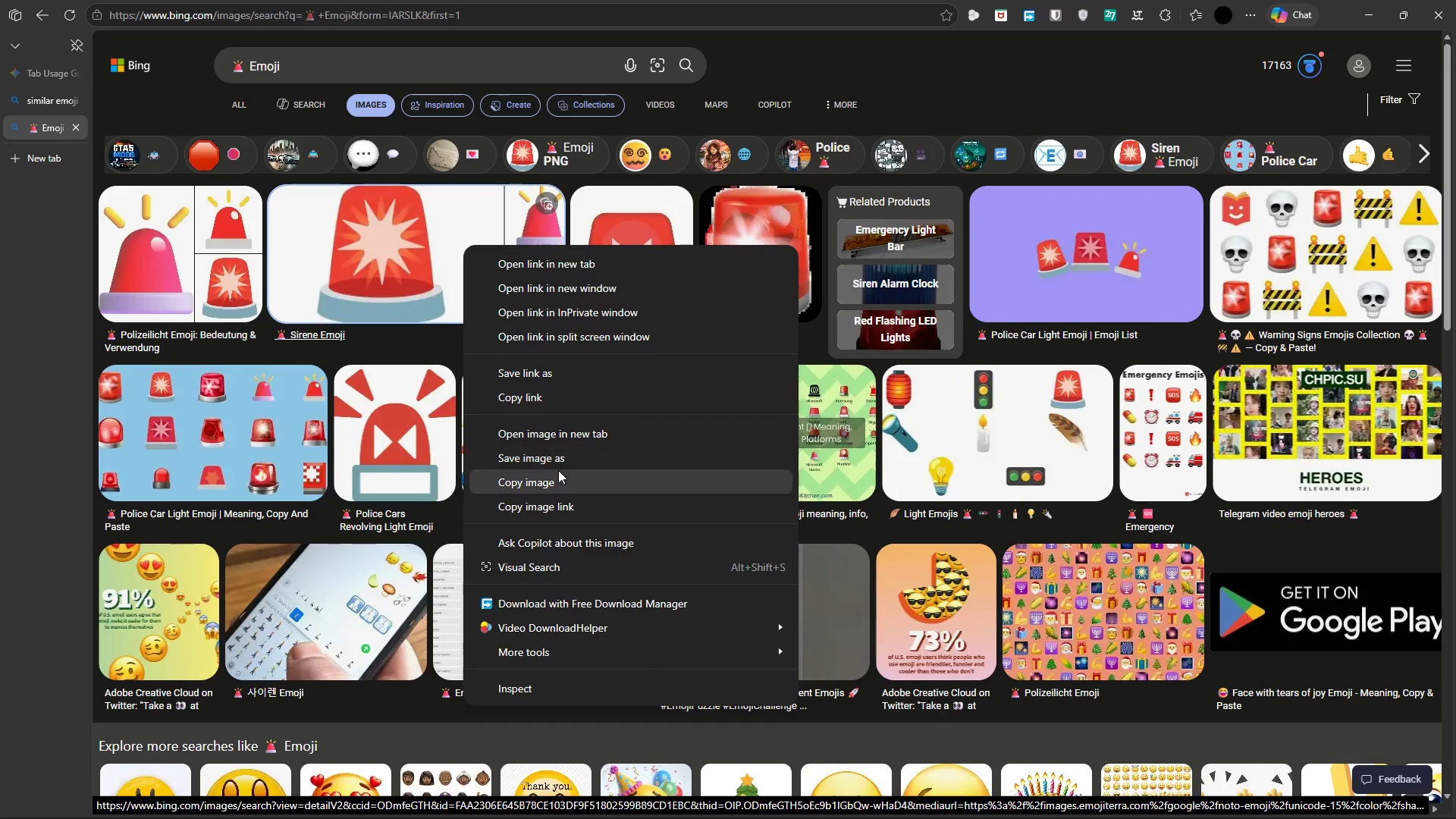 
left_click([558, 478])
 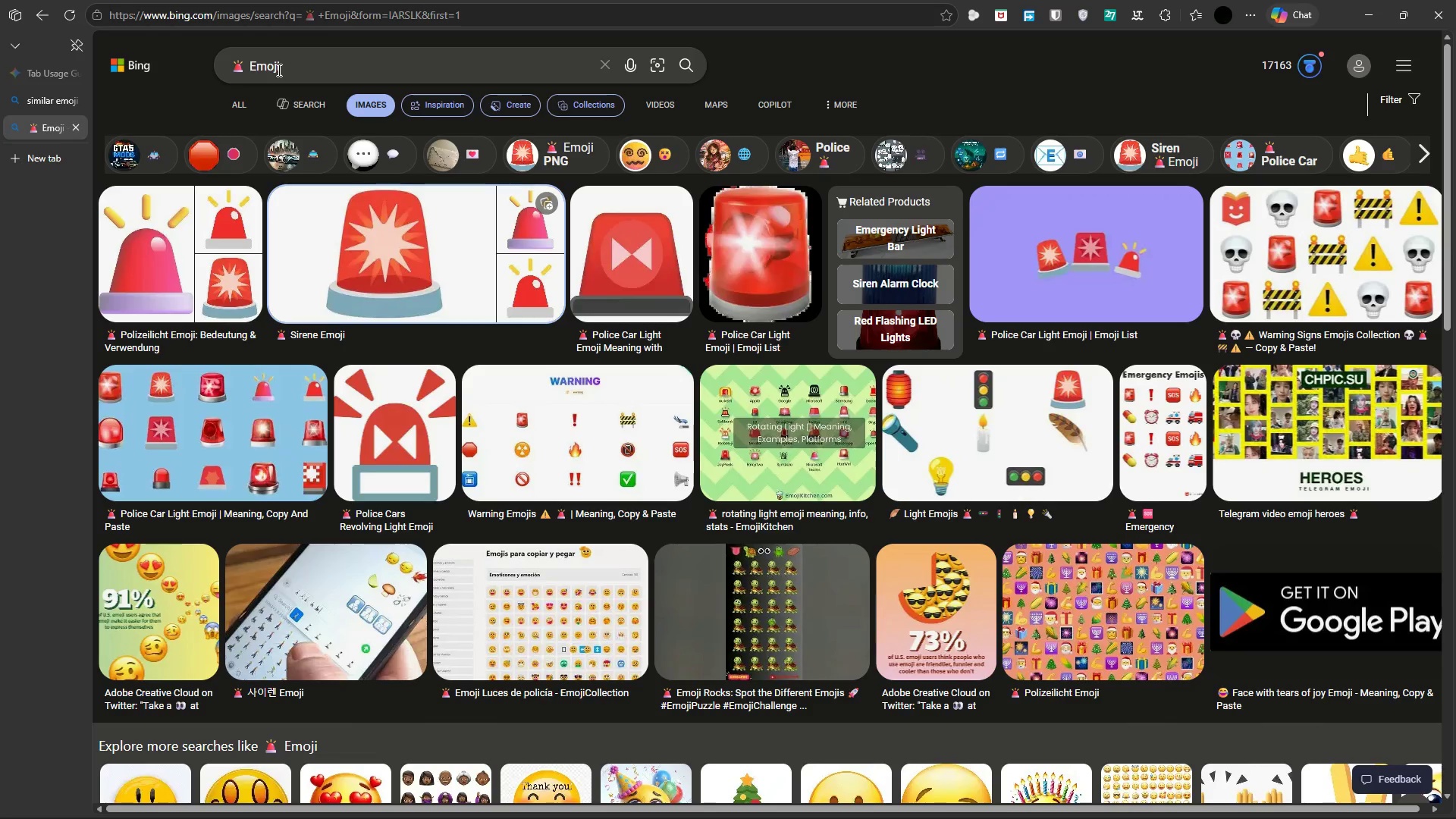 
left_click_drag(start_coordinate=[278, 67], to_coordinate=[224, 68])
 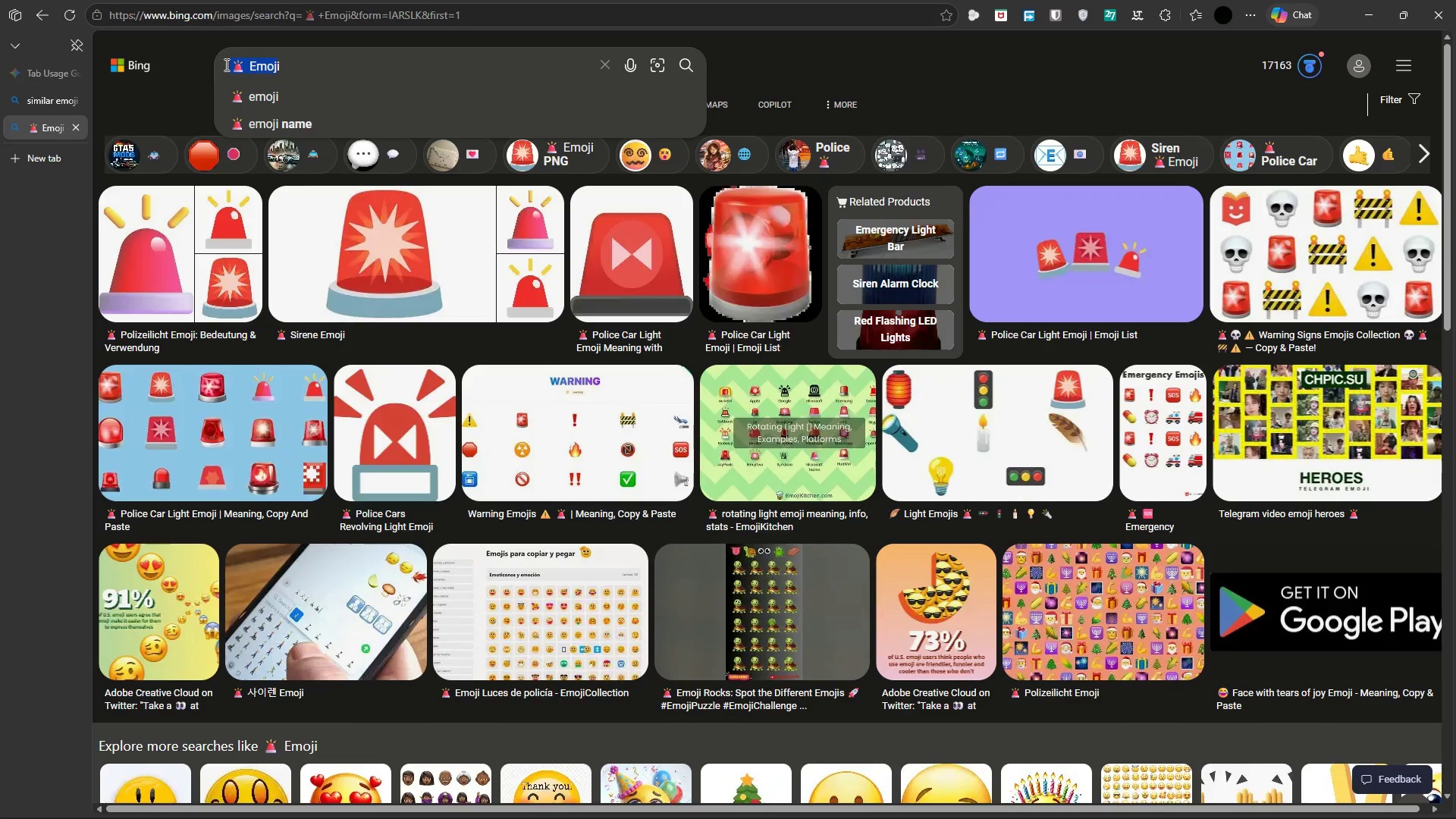 
key(Backspace)
 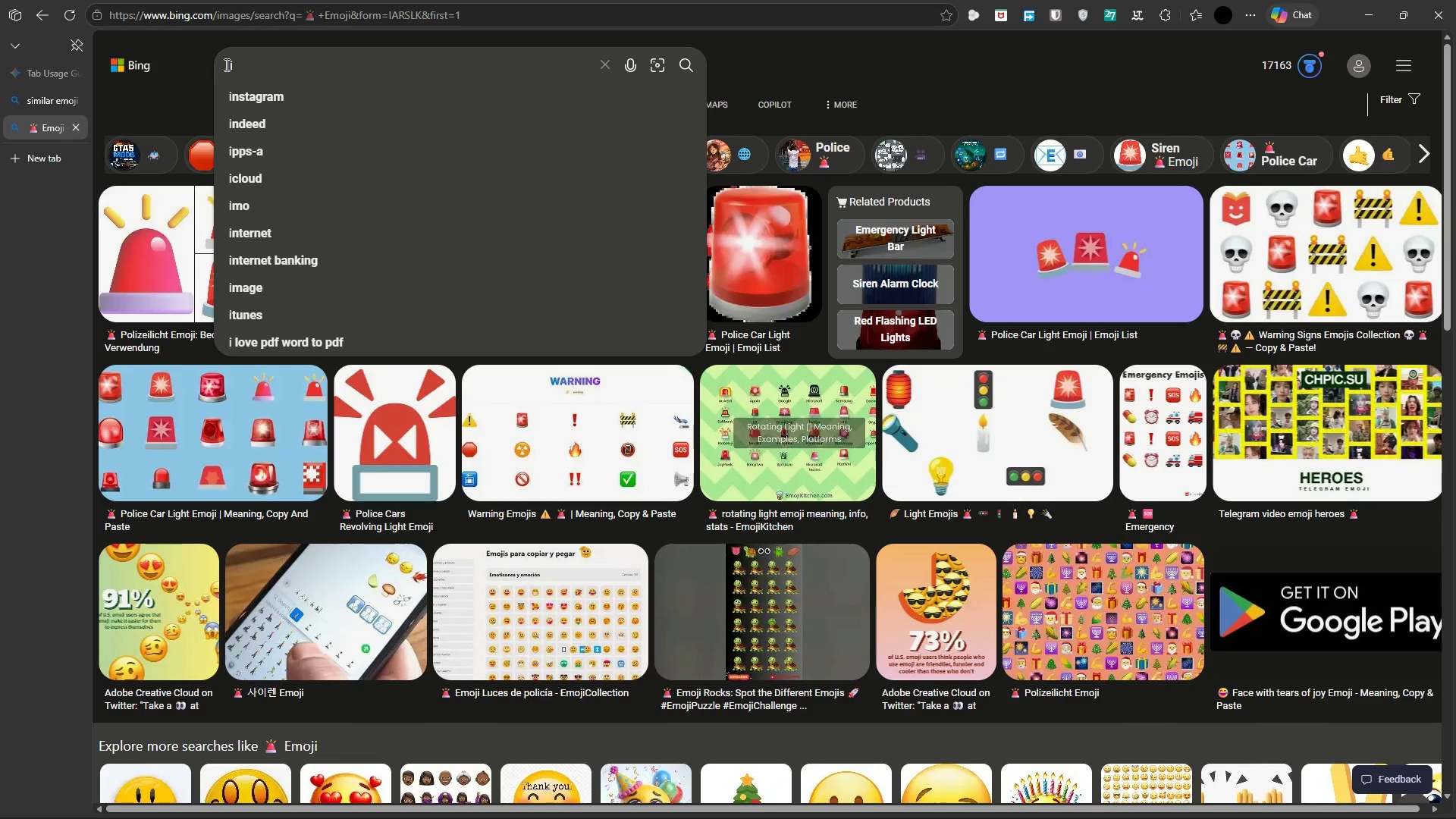 
key(Control+V)
 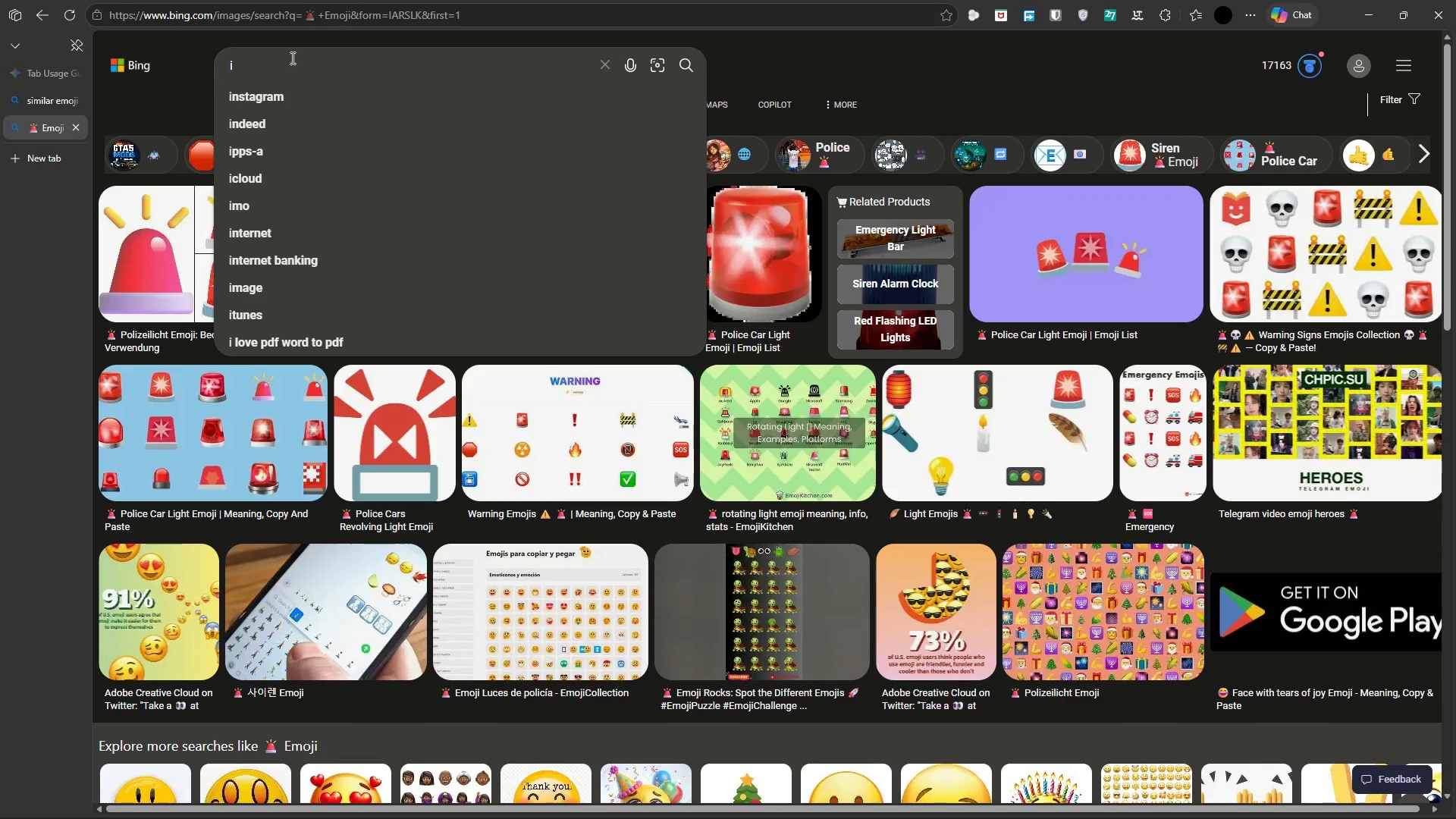 
left_click_drag(start_coordinate=[301, 69], to_coordinate=[184, 62])
 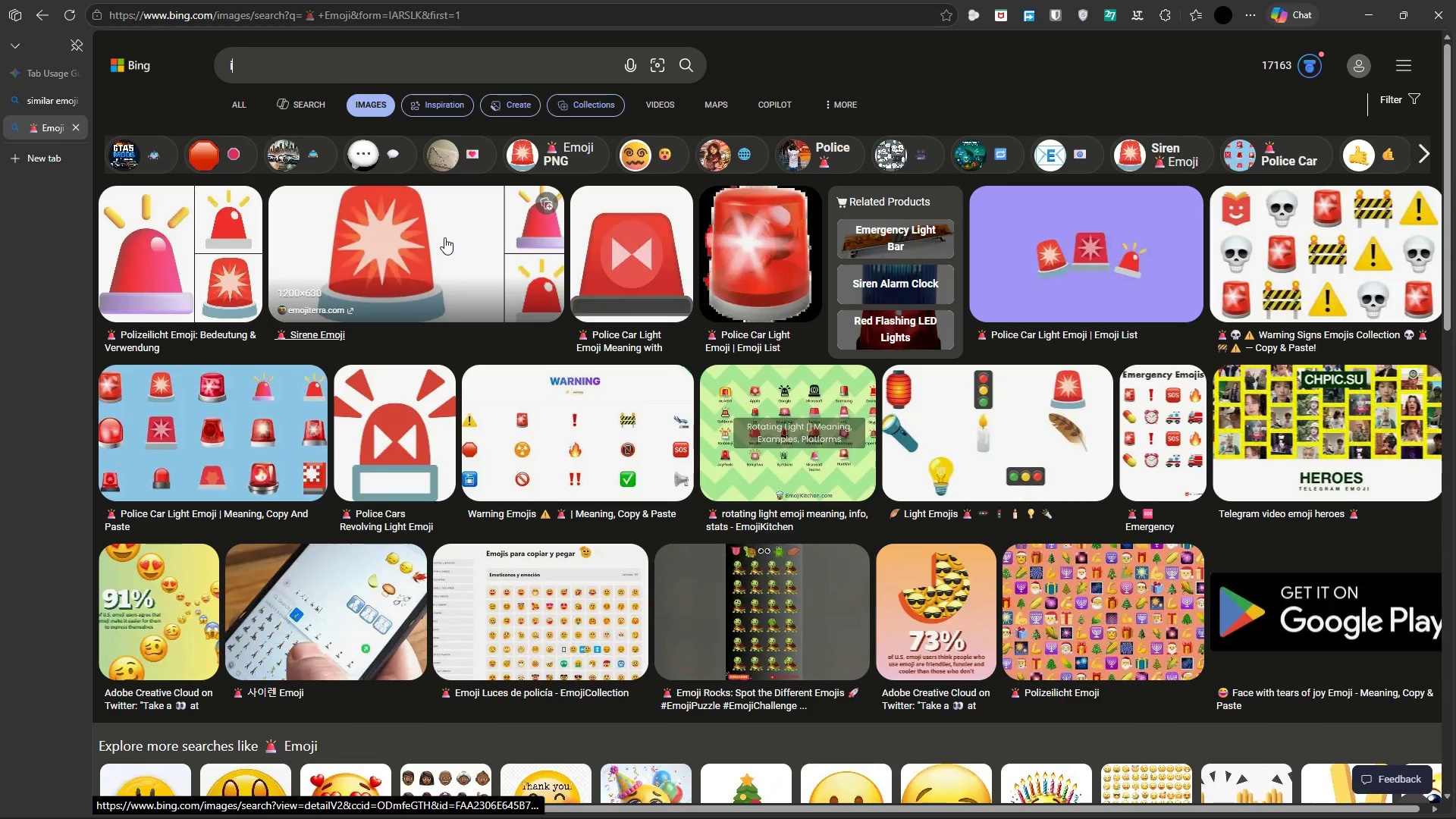 
scroll: coordinate [442, 140], scroll_direction: up, amount: 7.0
 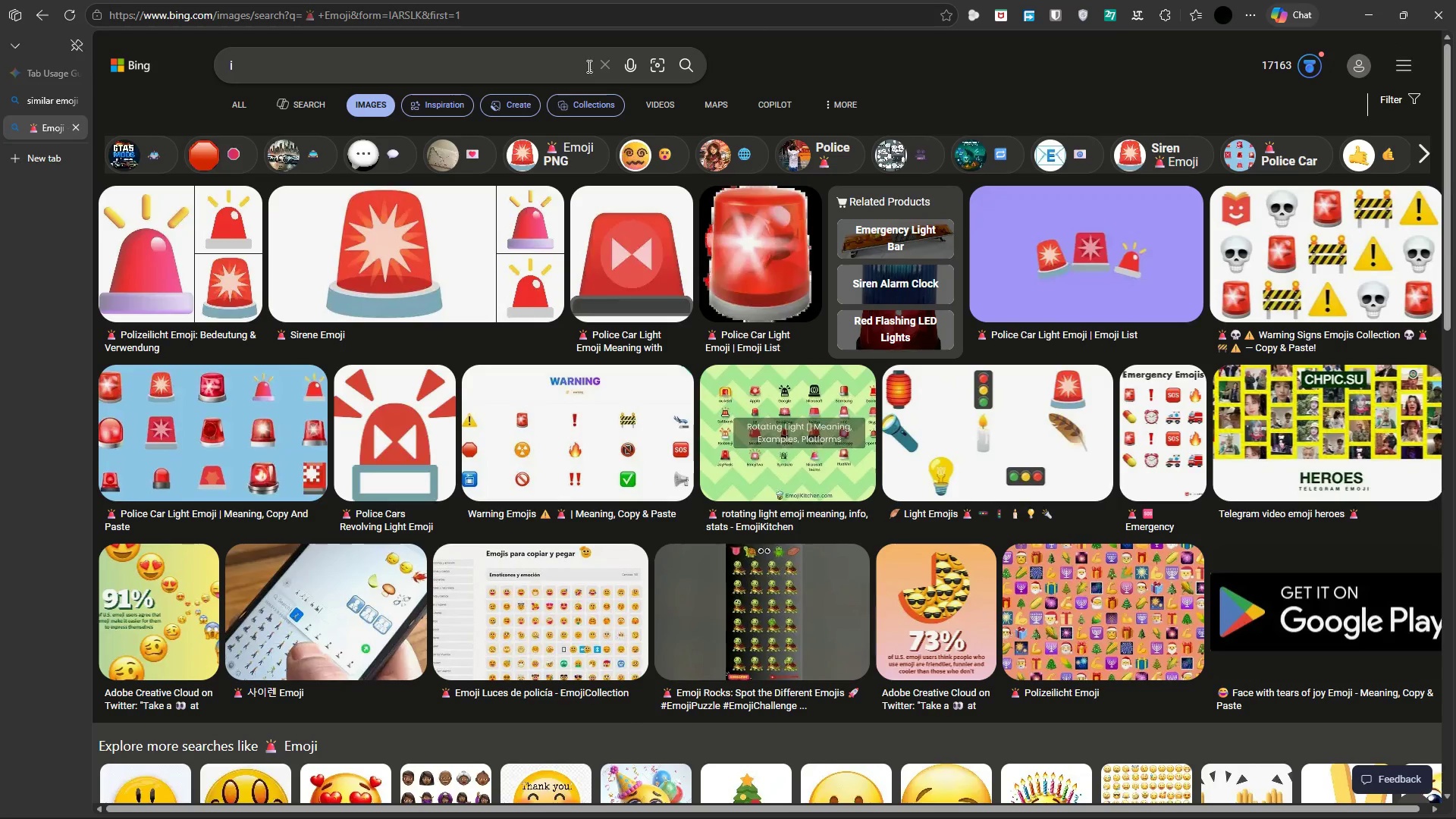 
left_click([601, 71])
 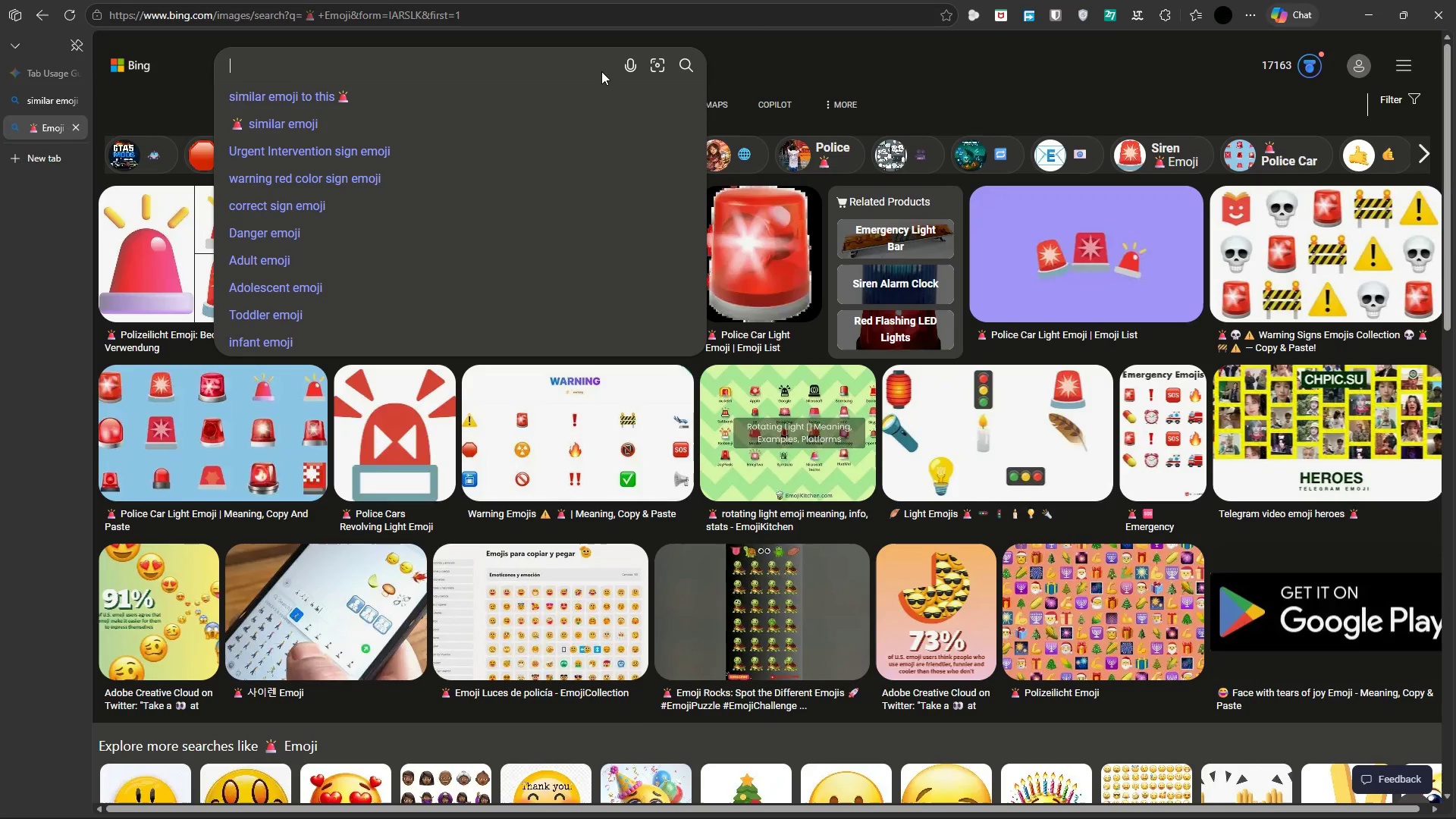 
type(police car light emoji)
 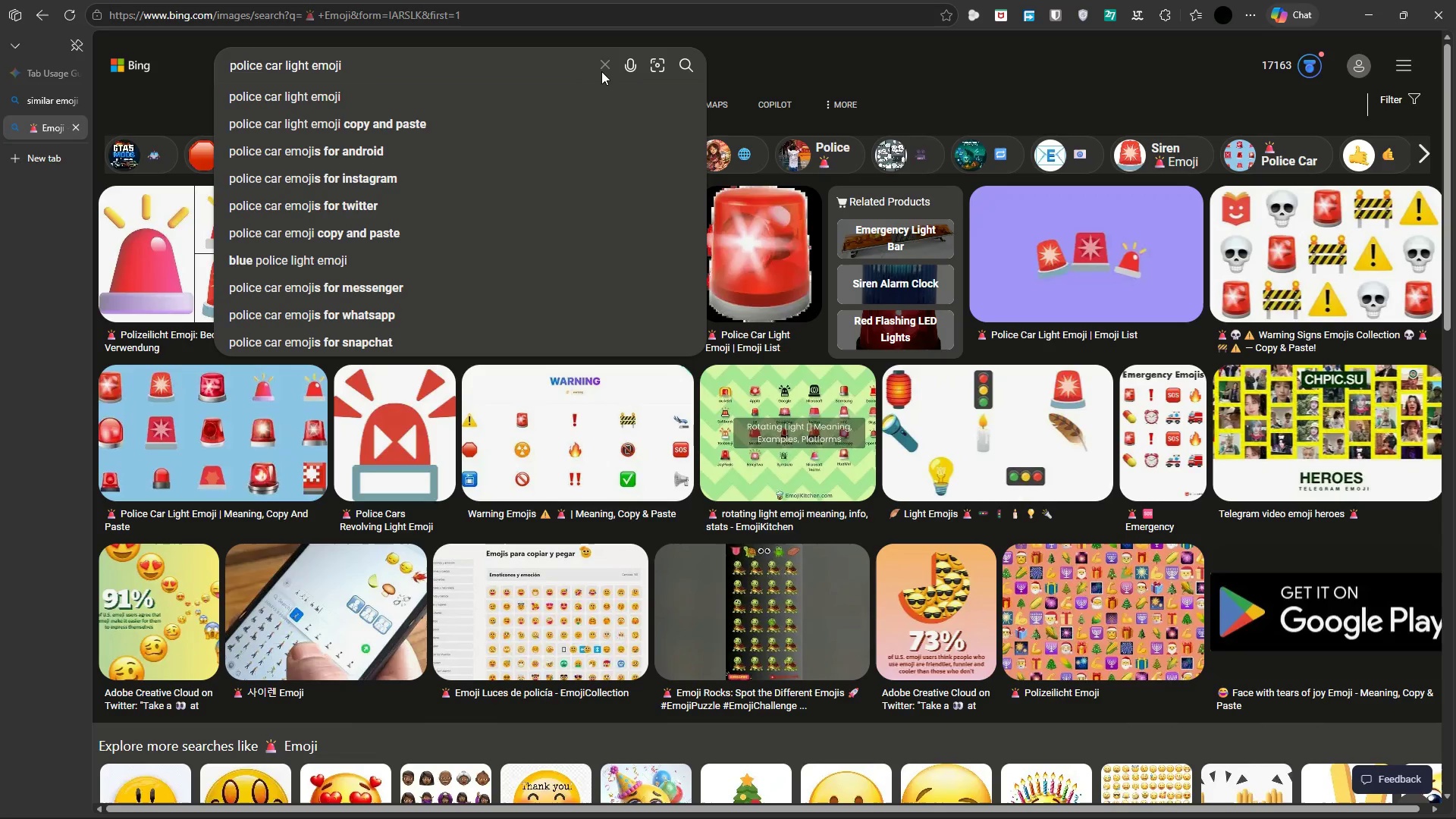 
key(Enter)
 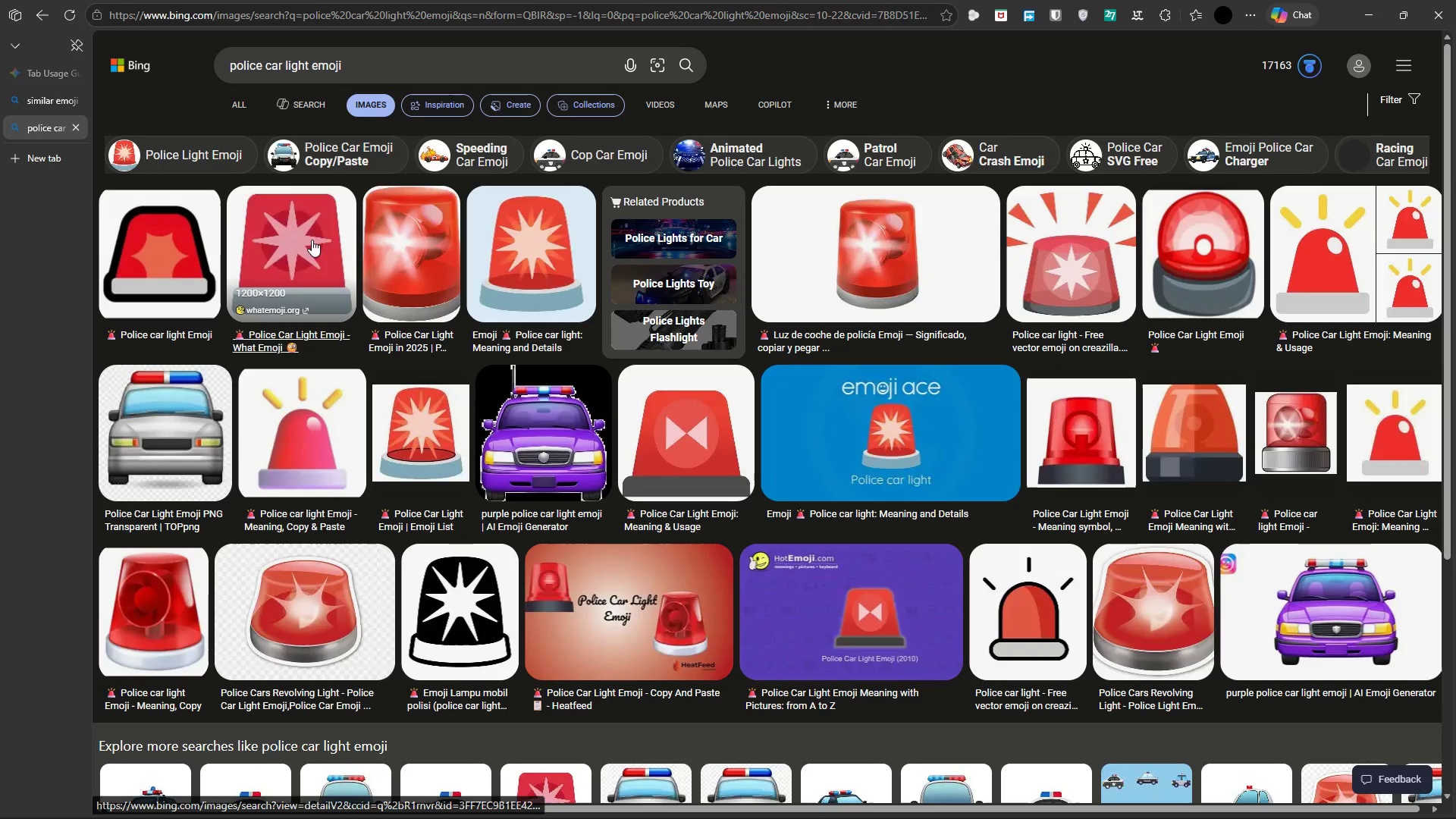 
wait(5.03)
 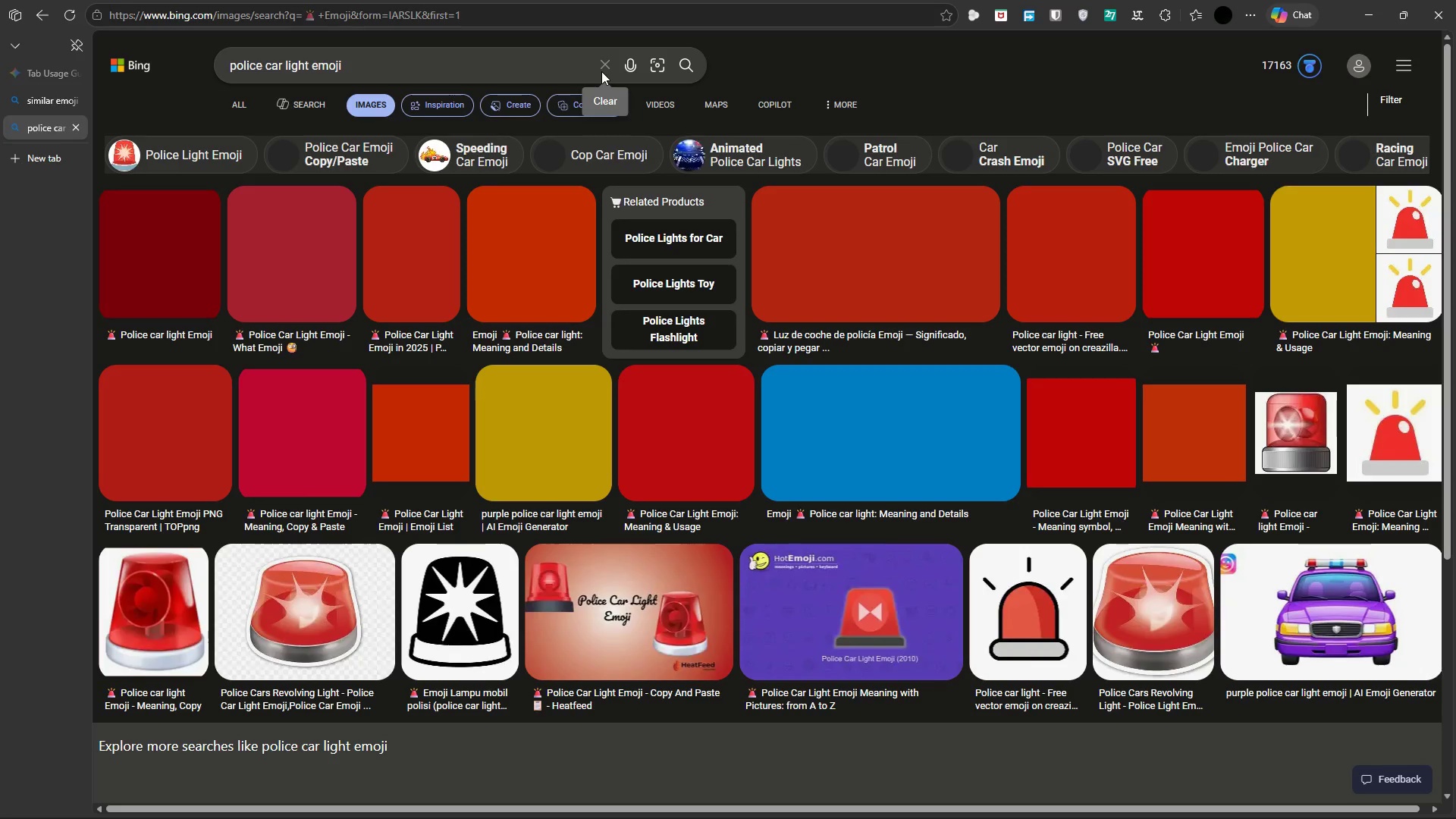 
left_click([249, 102])
 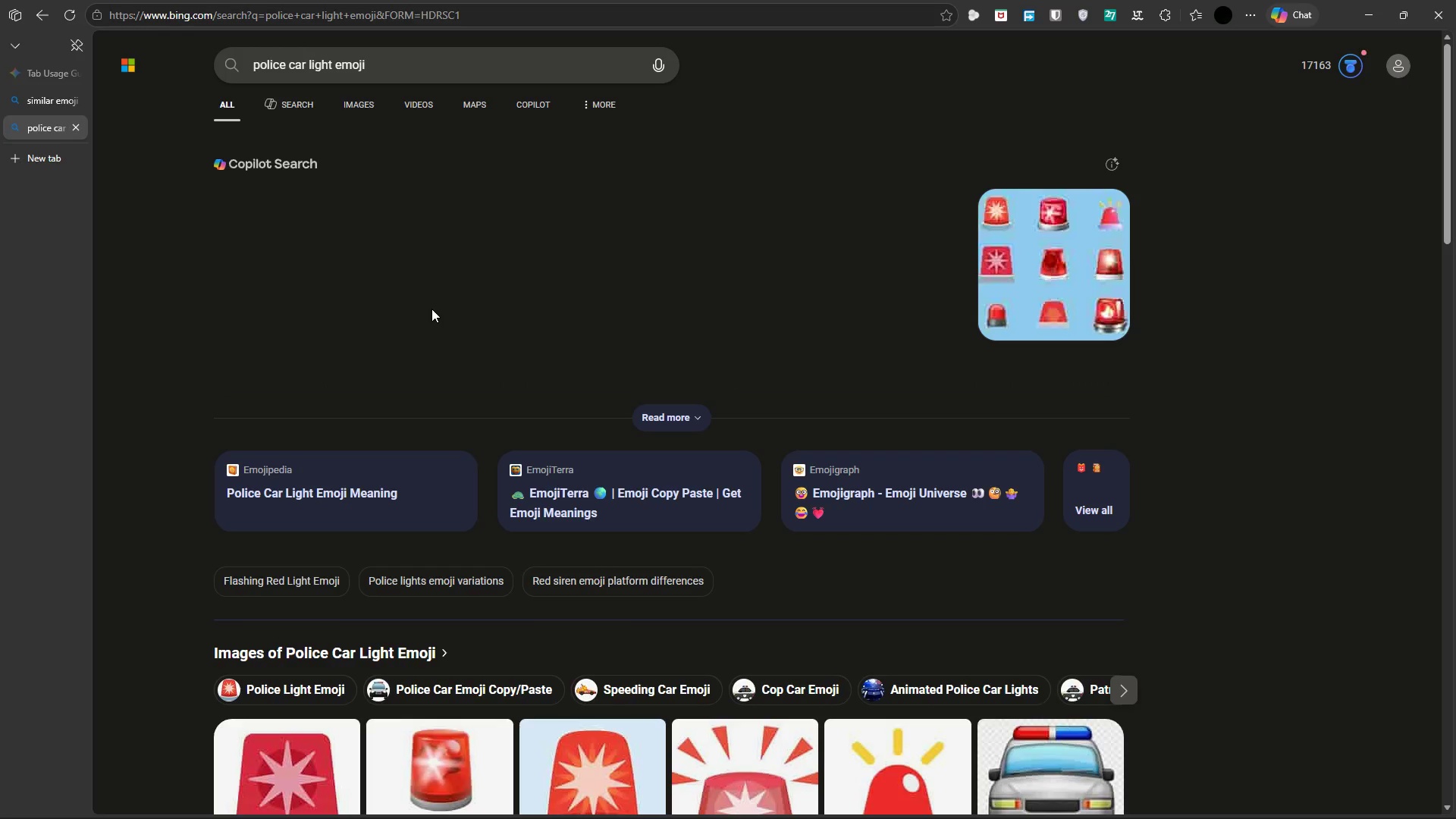 
wait(11.05)
 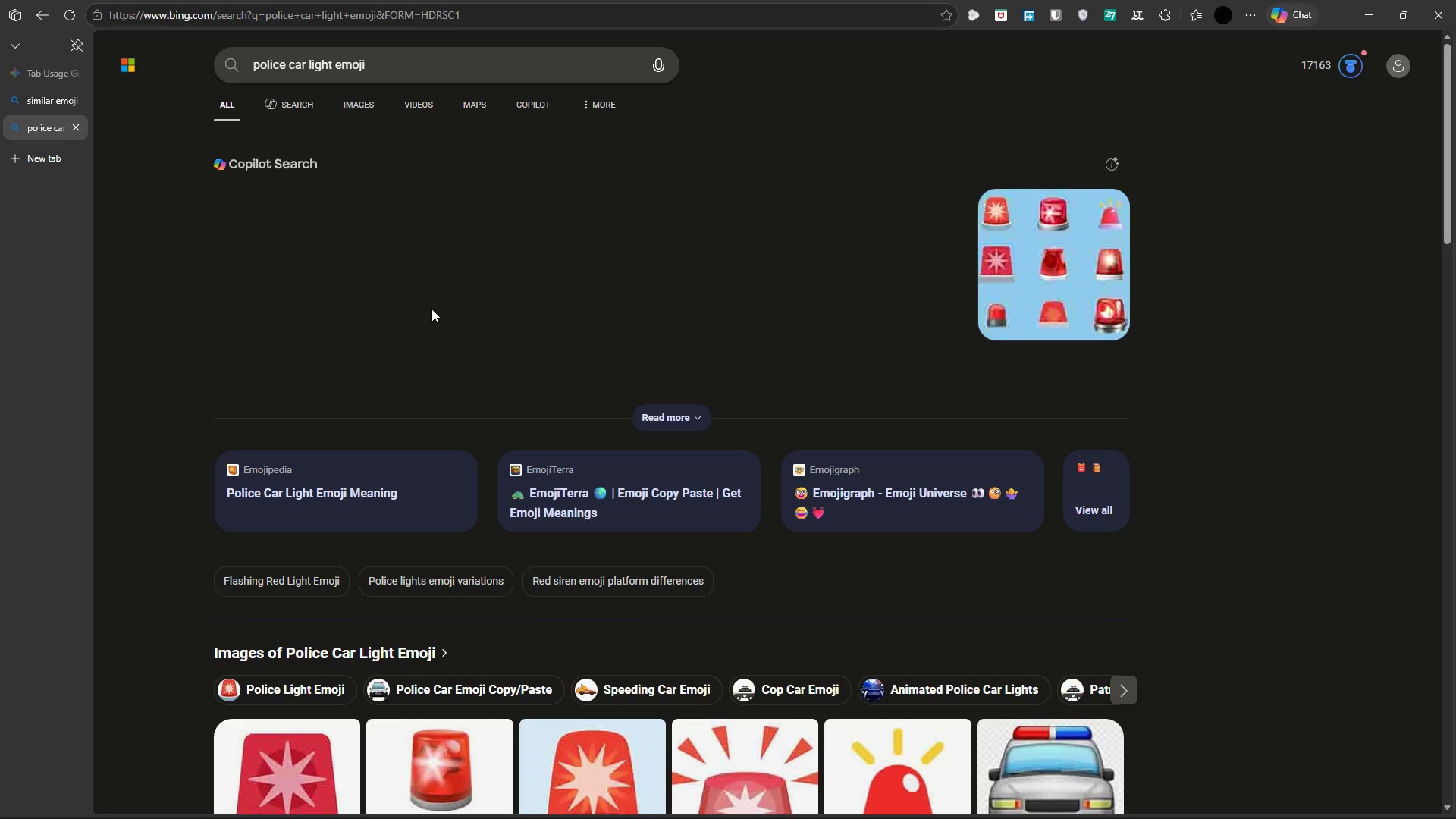 
scroll: coordinate [650, 398], scroll_direction: down, amount: 7.0
 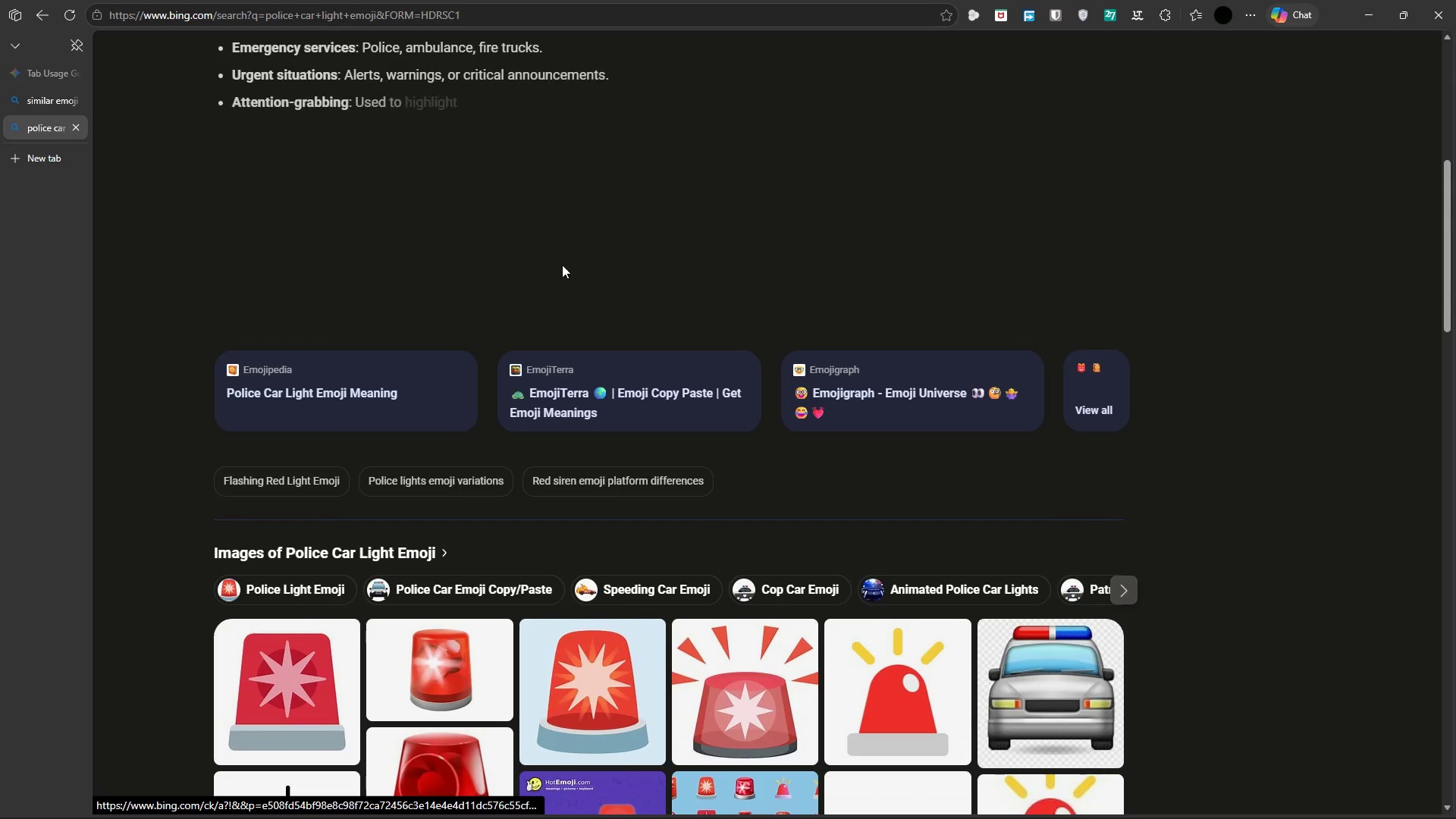 
scroll: coordinate [561, 262], scroll_direction: up, amount: 4.0
 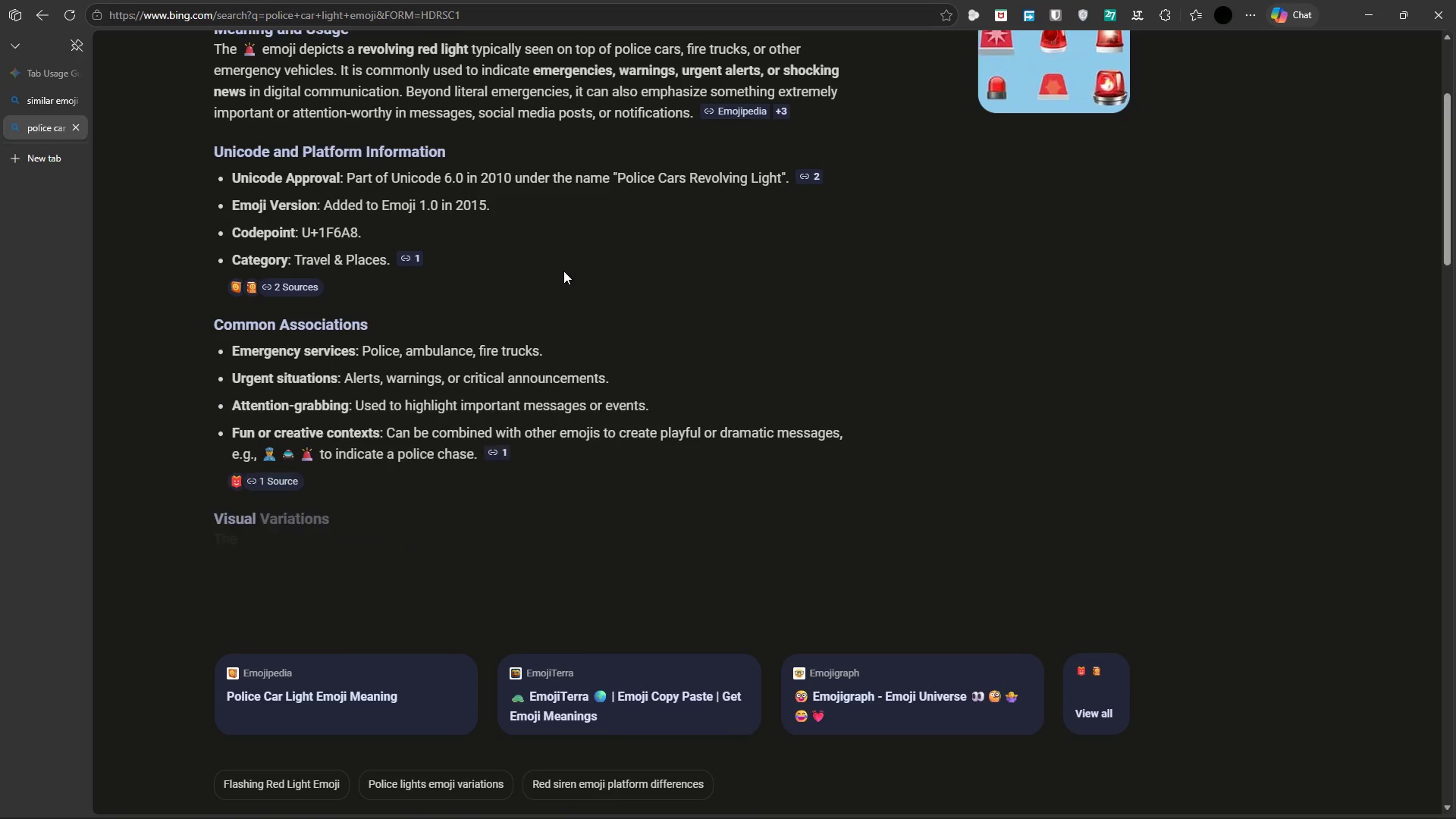 
scroll: coordinate [437, 368], scroll_direction: down, amount: 10.0
 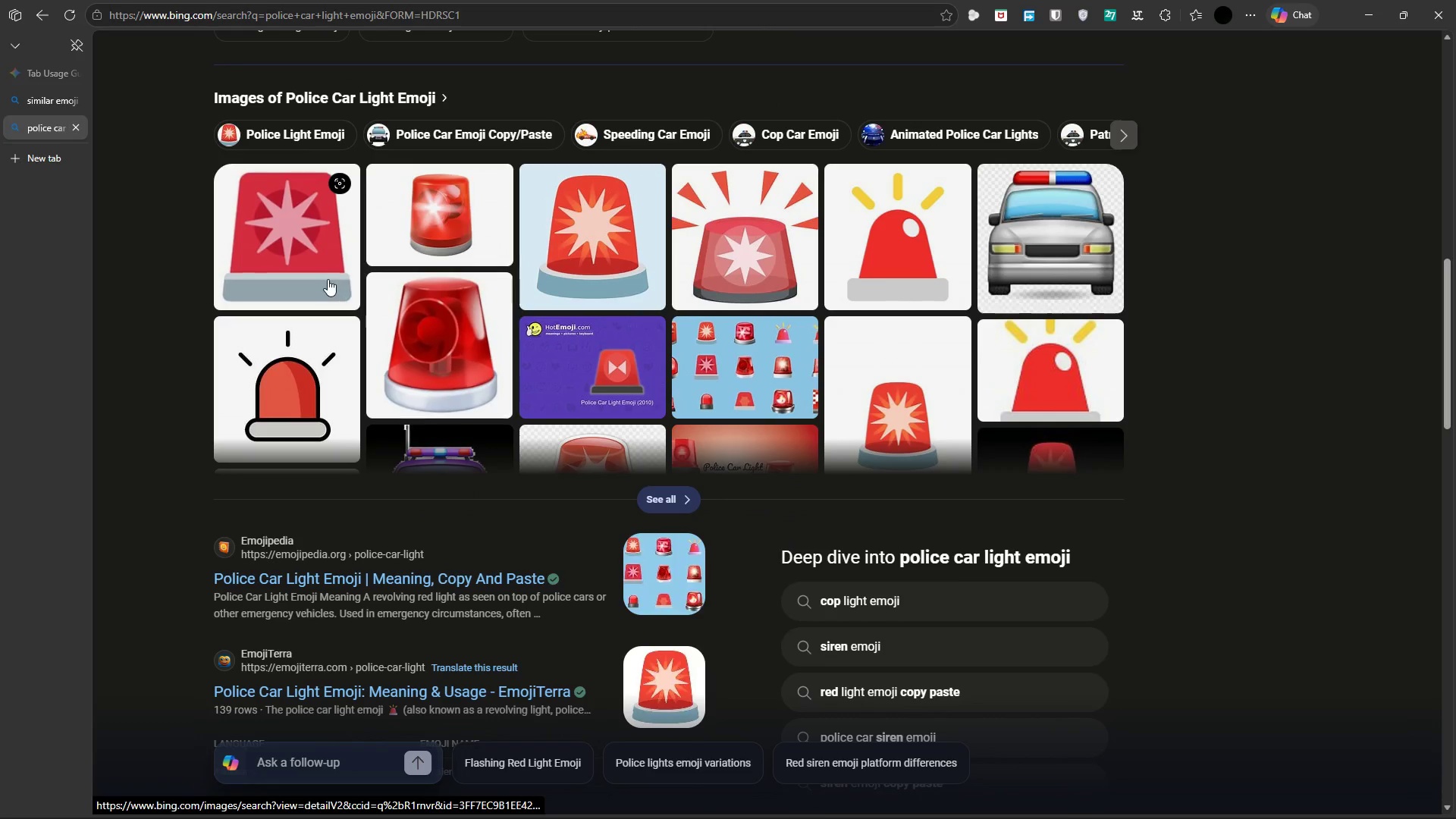 
right_click([328, 279])
 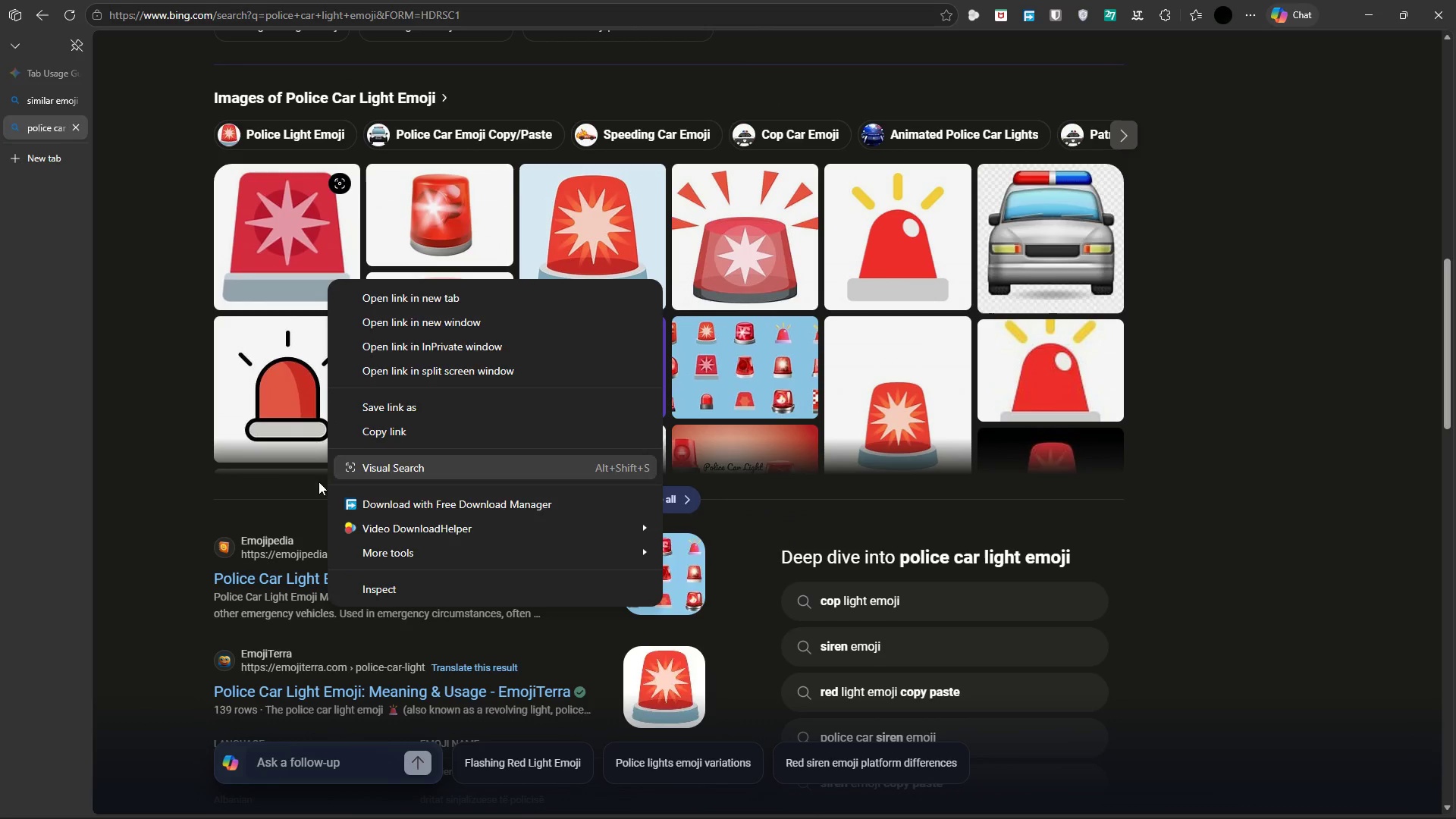 
left_click([130, 364])
 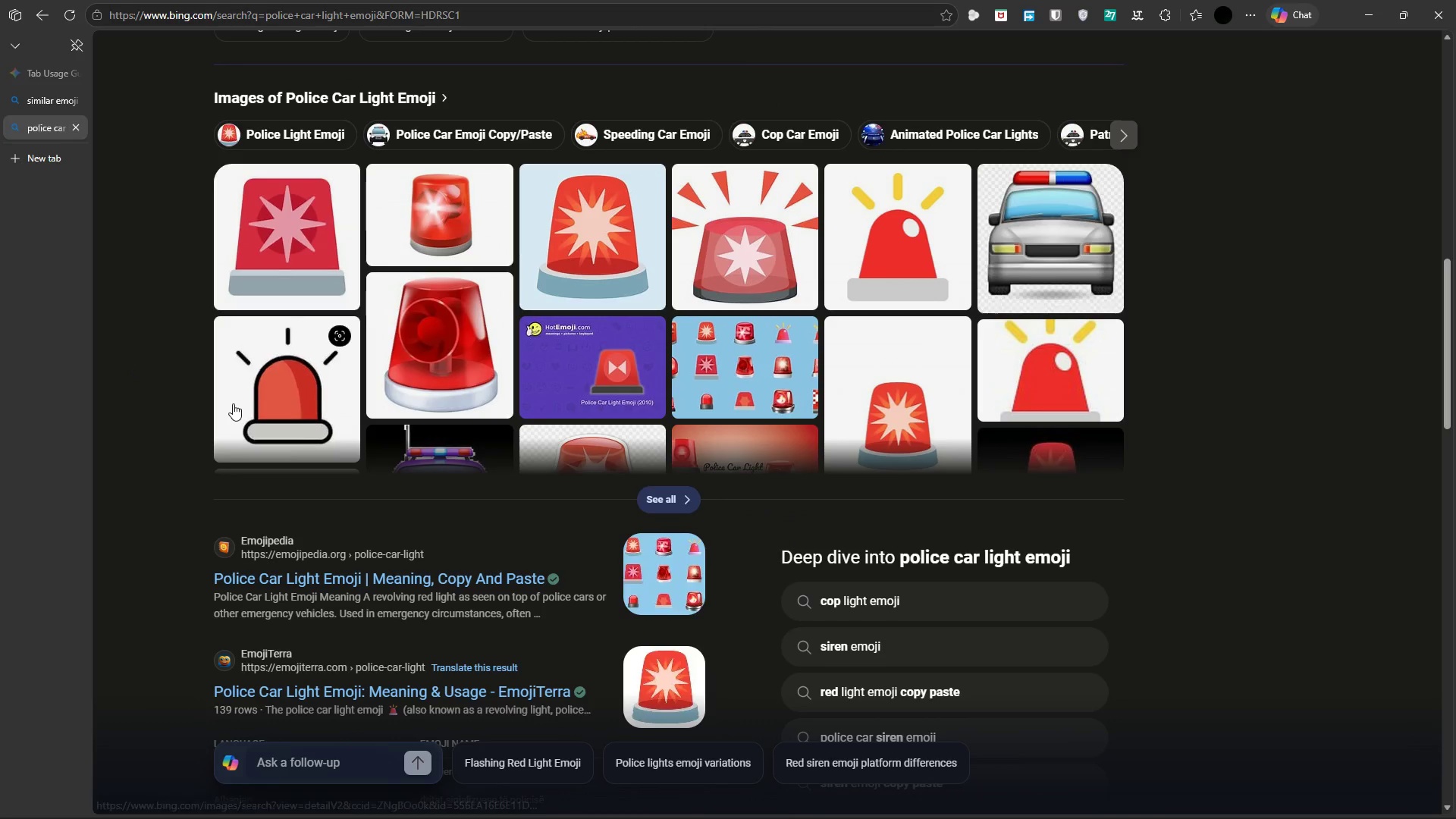 
scroll: coordinate [233, 403], scroll_direction: down, amount: 3.0
 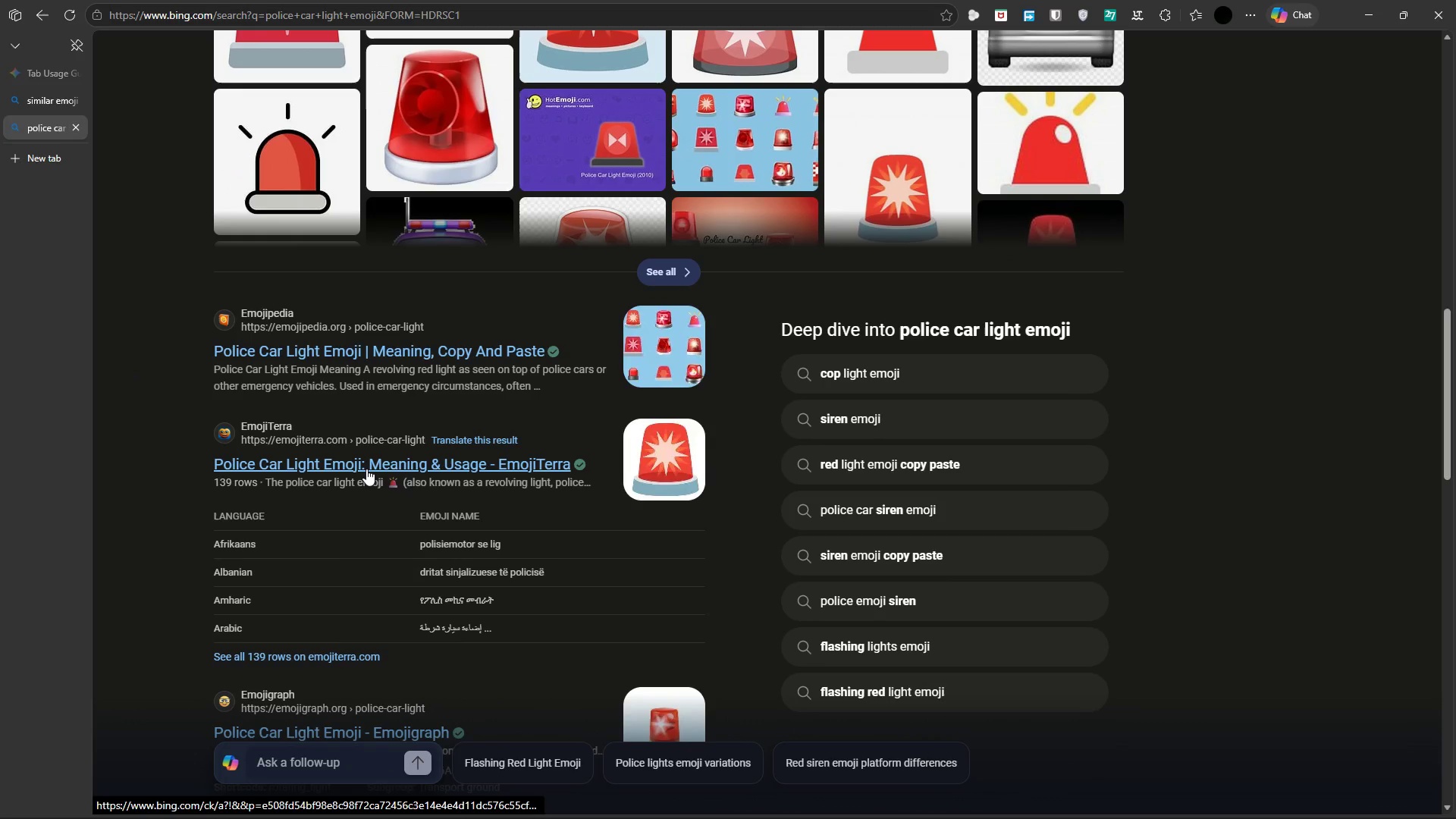 
left_click([366, 469])
 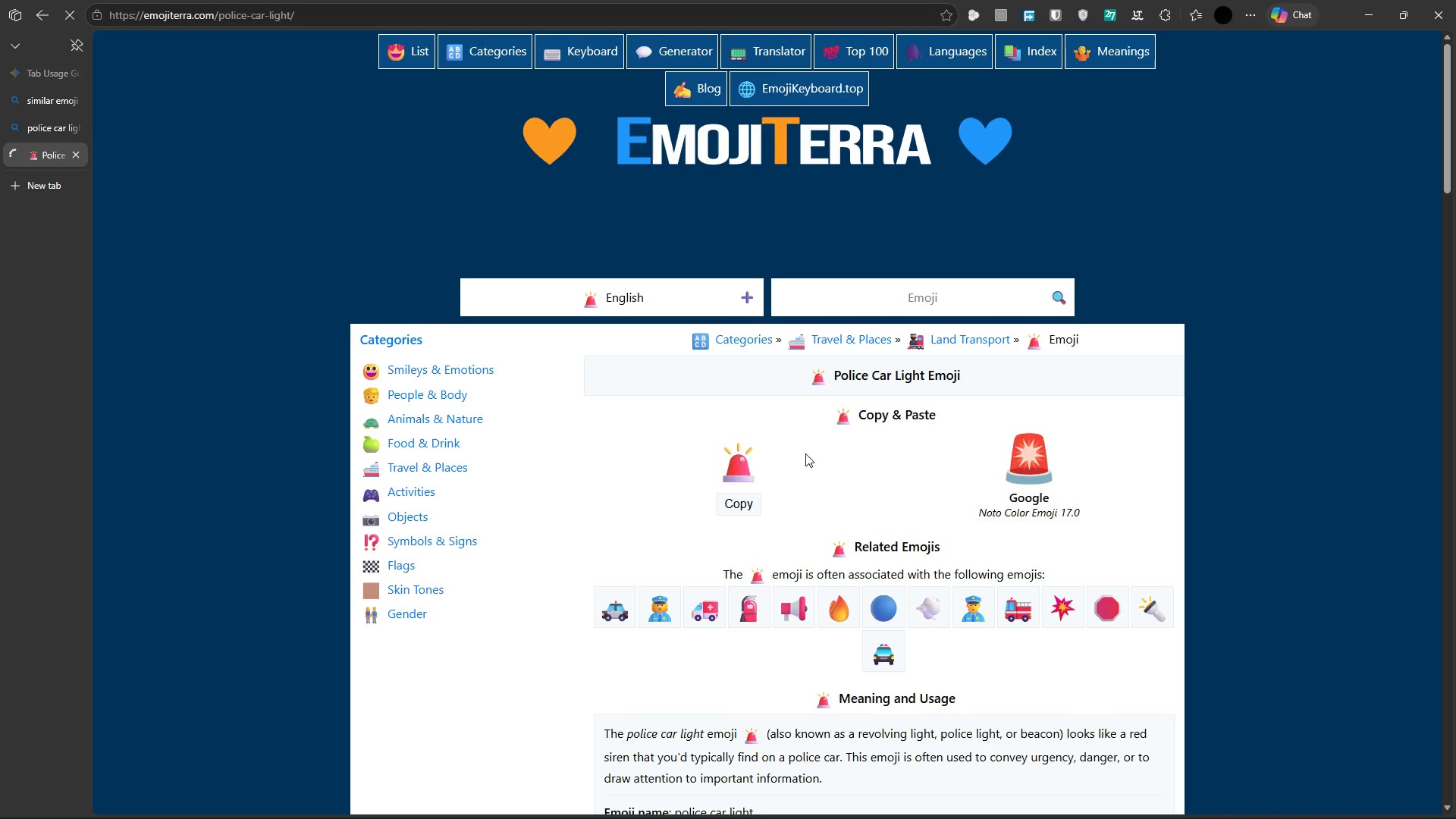 
wait(9.16)
 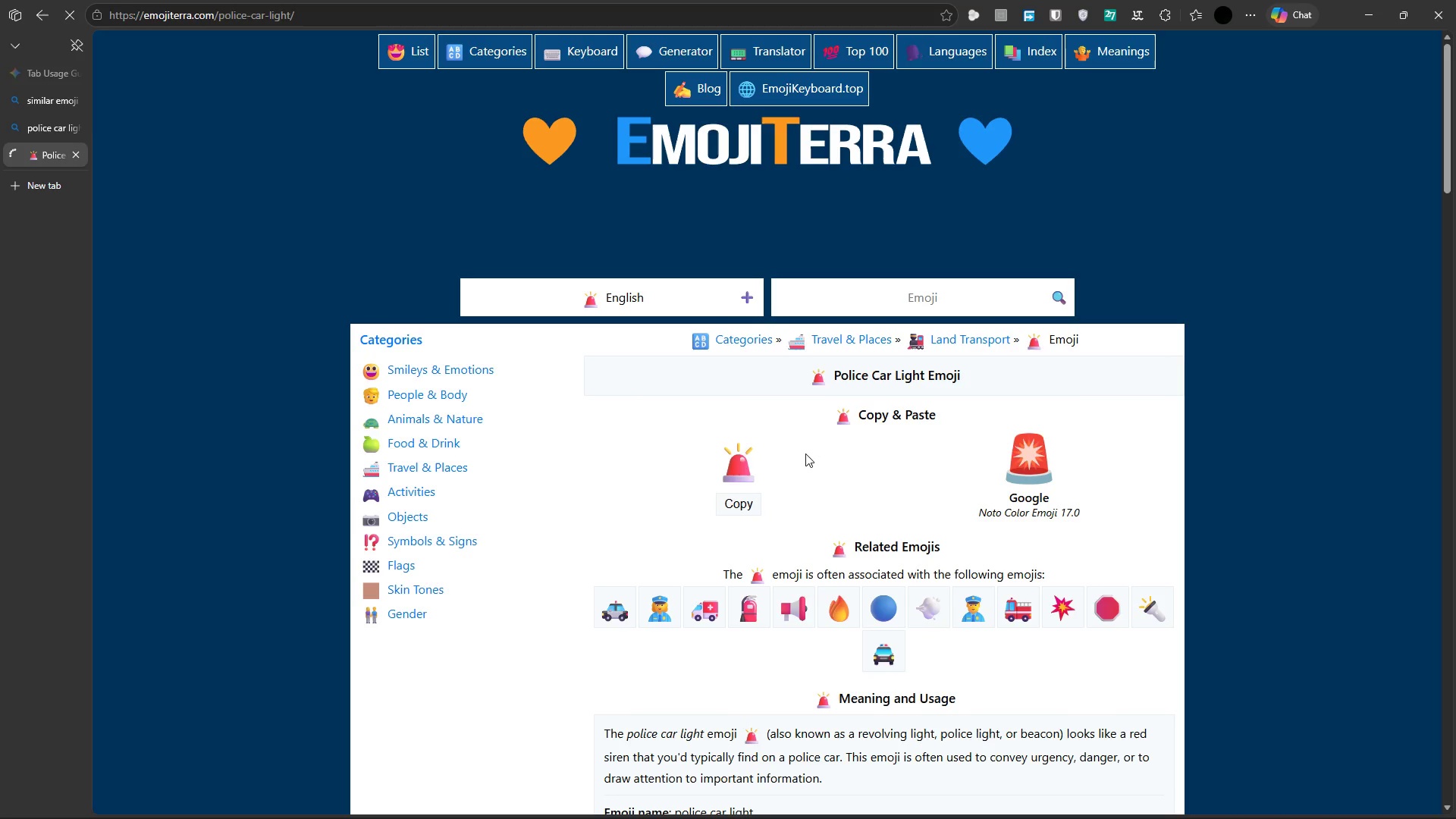 
left_click([745, 501])
 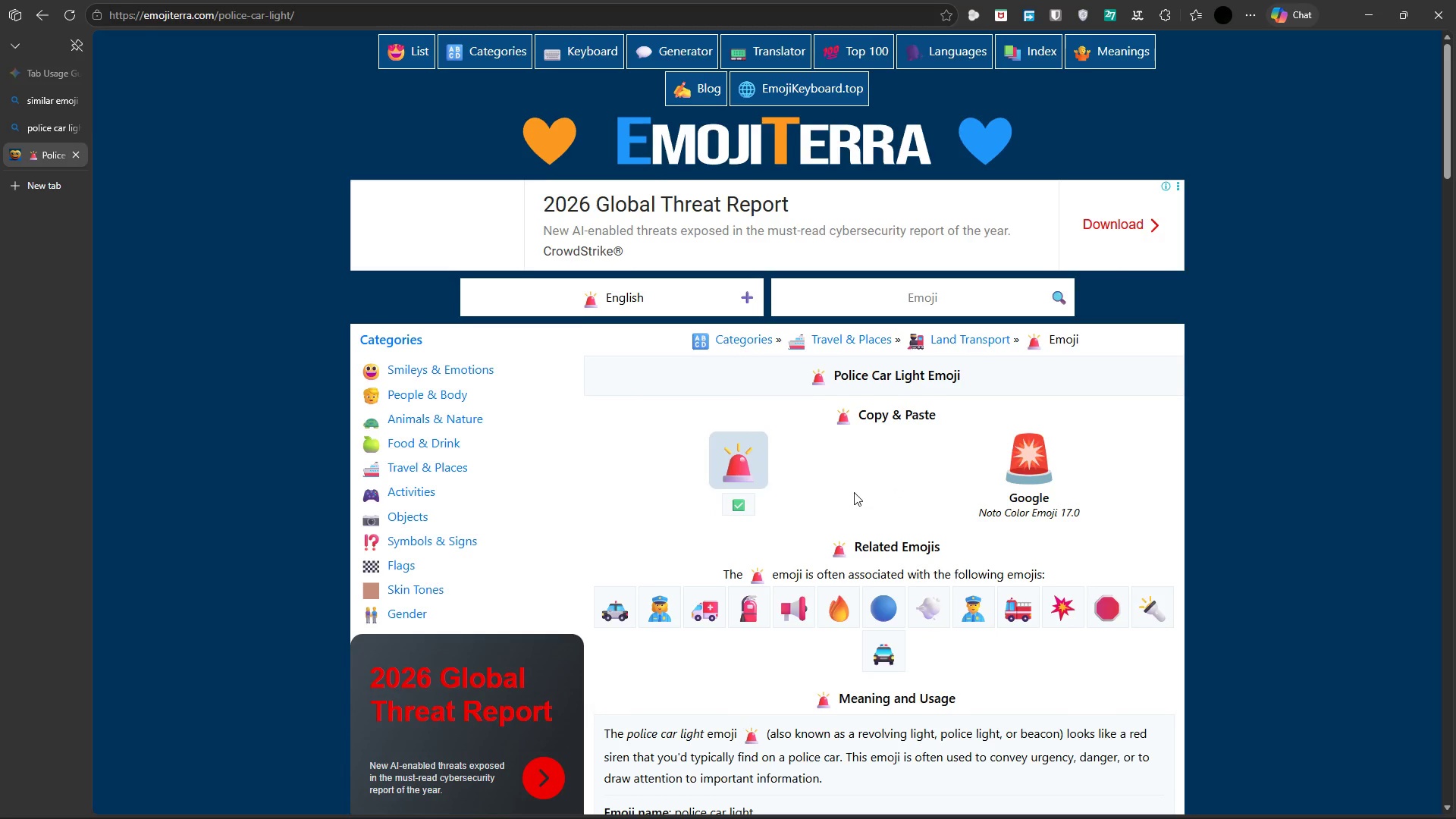 
scroll: coordinate [854, 491], scroll_direction: down, amount: 8.0
 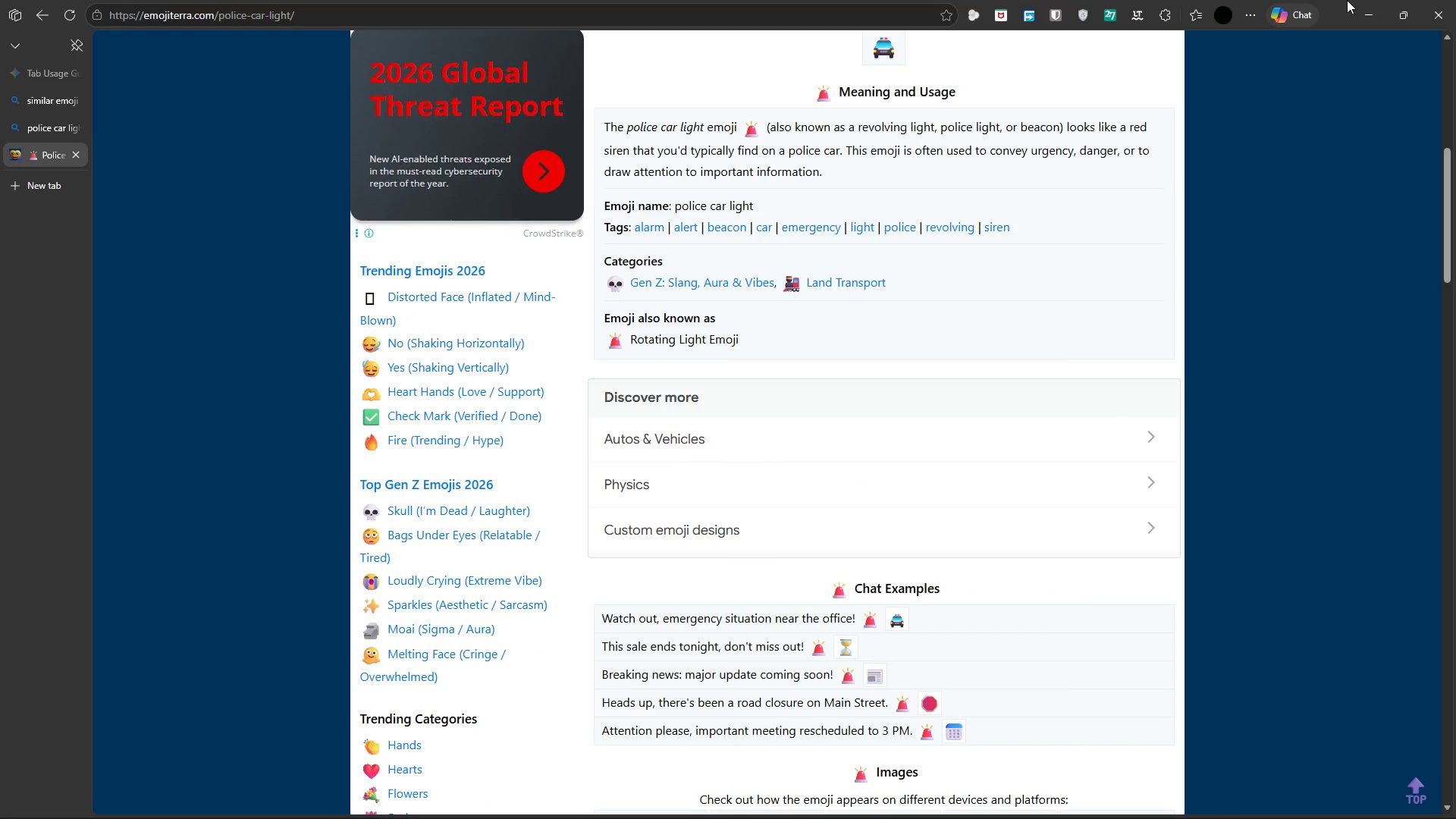 
left_click([1372, 9])
 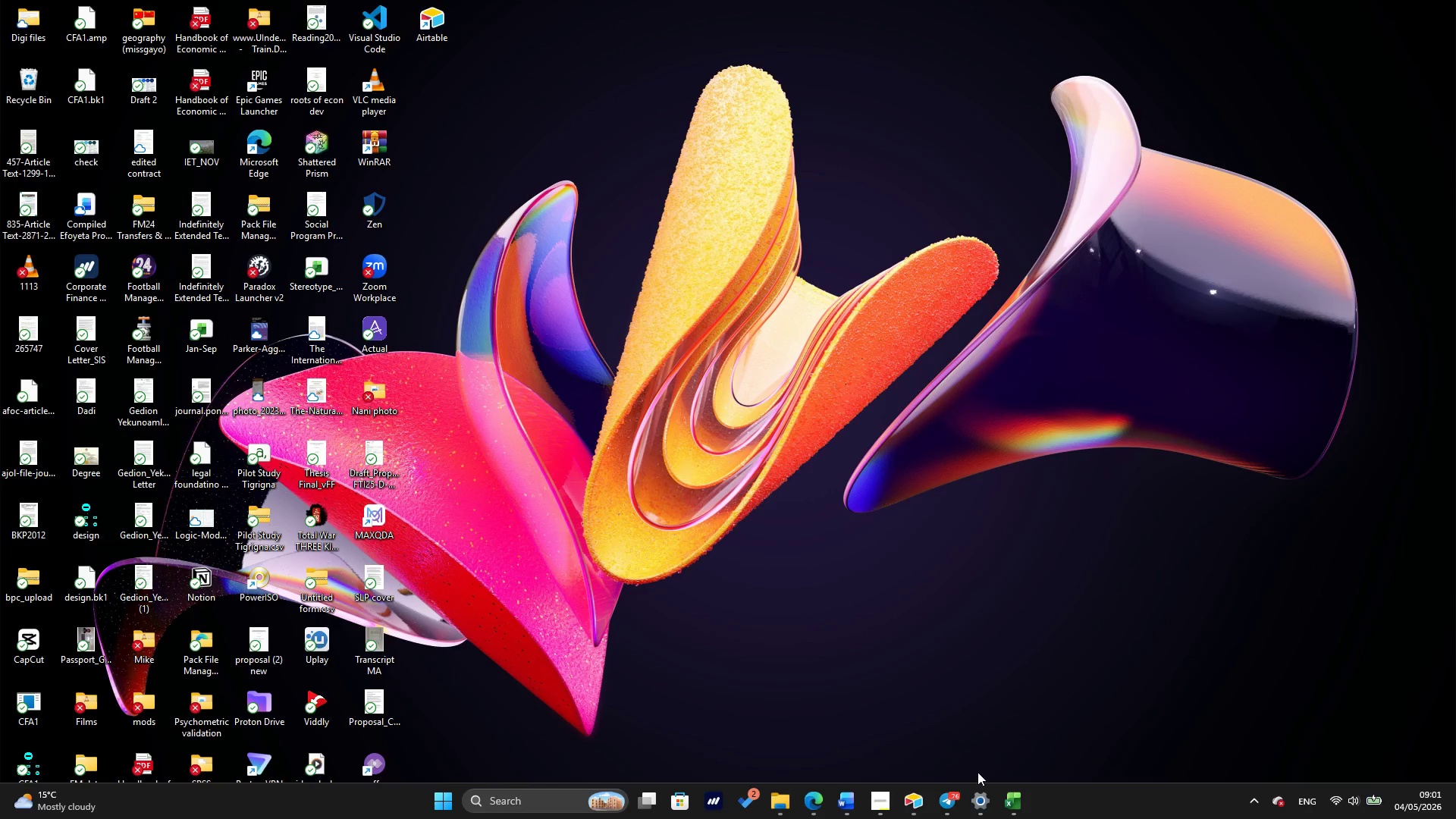 
left_click([911, 801])
 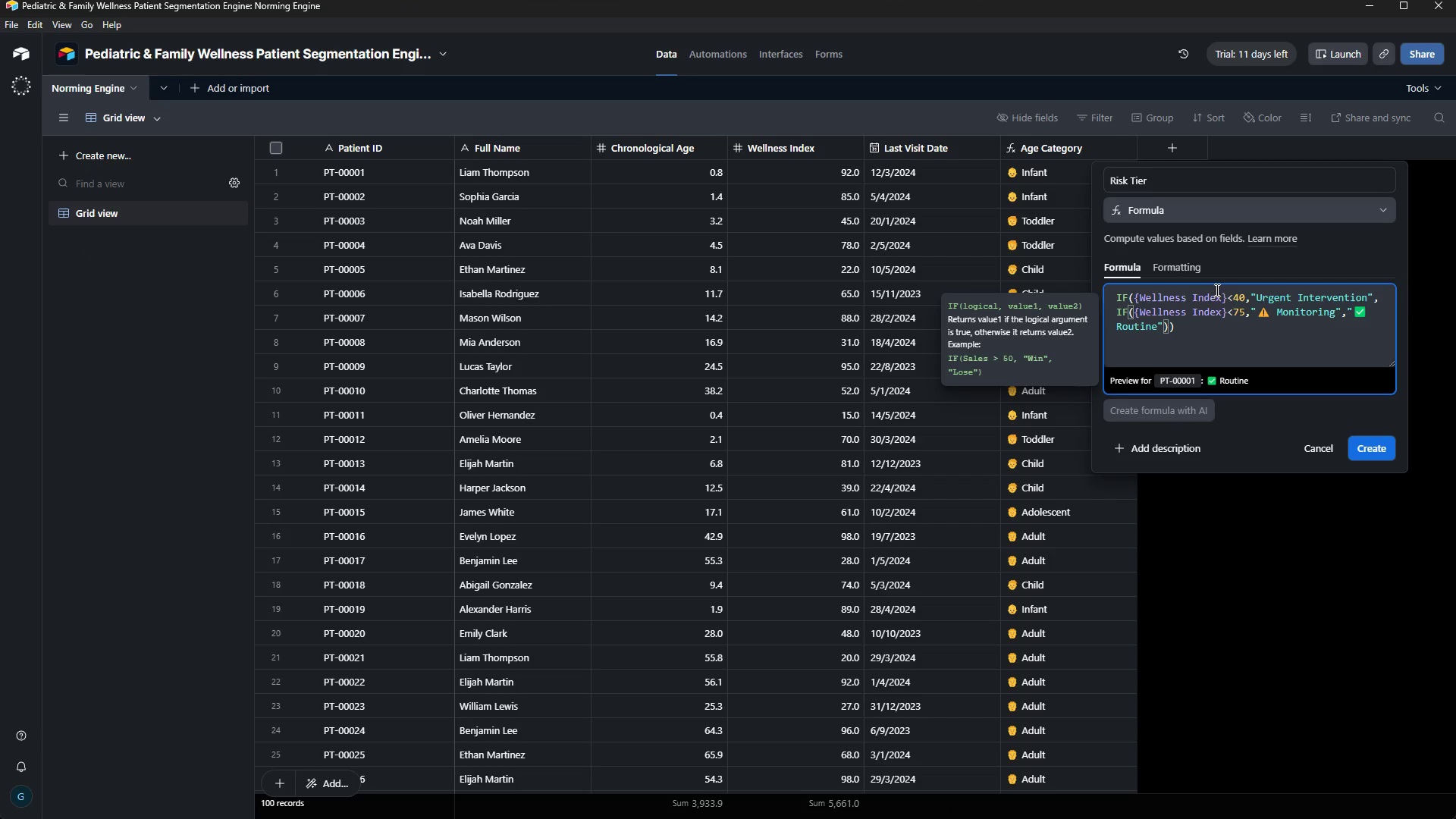 
left_click([1253, 291])
 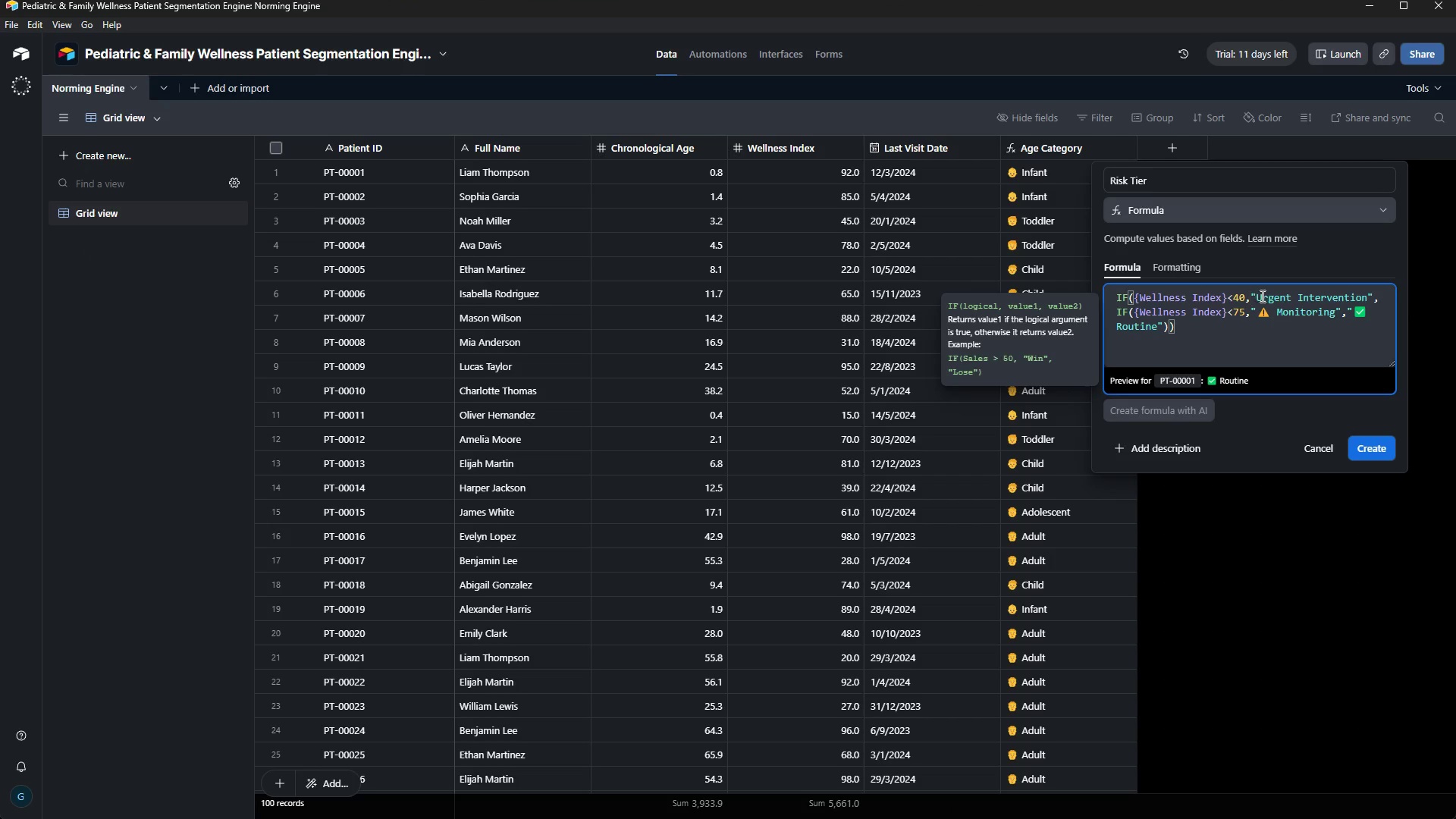 
left_click([1261, 296])
 